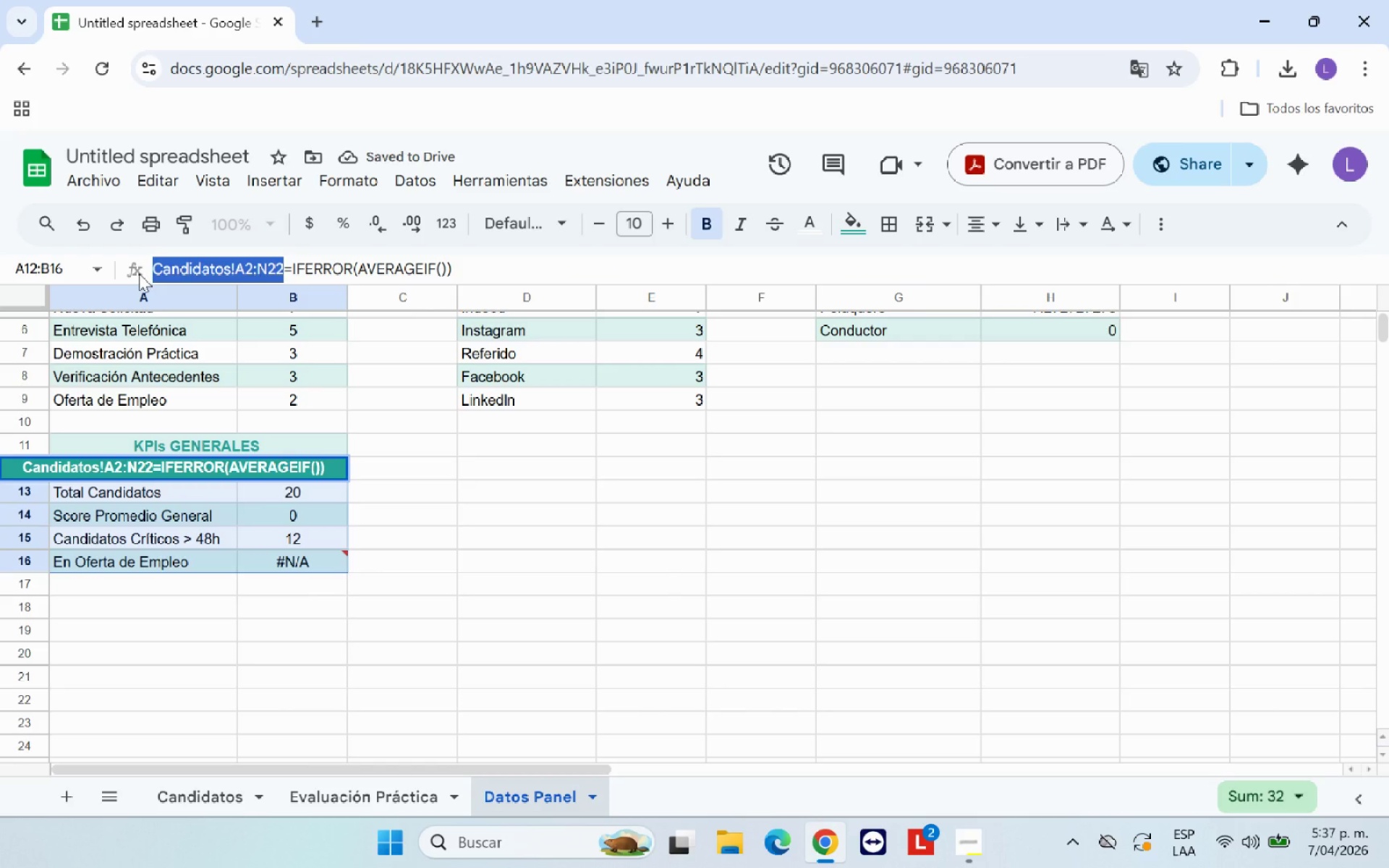 
key(Backspace)
 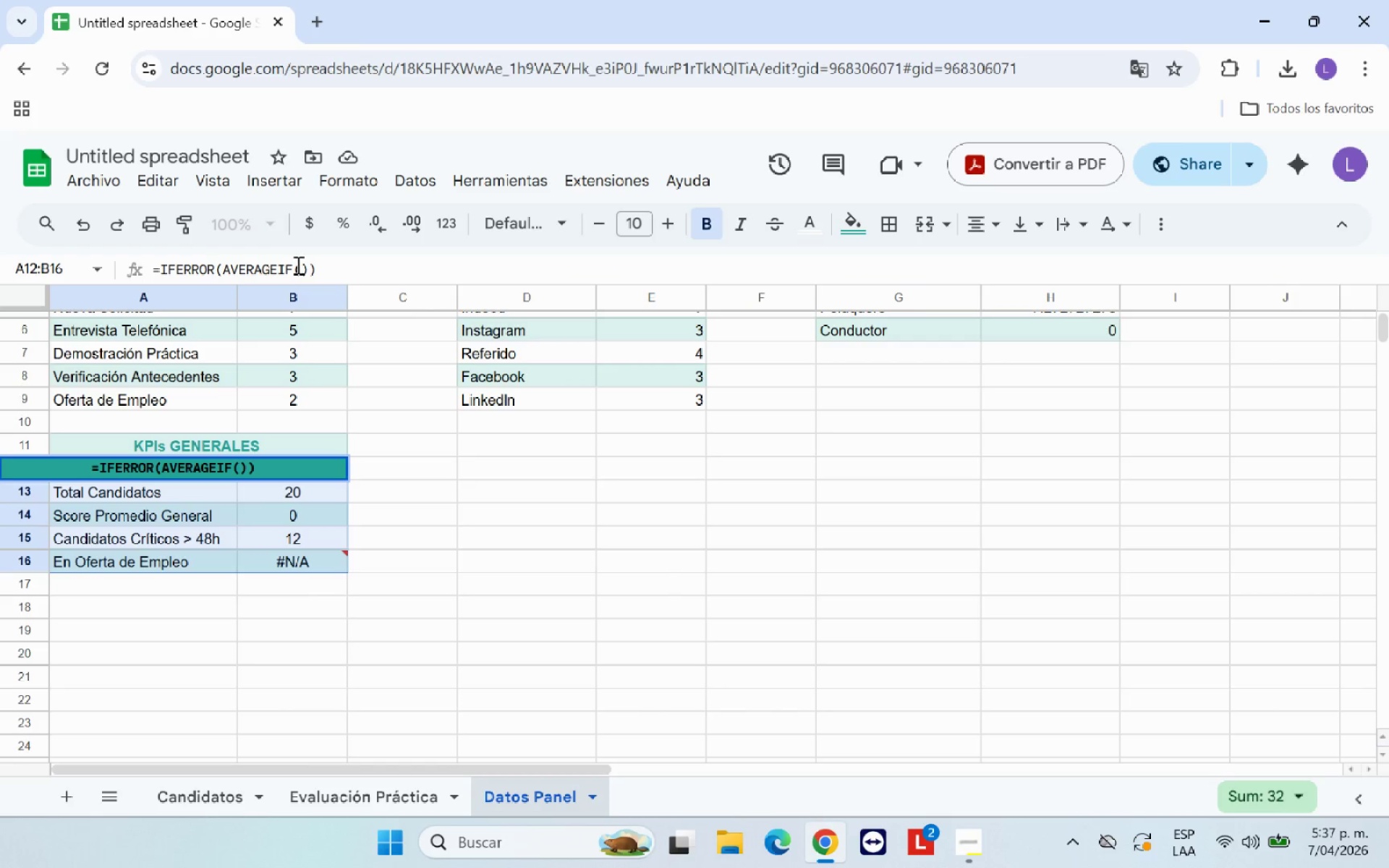 
left_click([300, 265])
 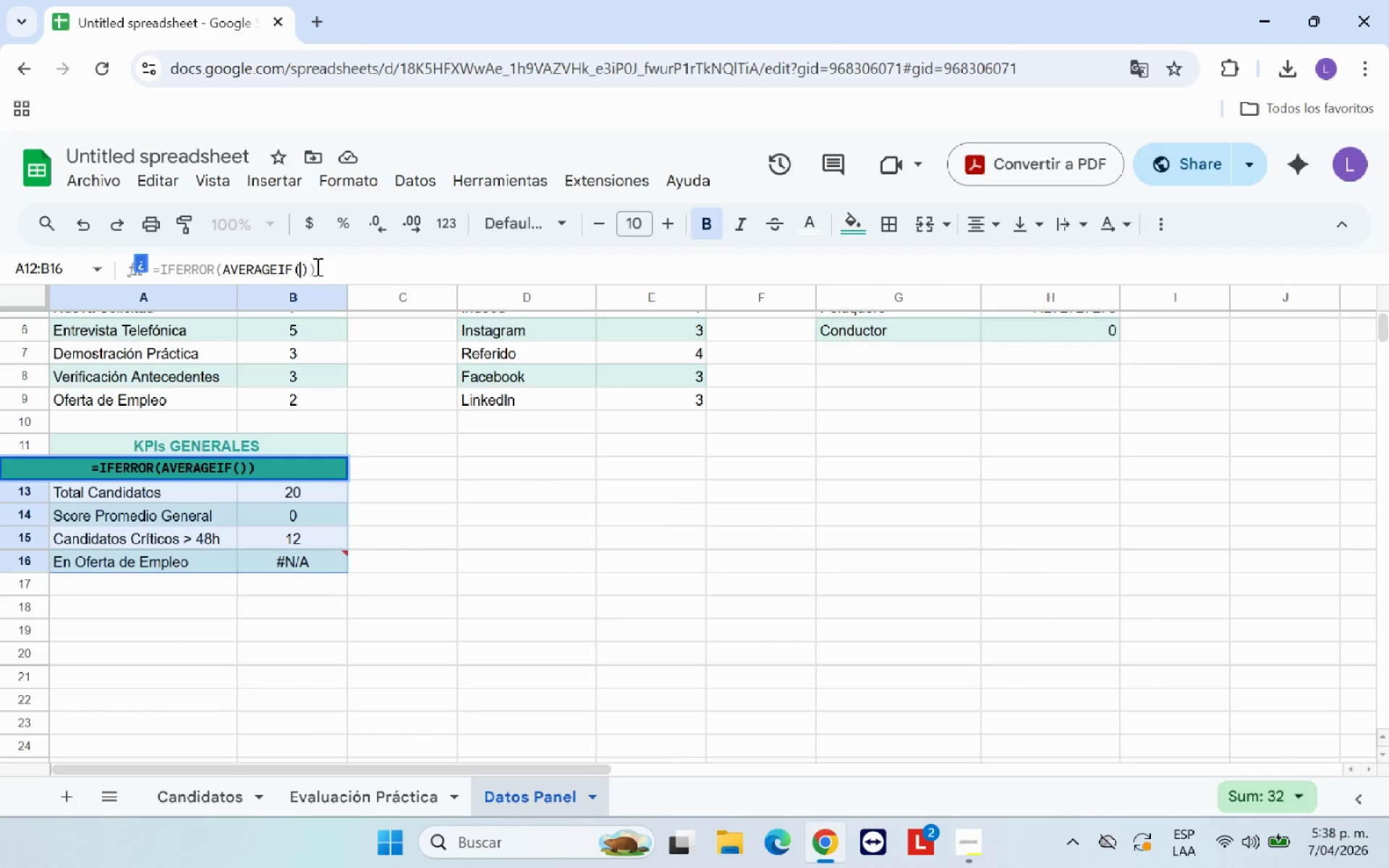 
left_click_drag(start_coordinate=[324, 266], to_coordinate=[224, 264])
 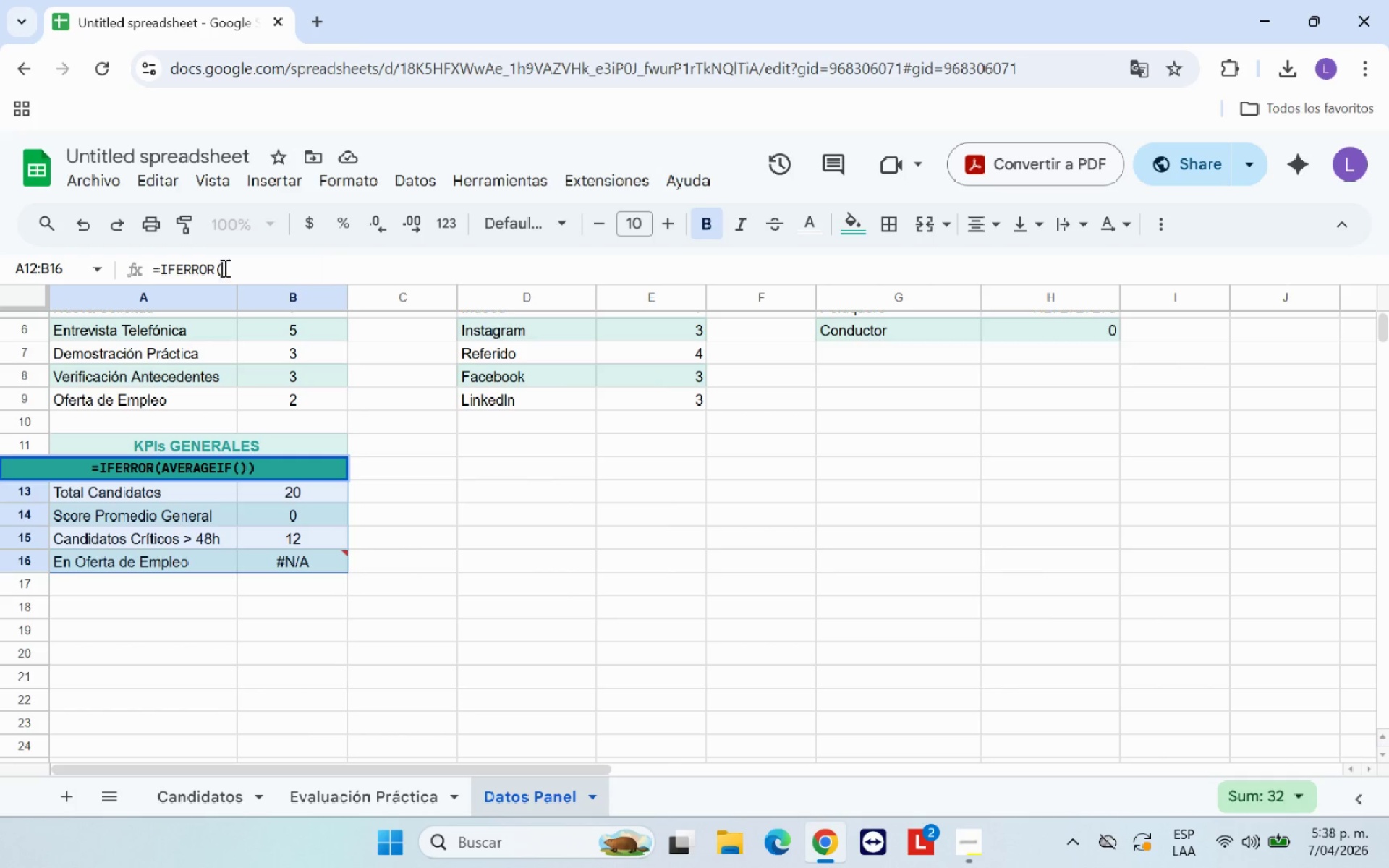 
hold_key(key=Backspace, duration=1.0)
 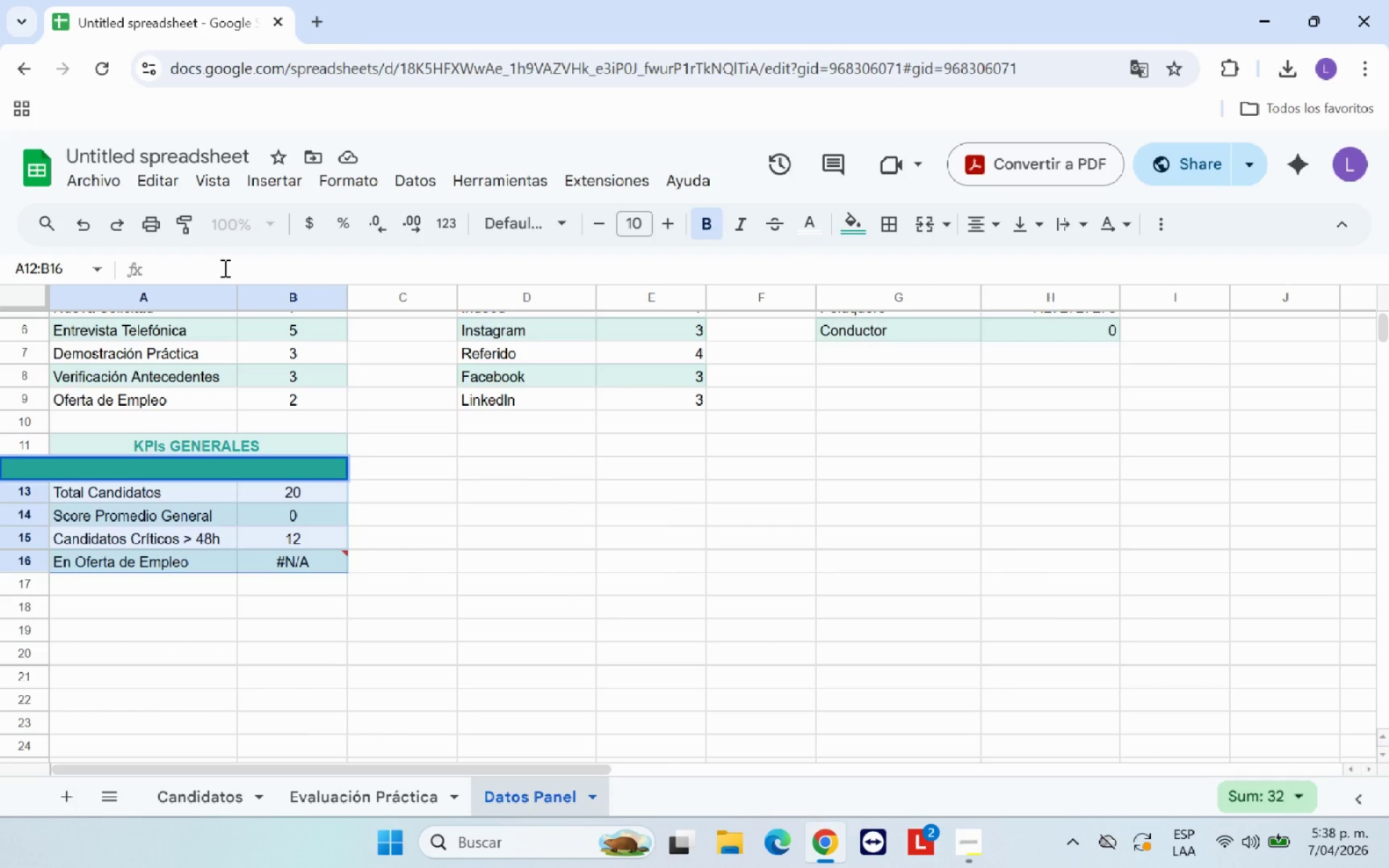 
type()CONTAR.SI*)
 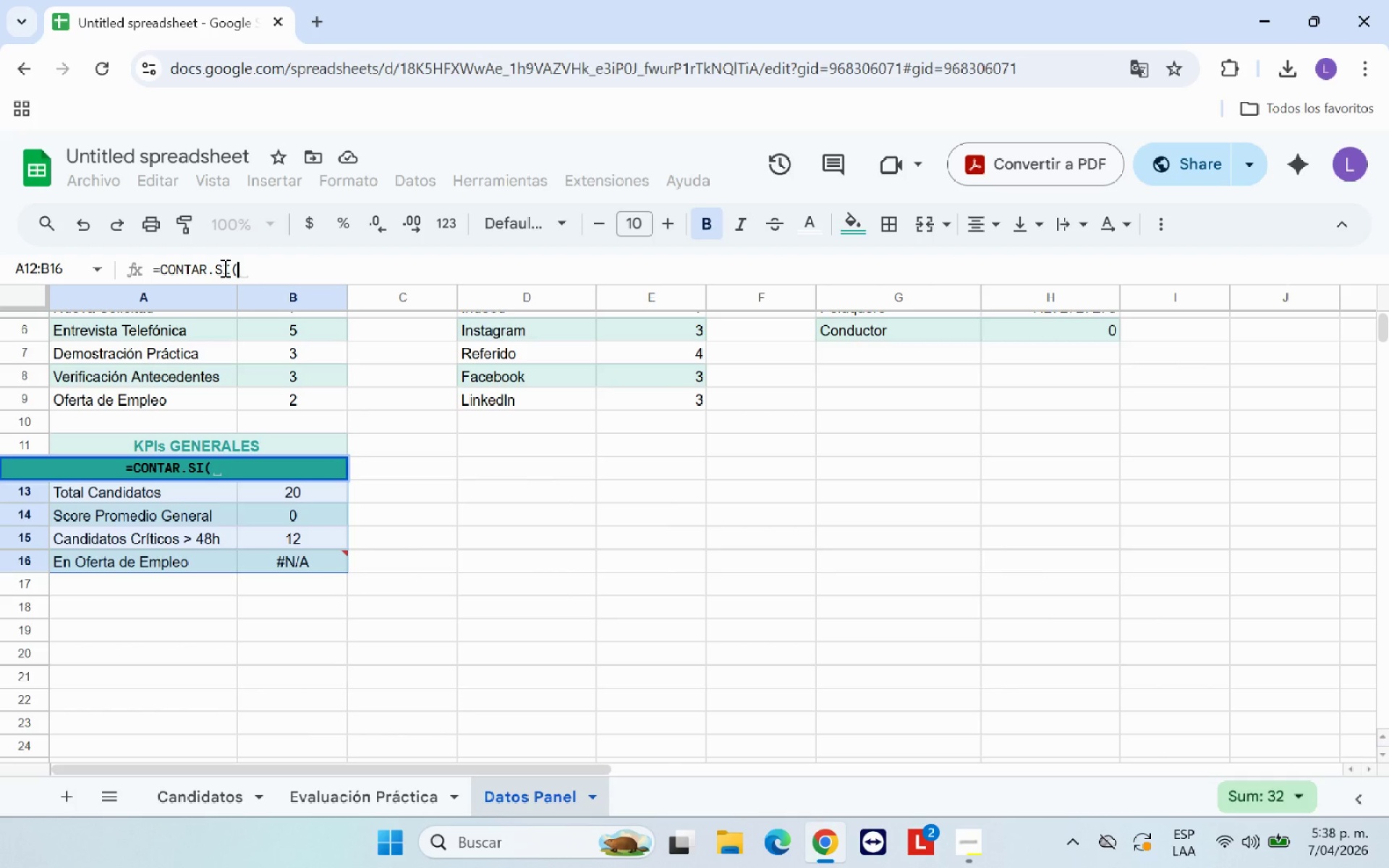 
key(Space)
 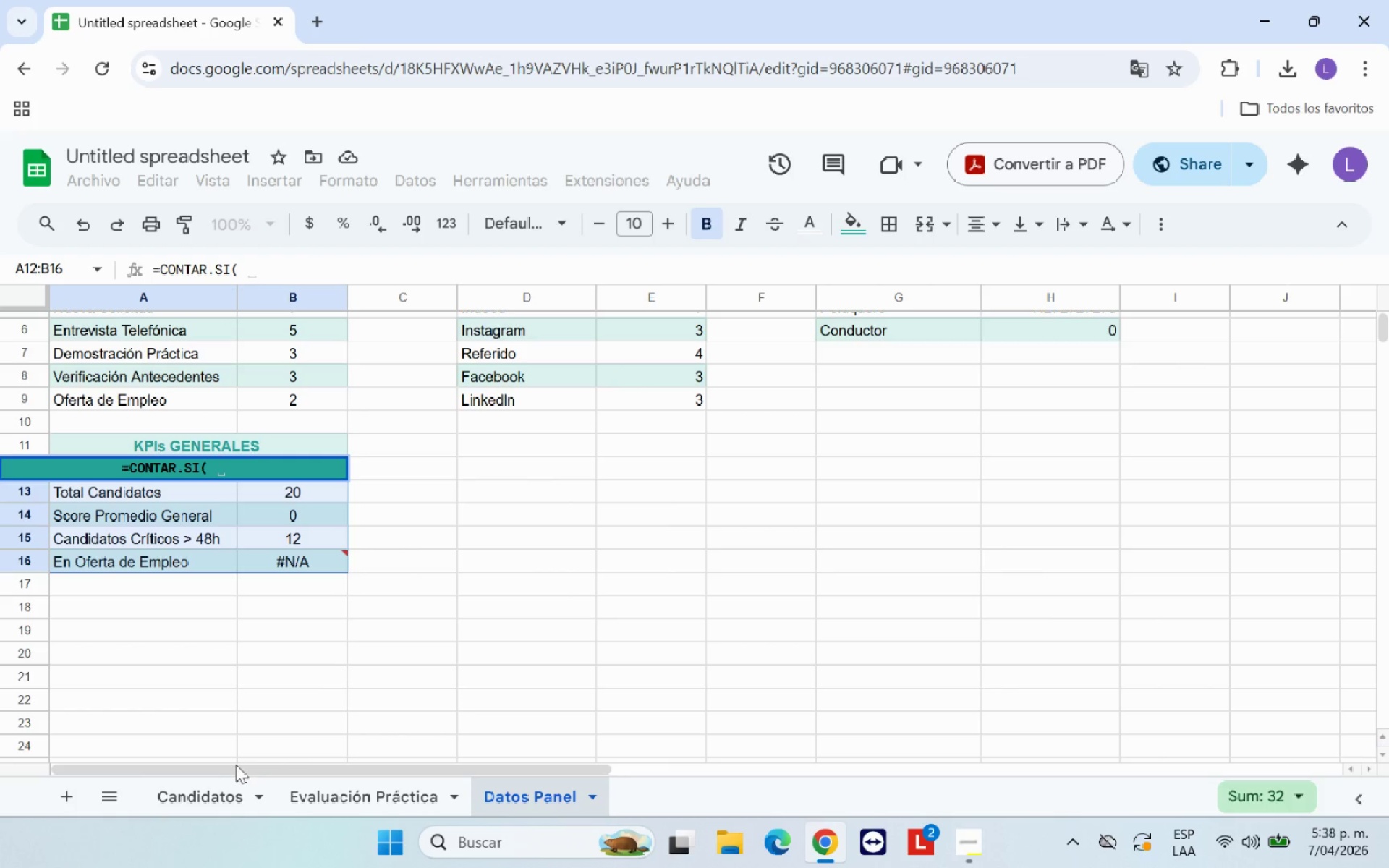 
left_click([222, 799])
 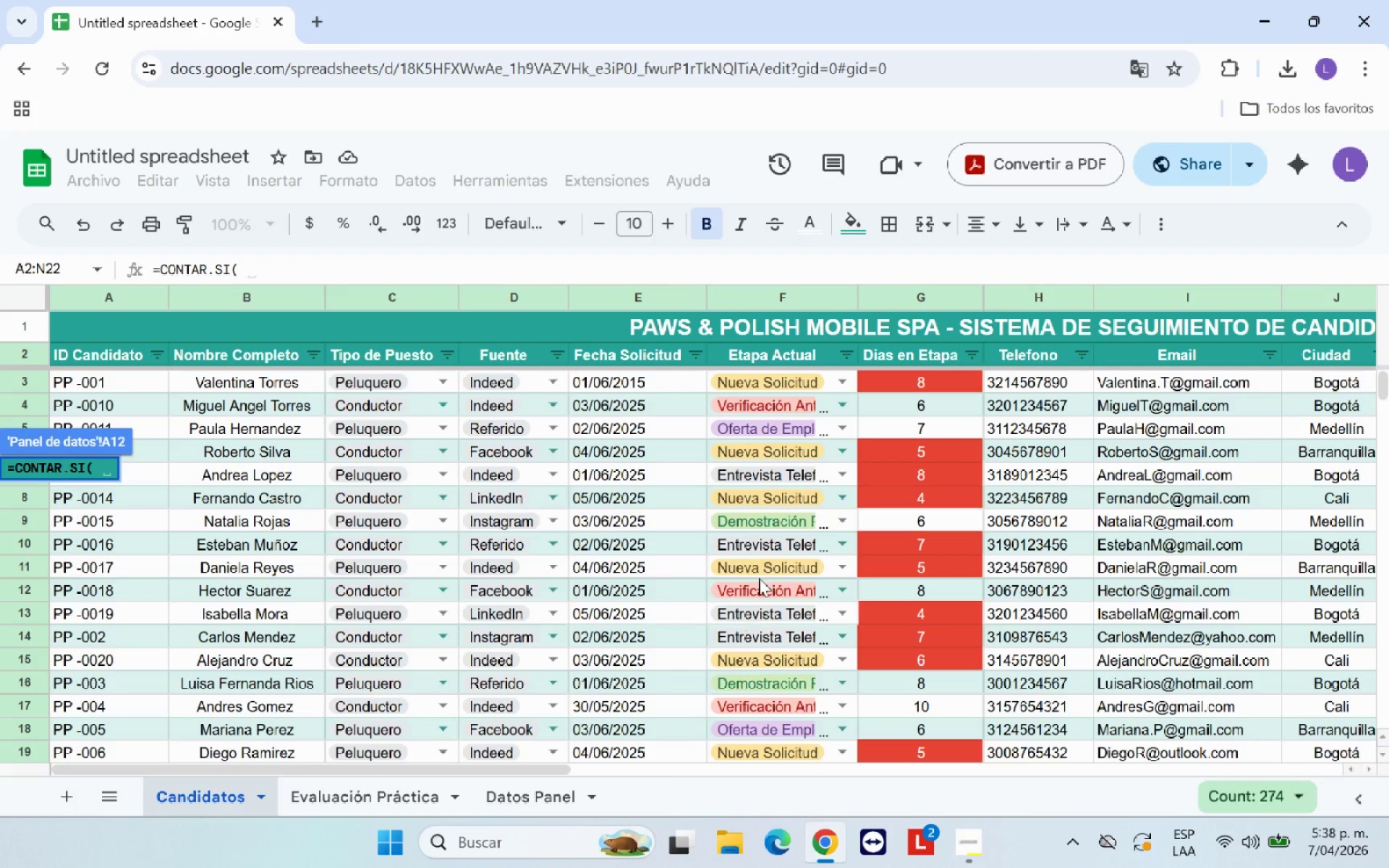 
scroll: coordinate [780, 528], scroll_direction: up, amount: 5.0
 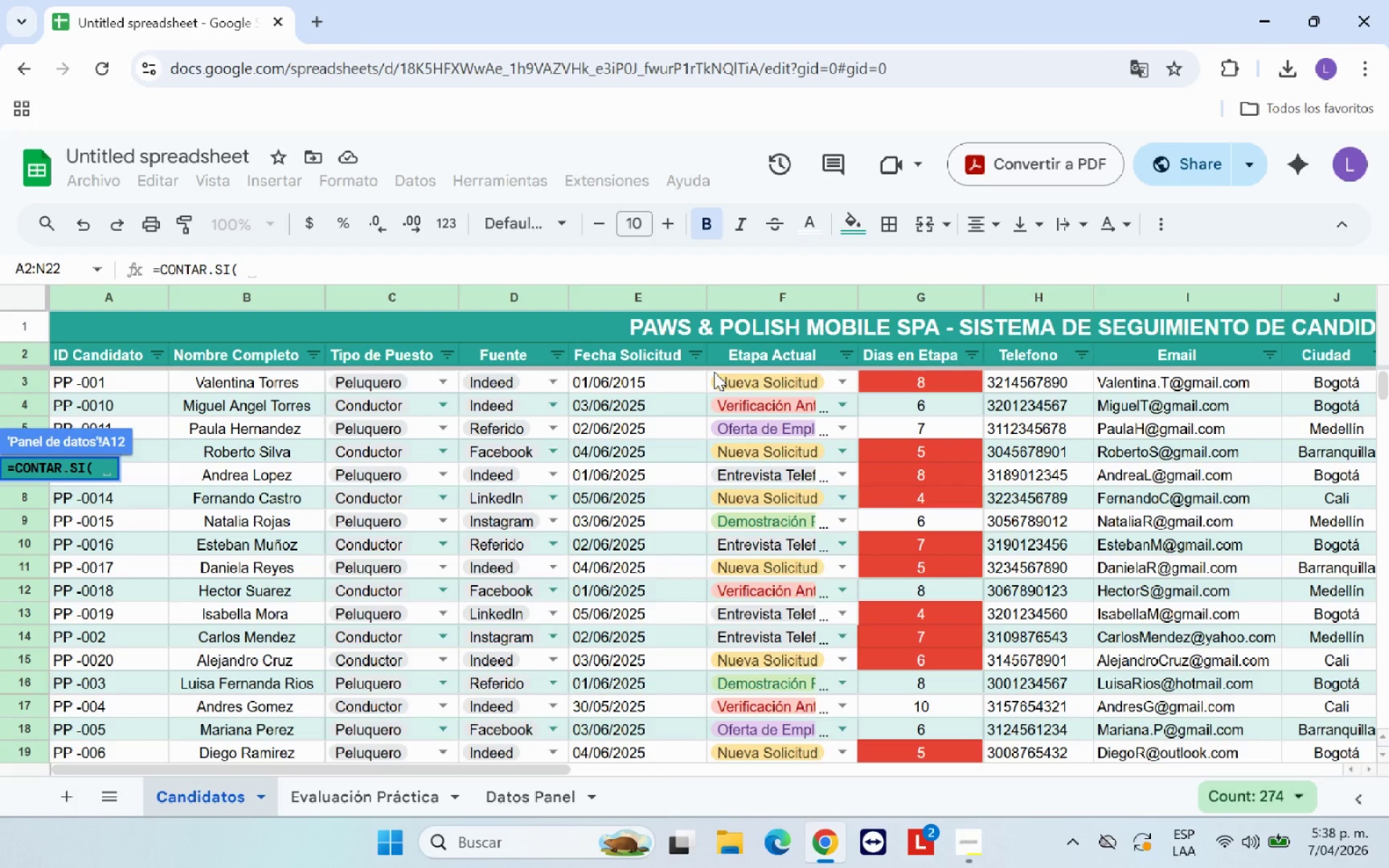 
left_click_drag(start_coordinate=[714, 372], to_coordinate=[774, 706])
 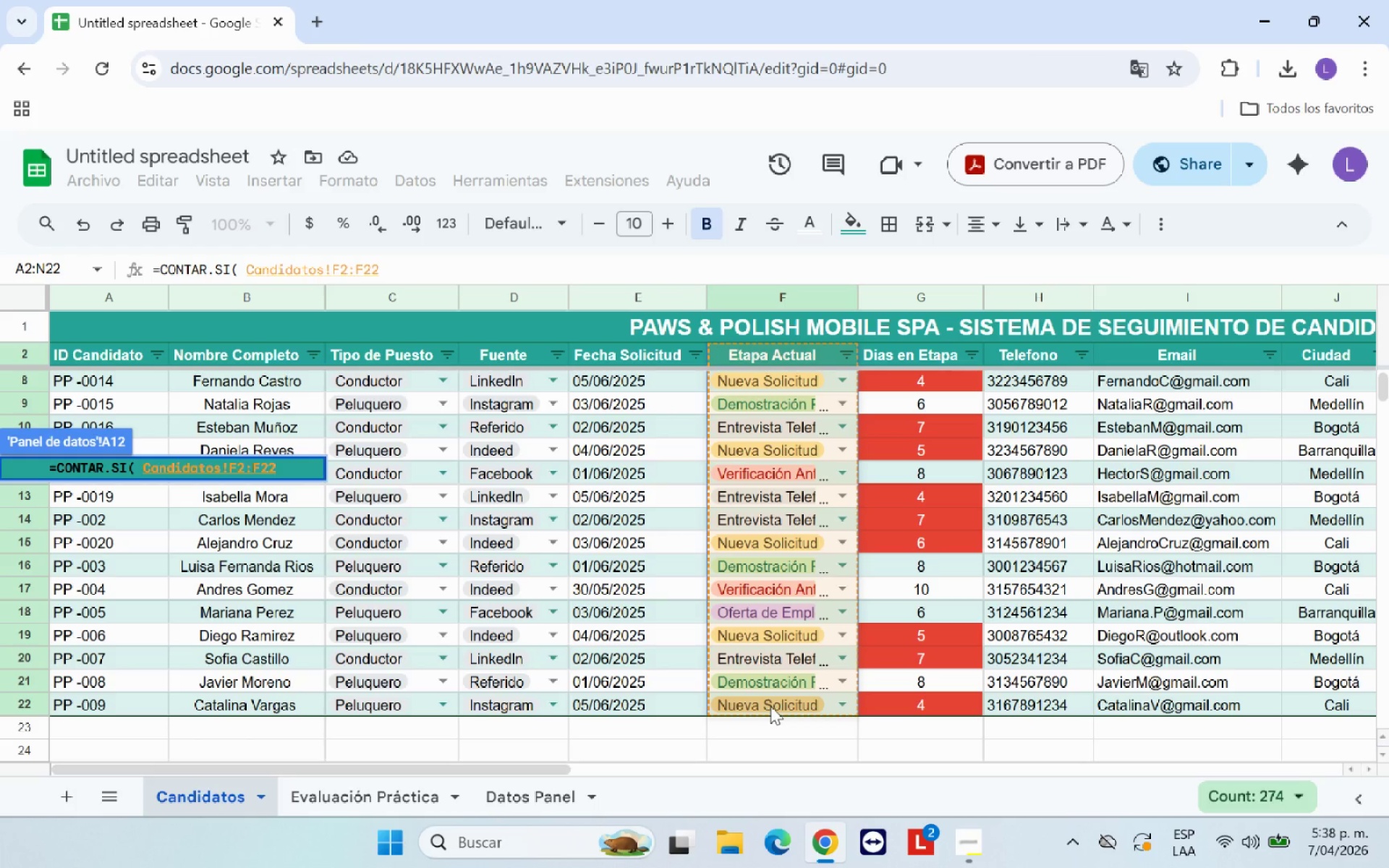 
key(Comma)
 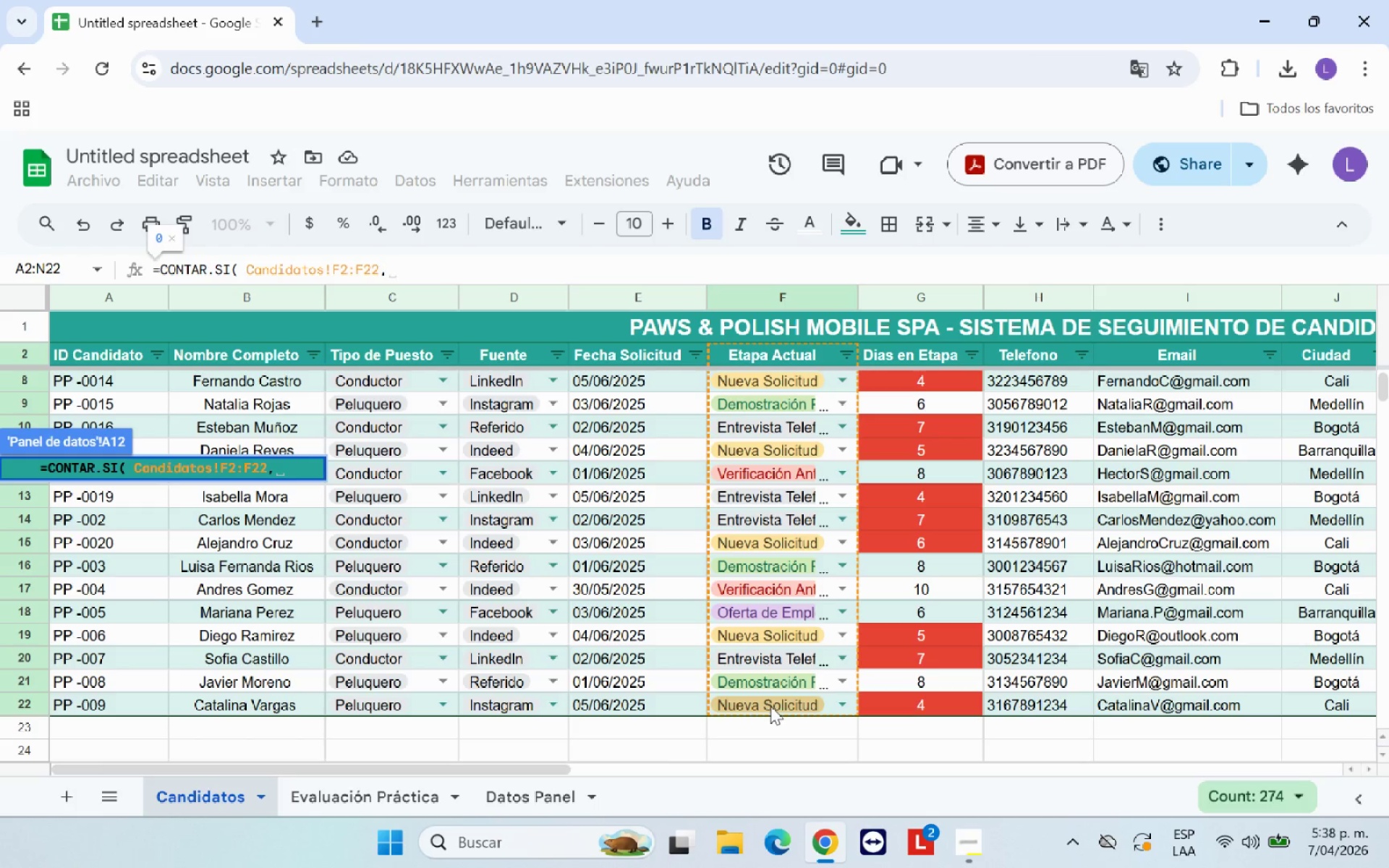 
wait(6.61)
 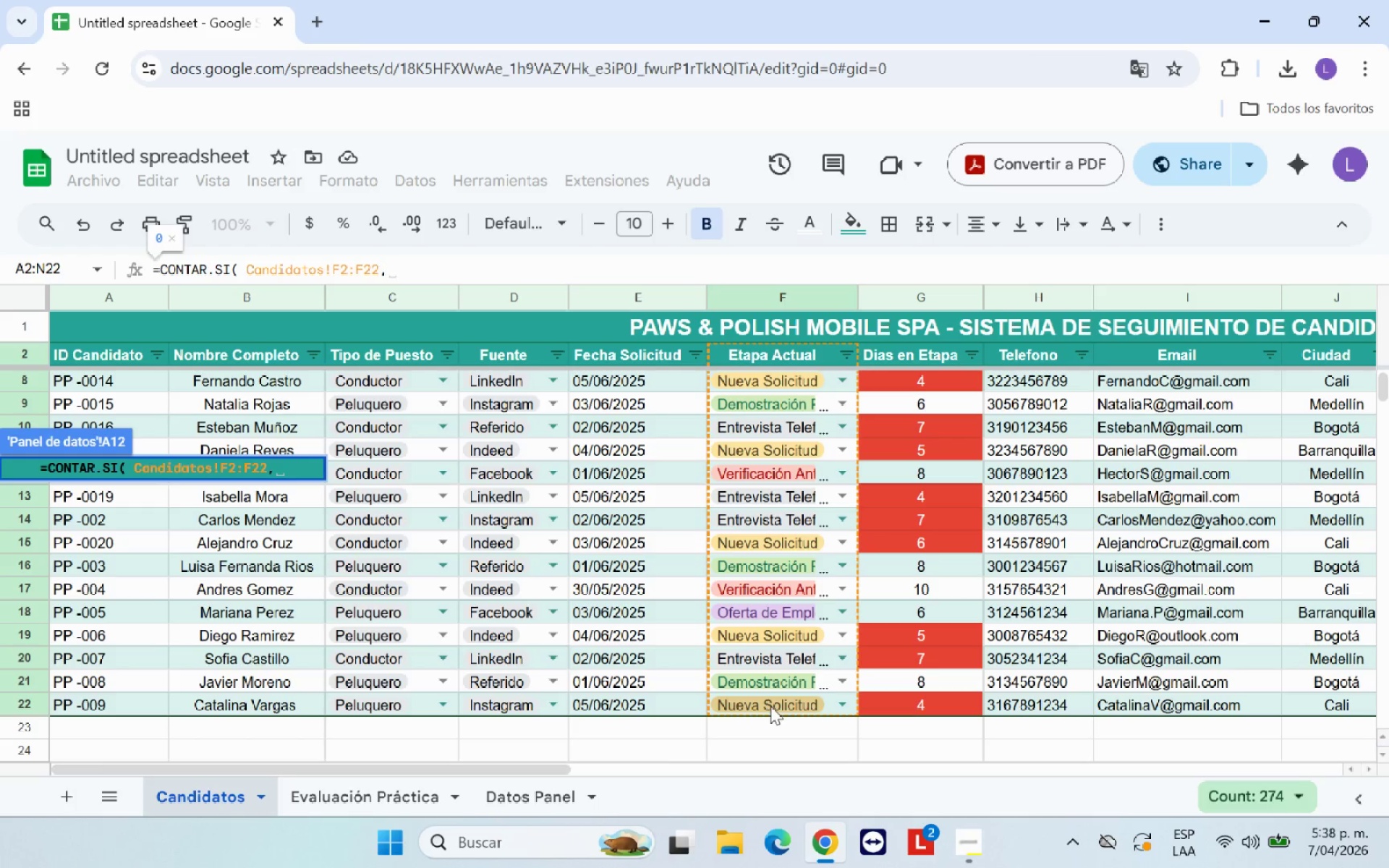 
type(@Oferta de Empleo@()
 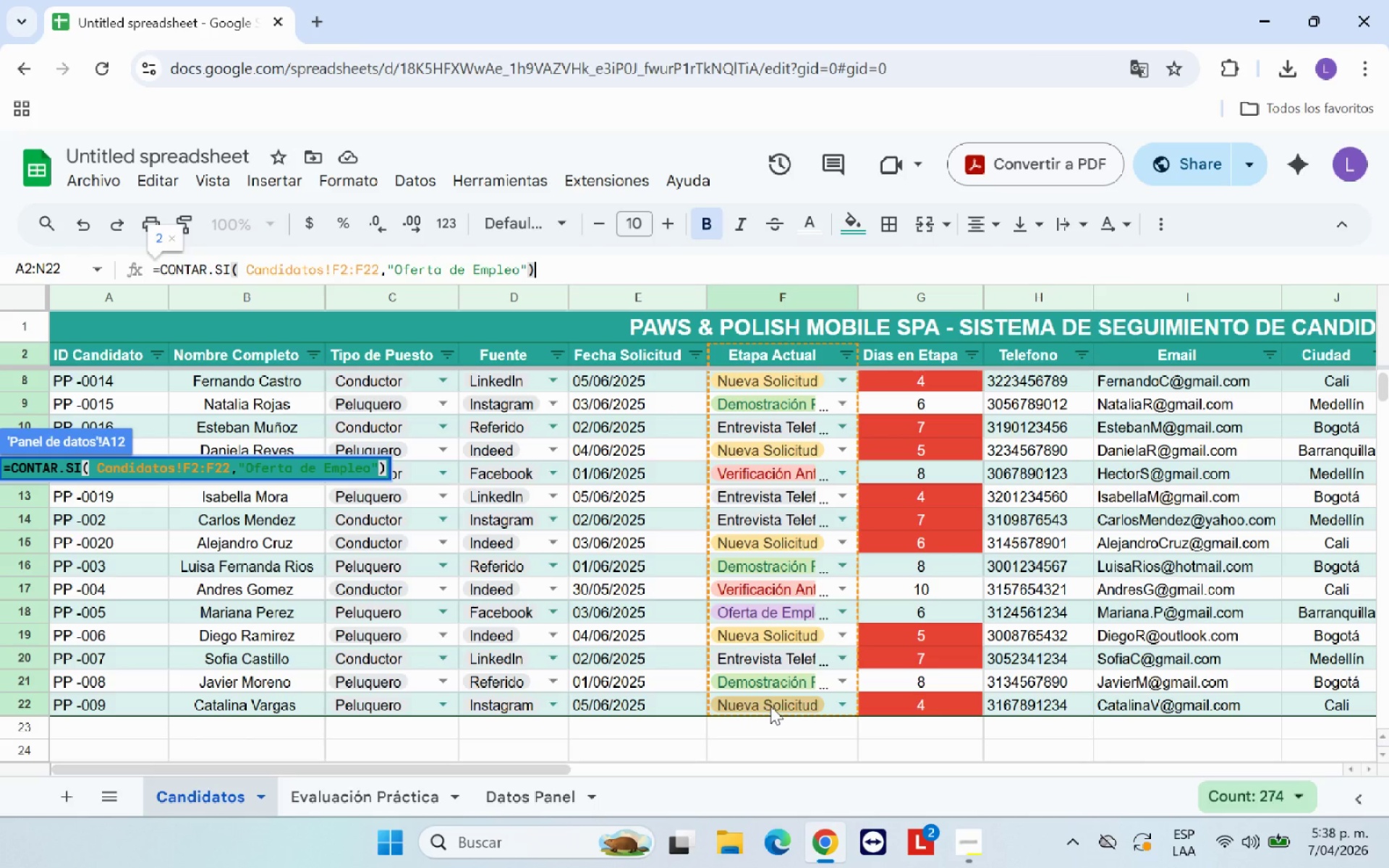 
key(Enter)
 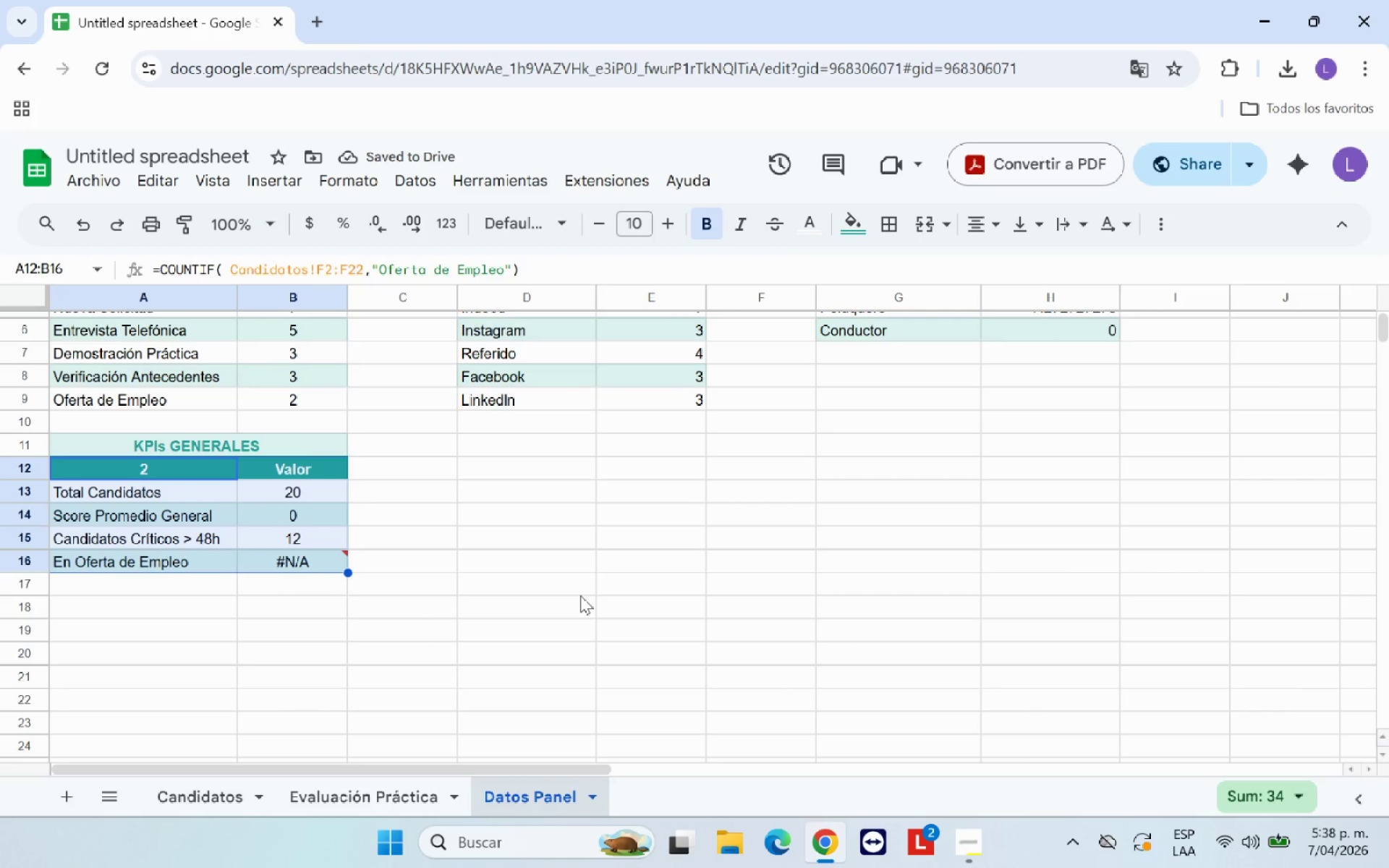 
left_click([578, 595])
 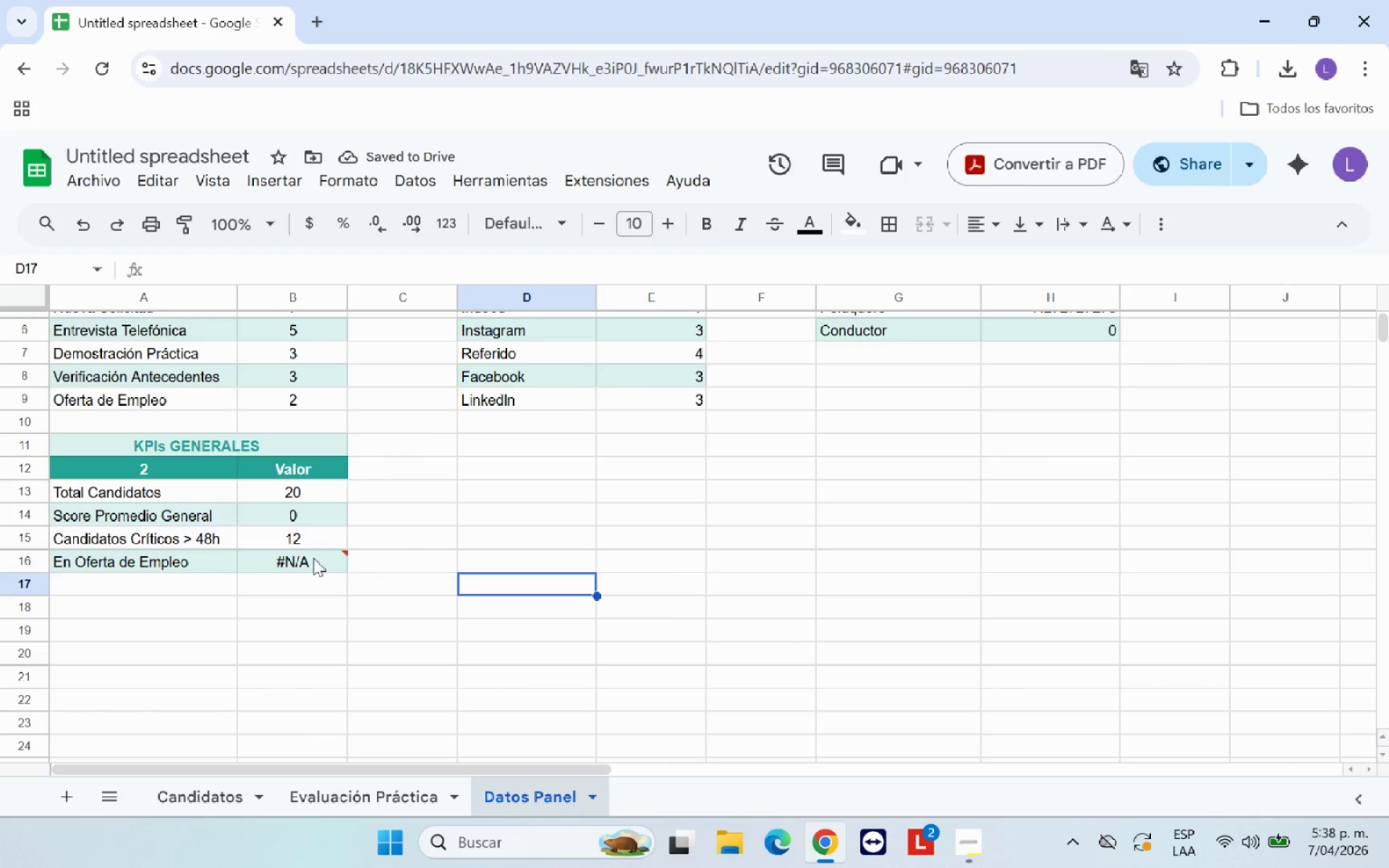 
left_click([308, 557])
 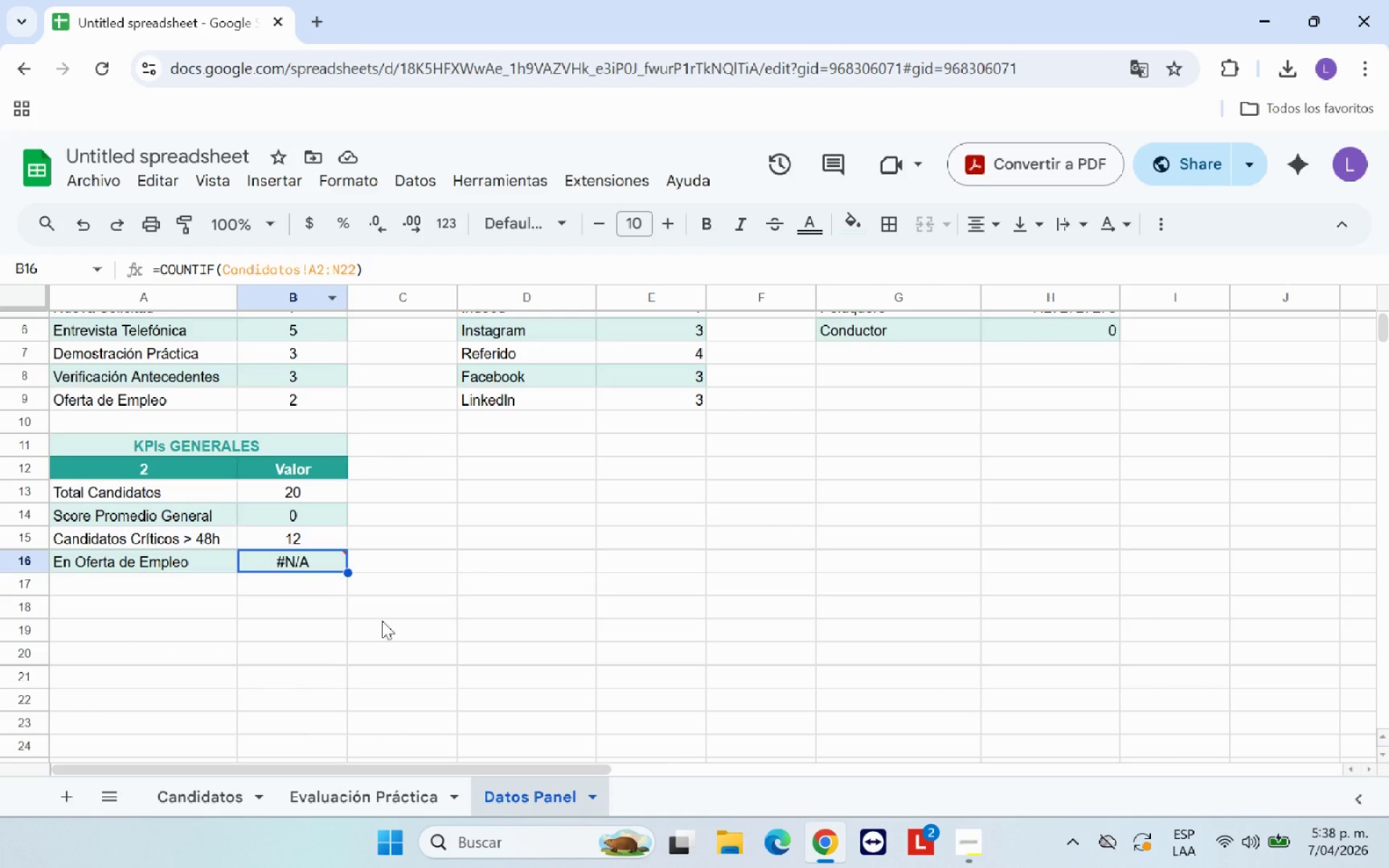 
left_click([330, 566])
 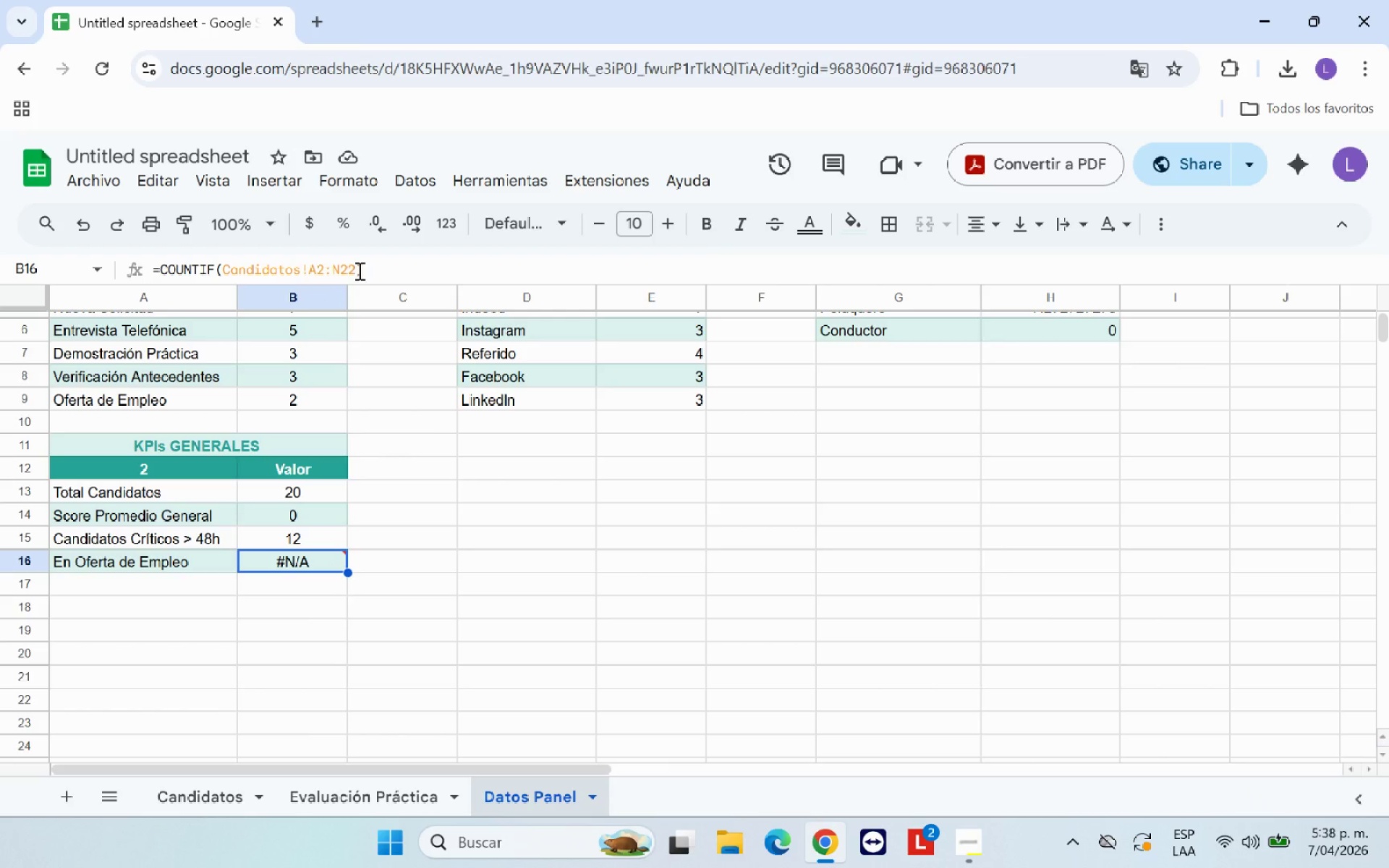 
left_click_drag(start_coordinate=[358, 271], to_coordinate=[229, 268])
 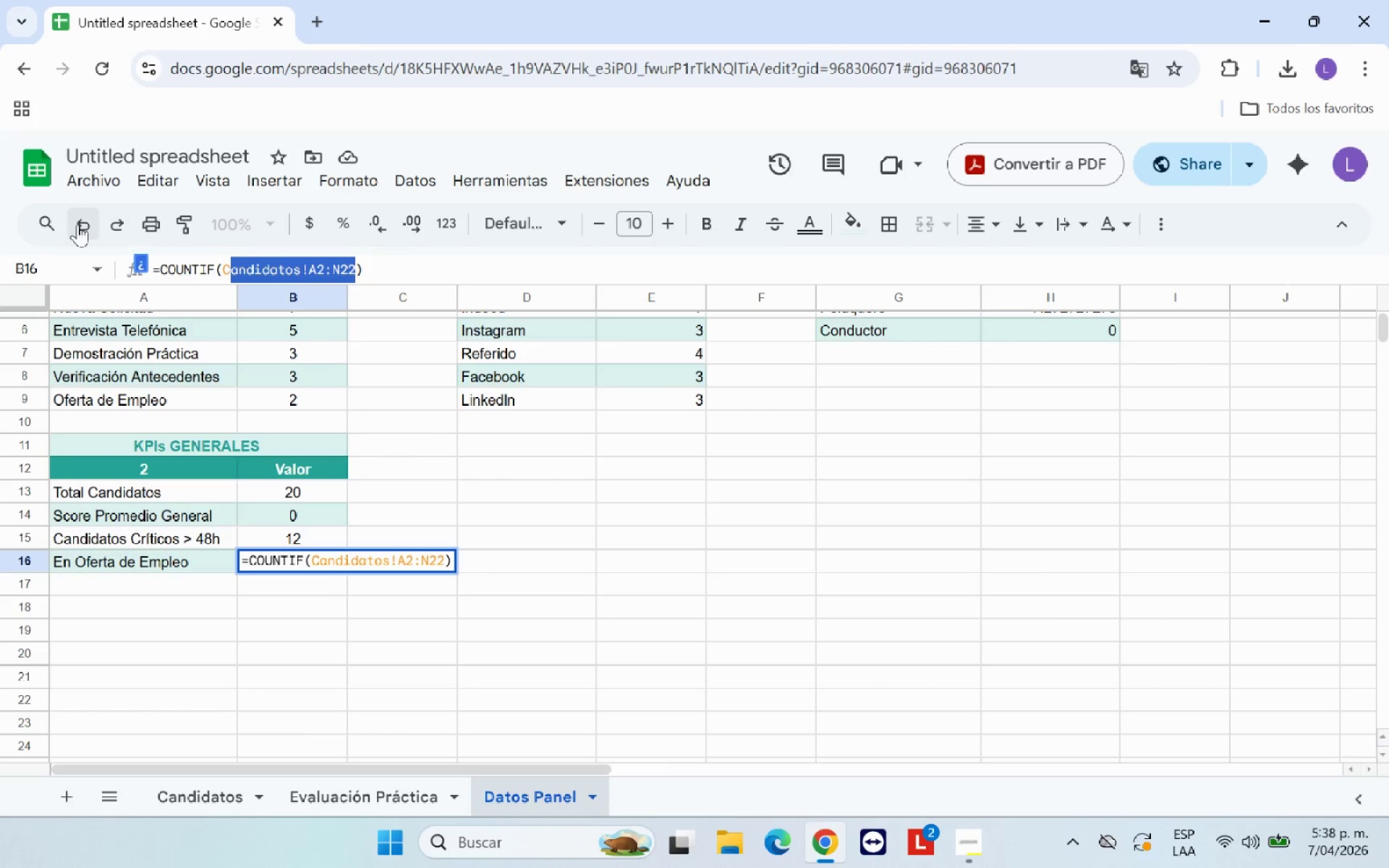 
left_click([77, 224])
 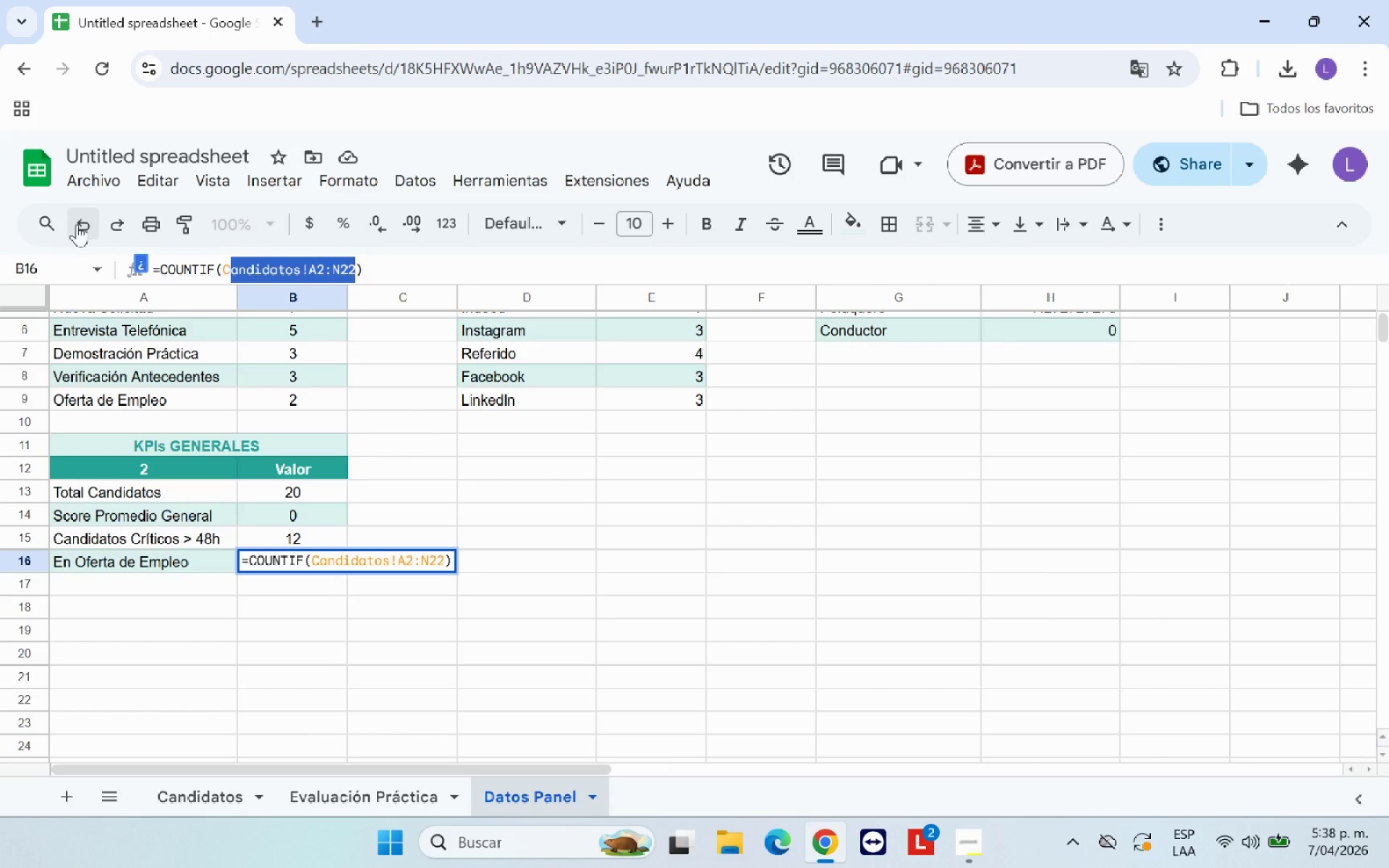 
left_click([77, 224])
 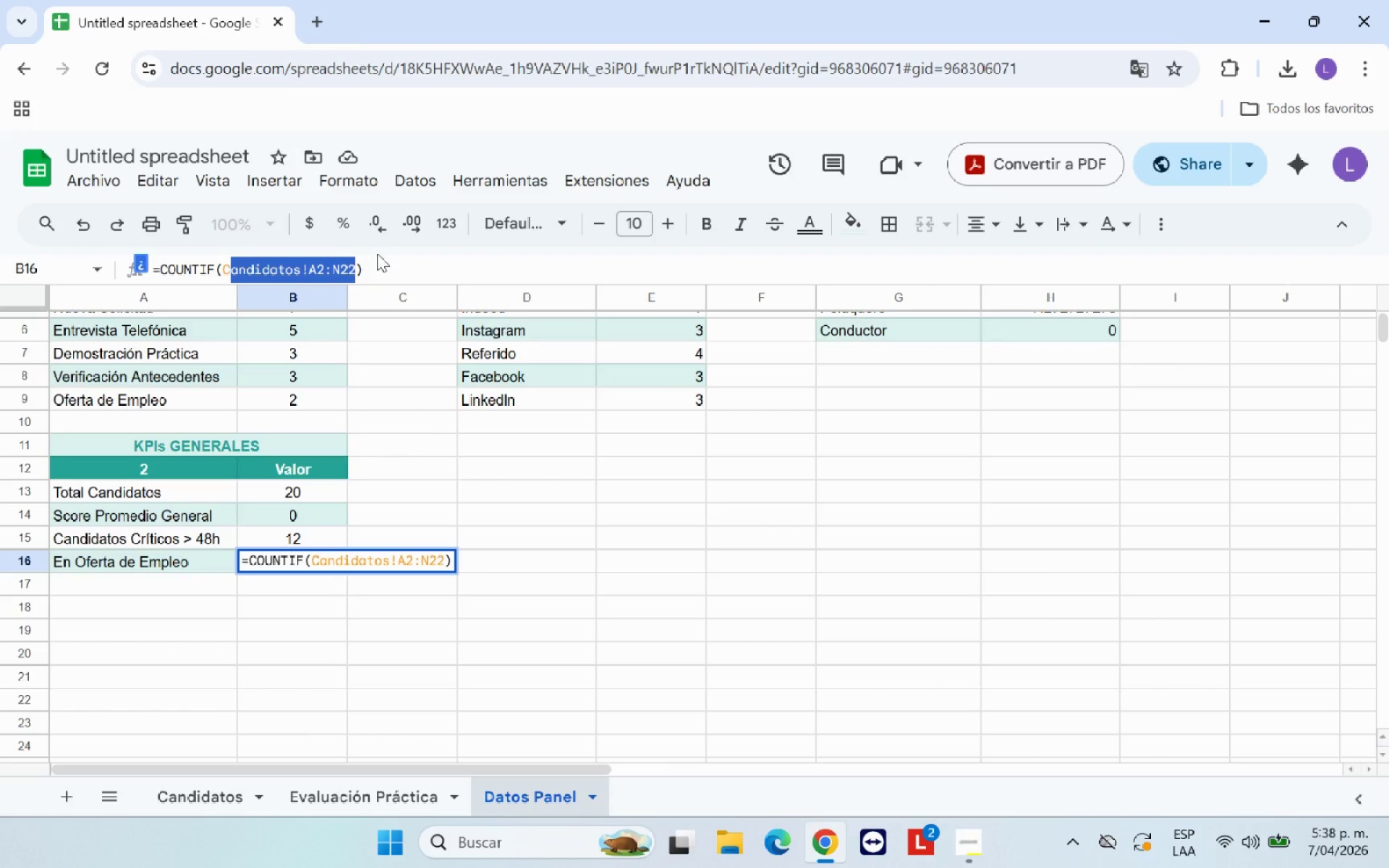 
key(Backspace)
 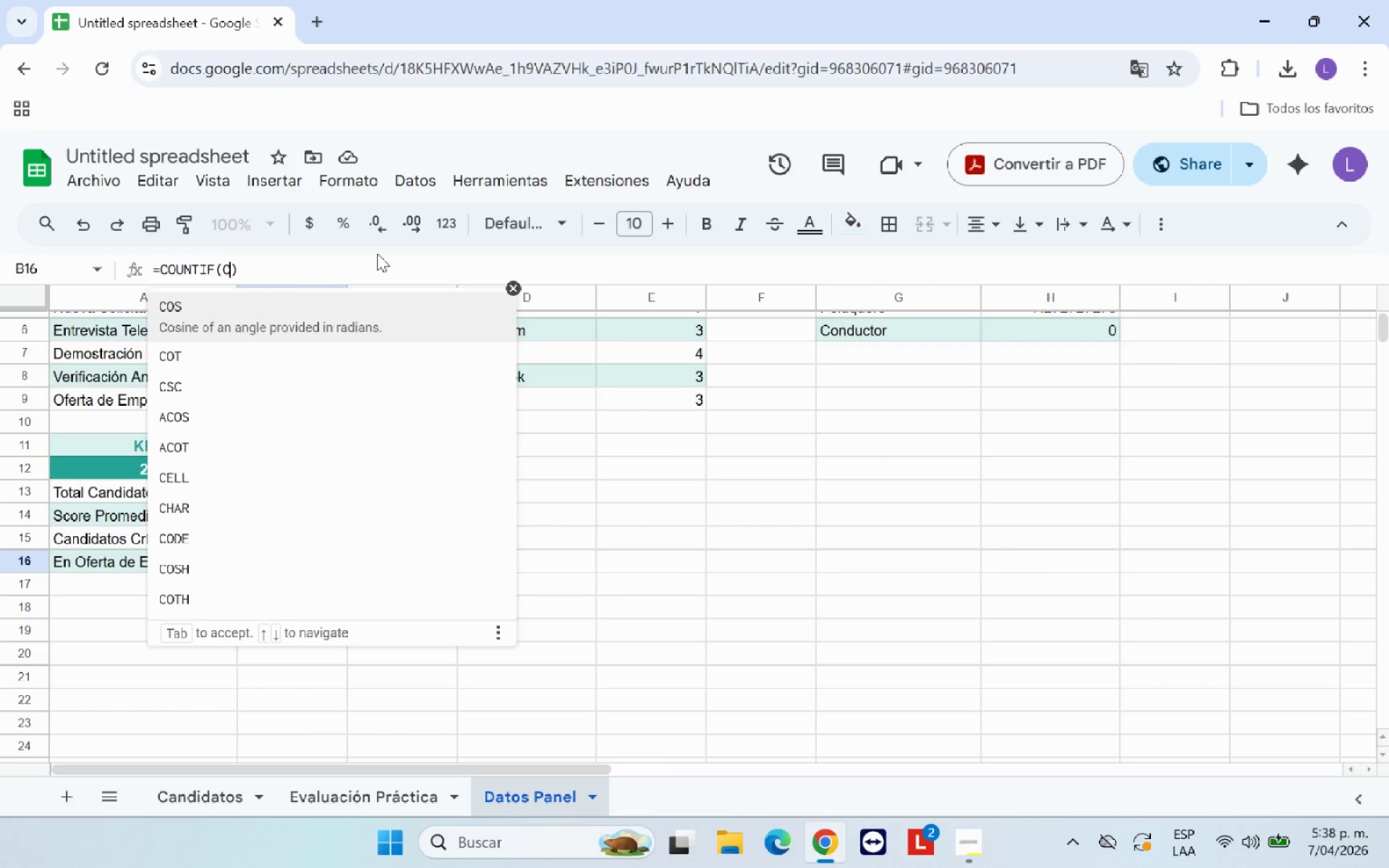 
key(Backspace)
 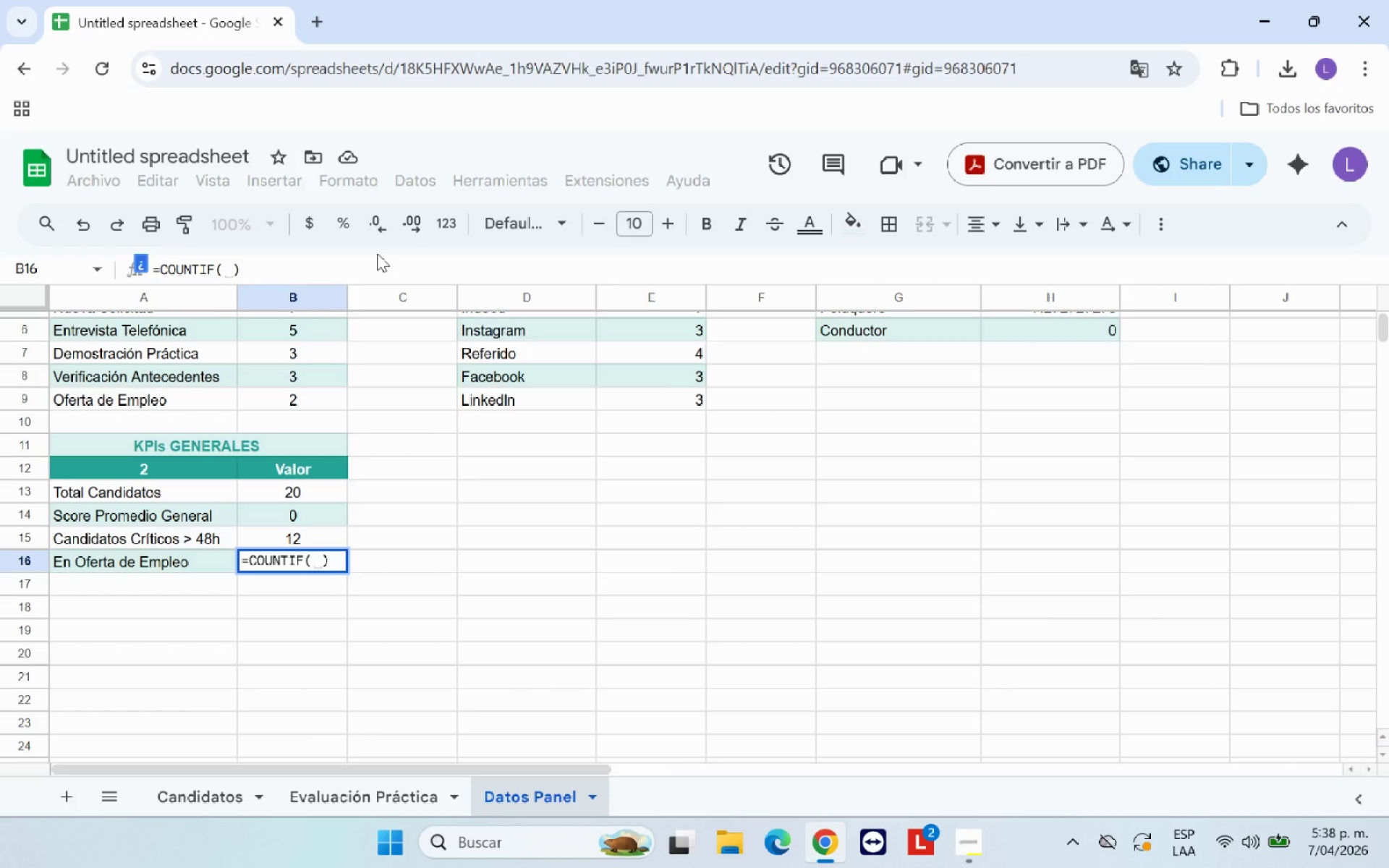 
key(Space)
 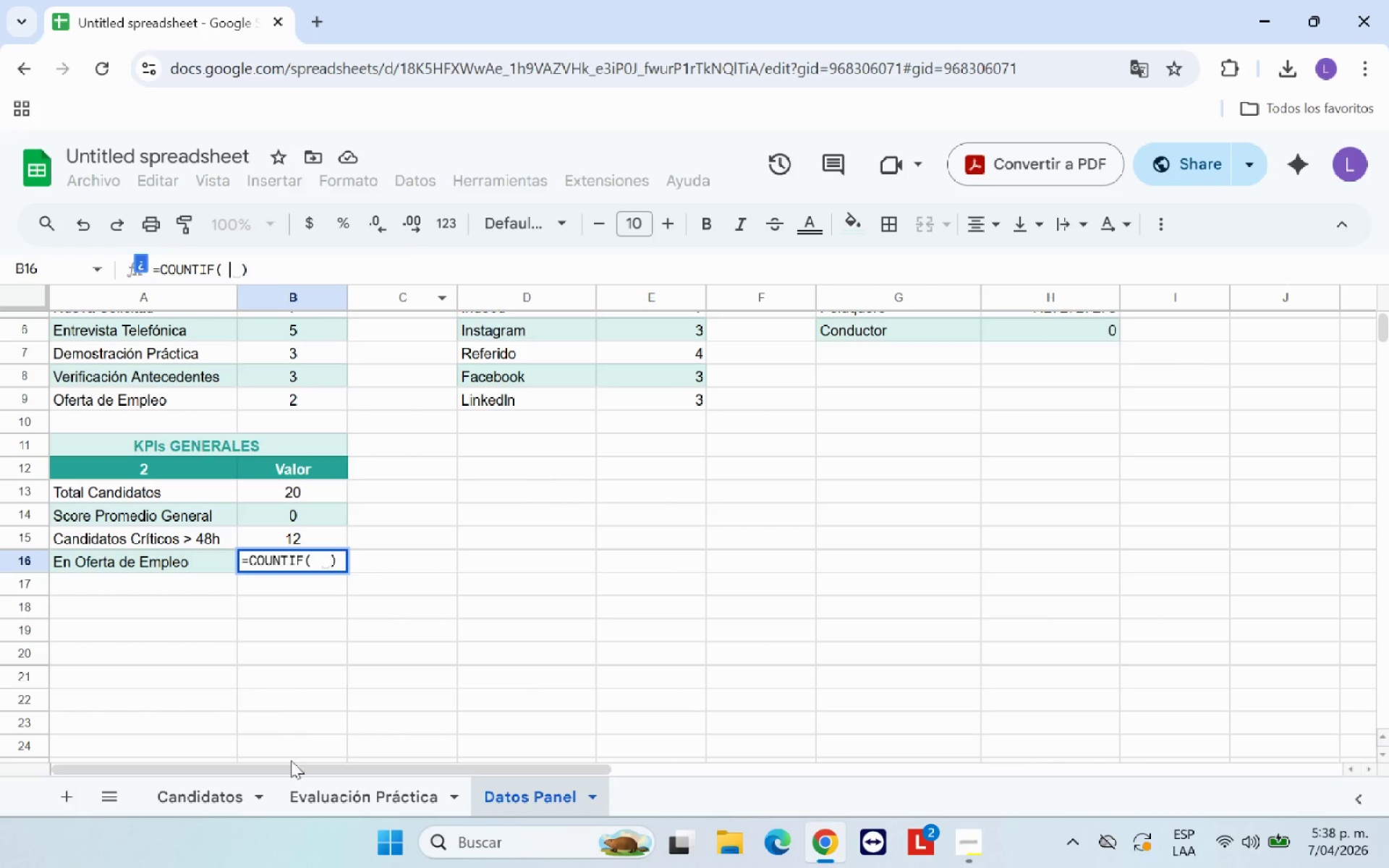 
left_click([225, 792])
 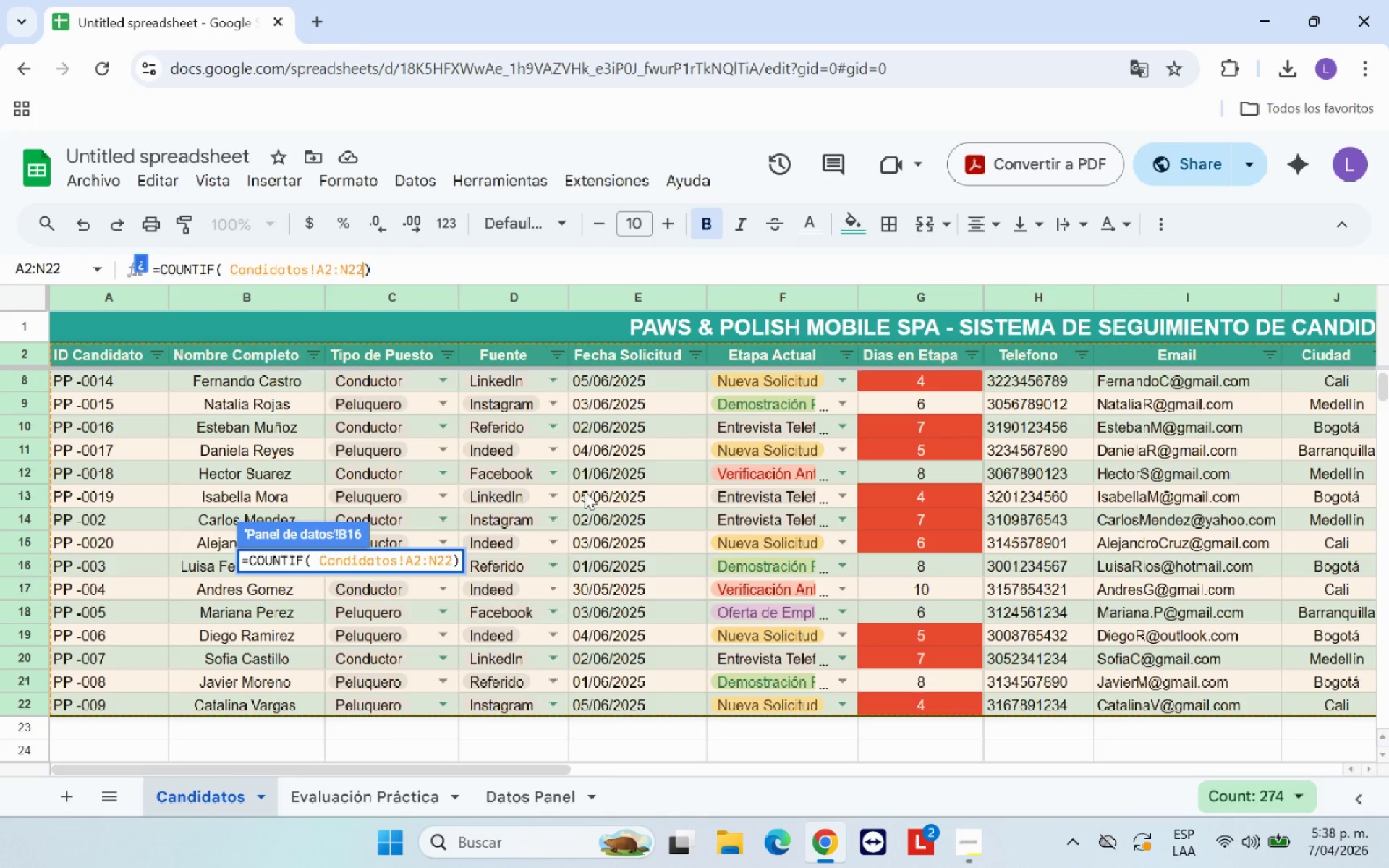 
scroll: coordinate [683, 387], scroll_direction: up, amount: 5.0
 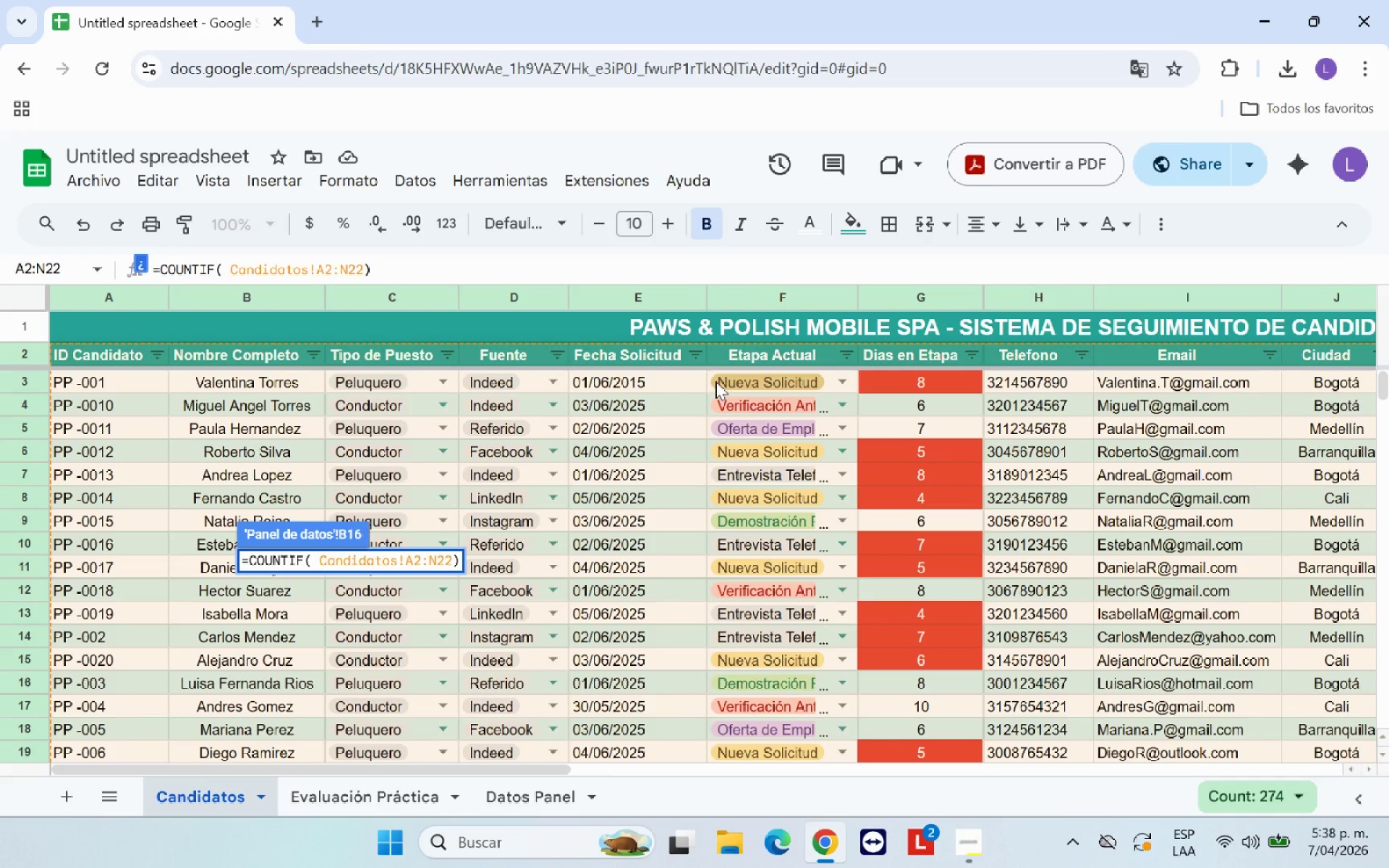 
left_click([711, 378])
 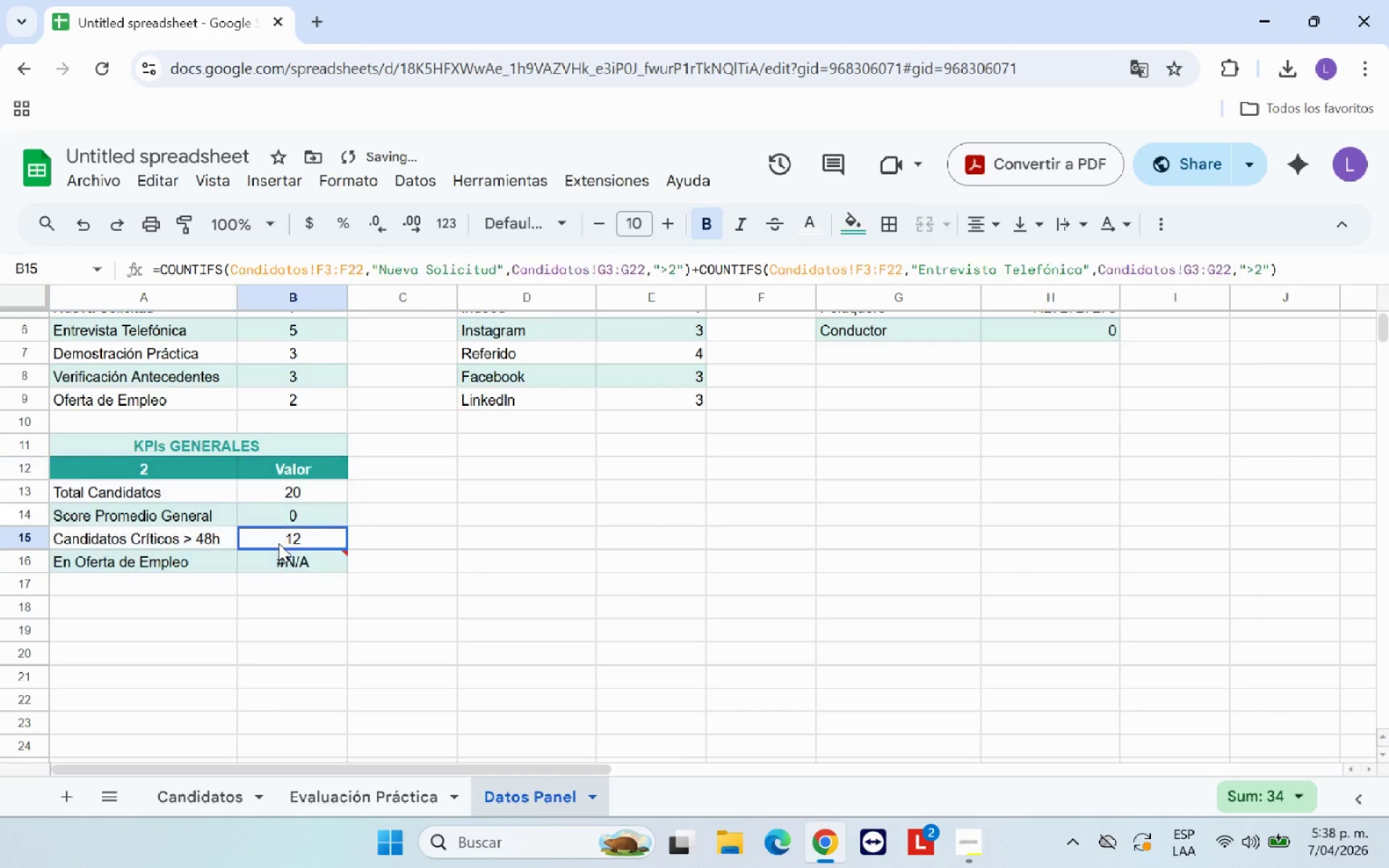 
double_click([287, 561])
 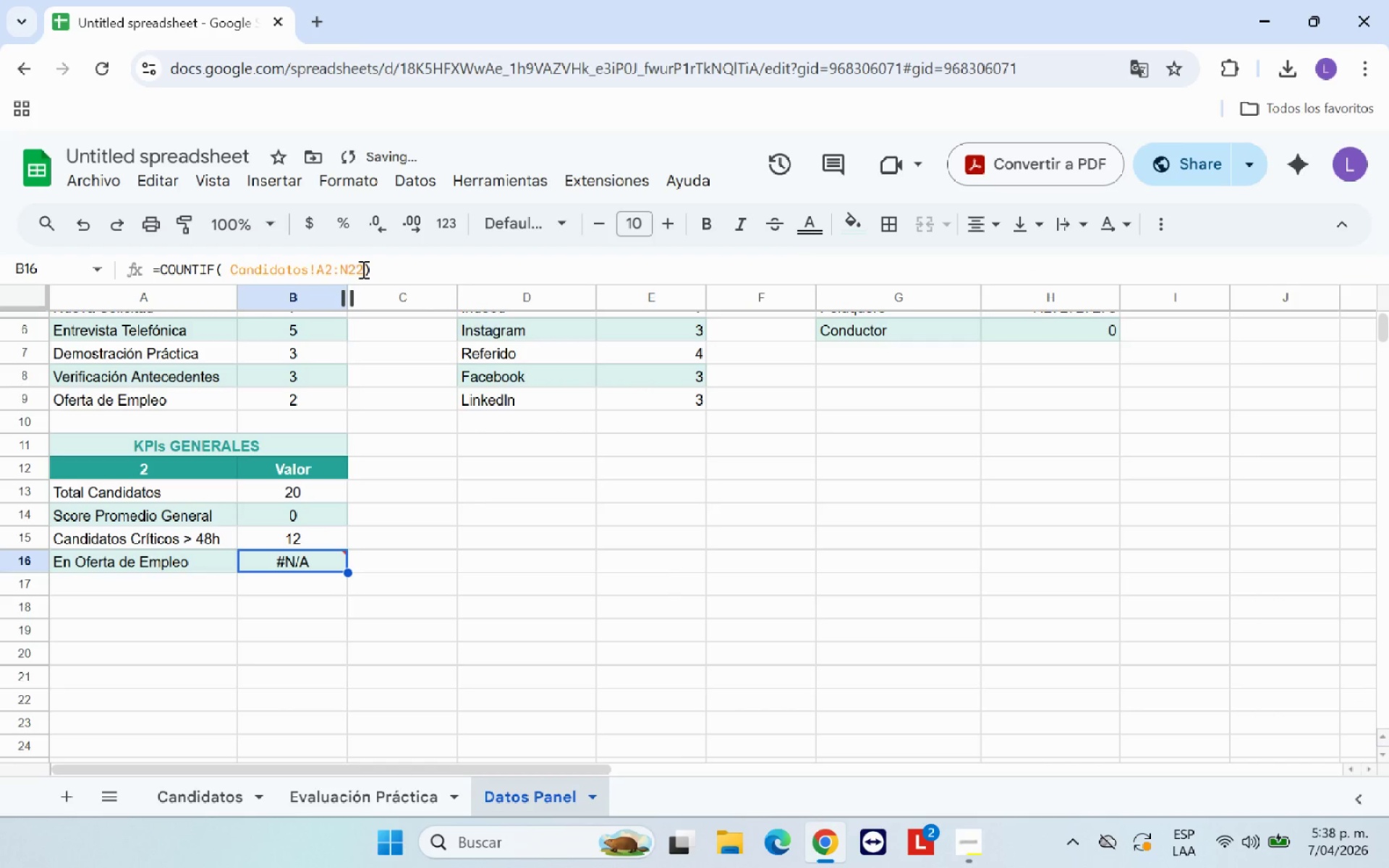 
left_click_drag(start_coordinate=[364, 268], to_coordinate=[229, 265])
 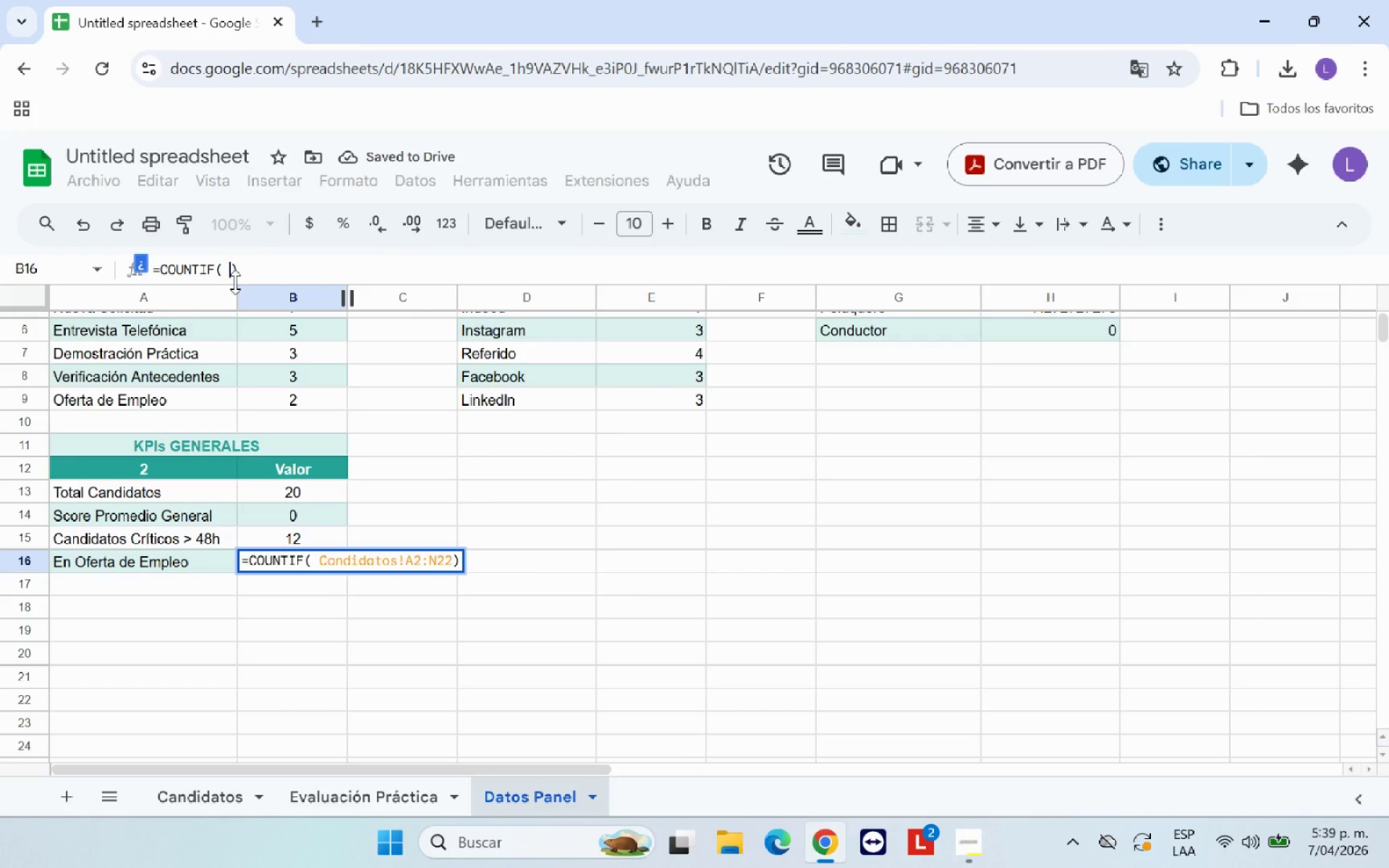 
key(Backspace)
 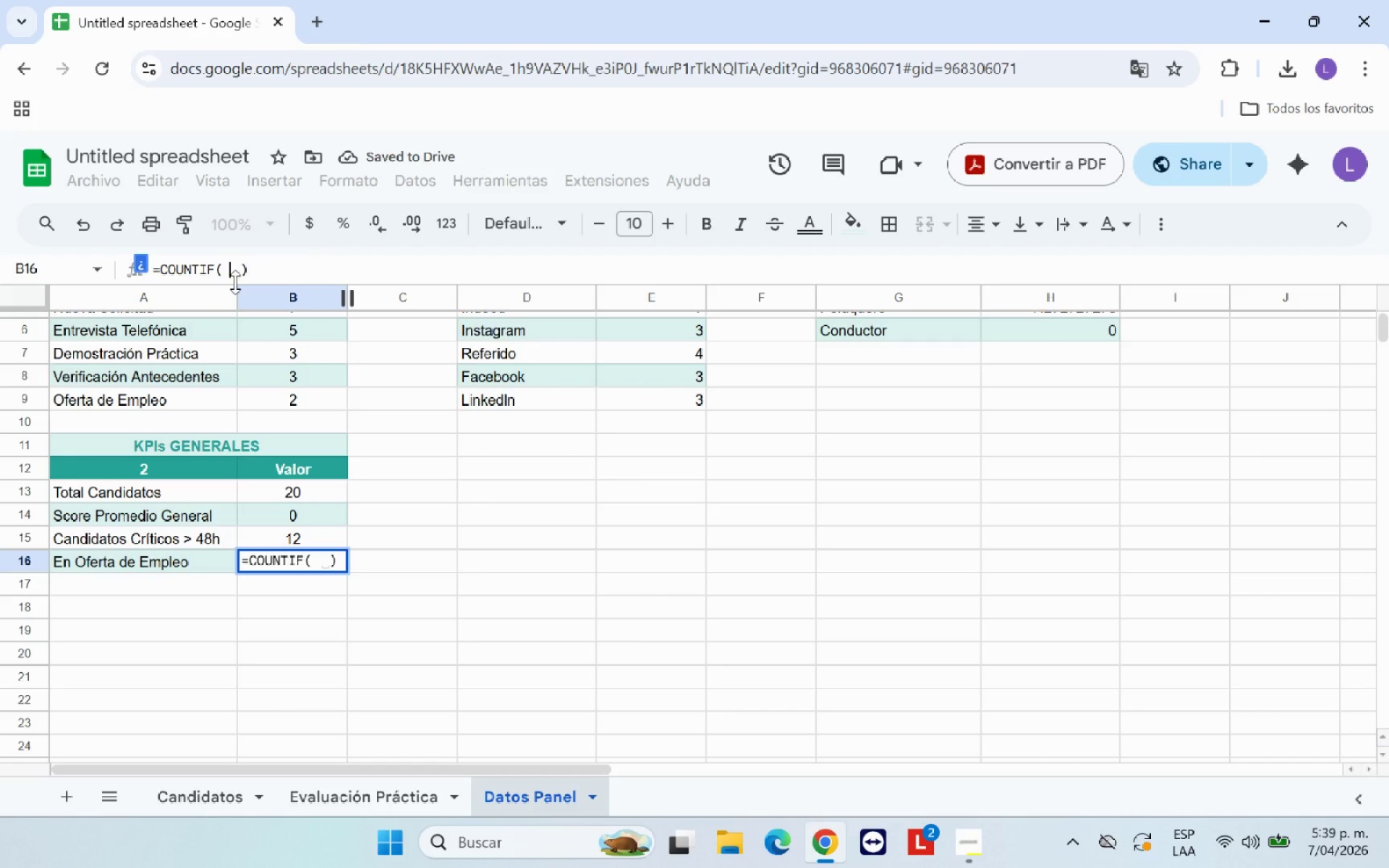 
key(Backspace)
 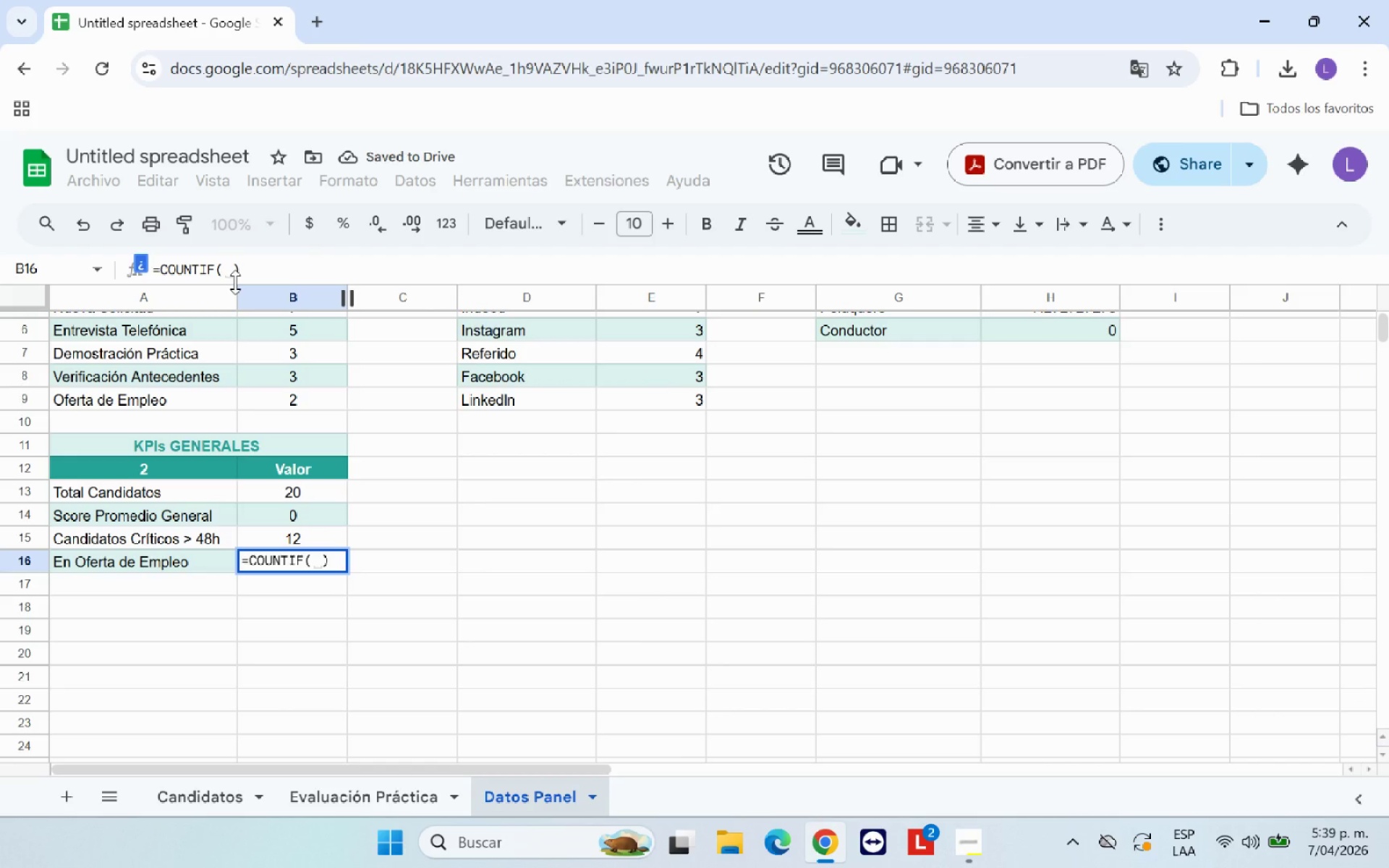 
key(ArrowRight)
 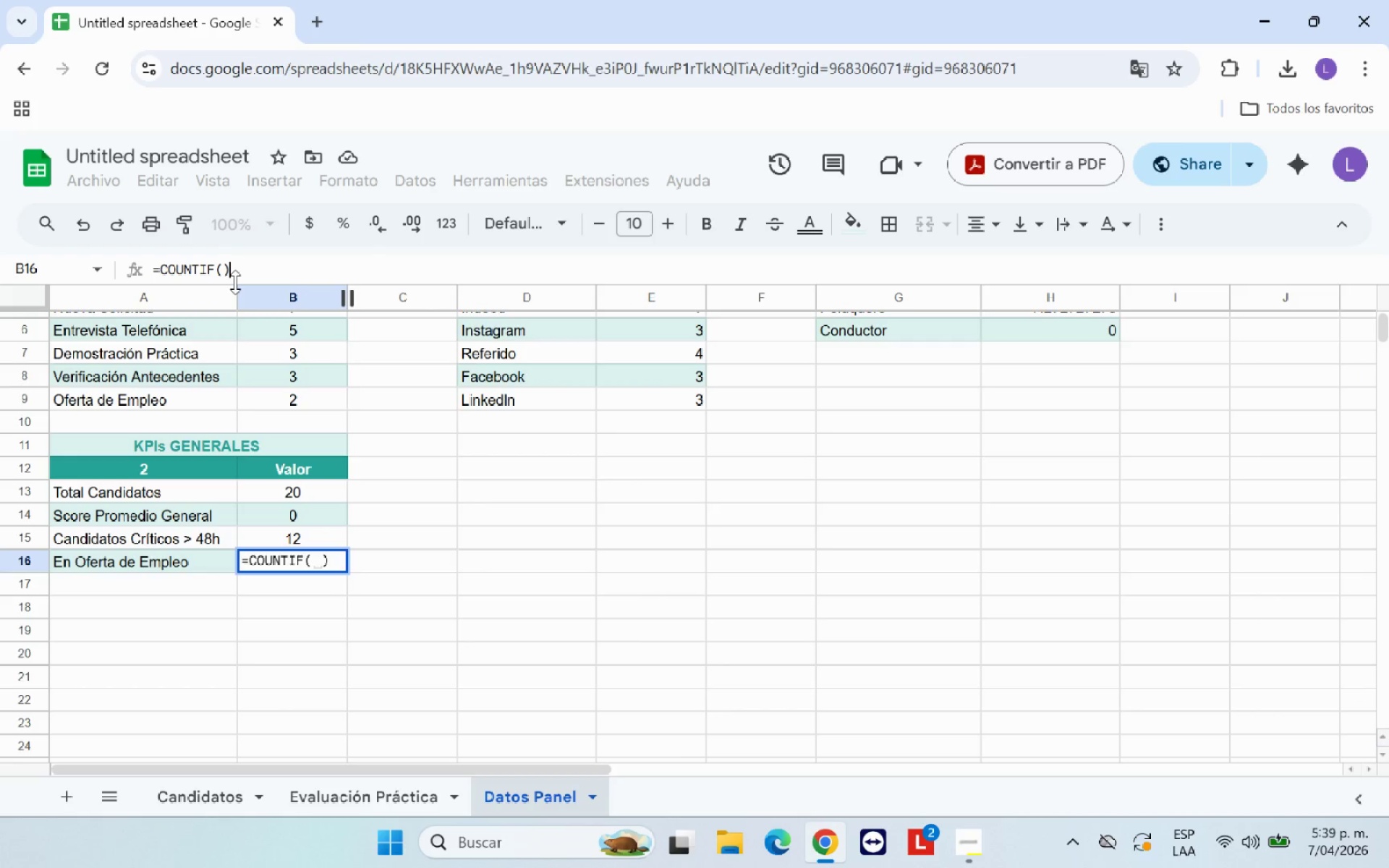 
key(ArrowRight)
 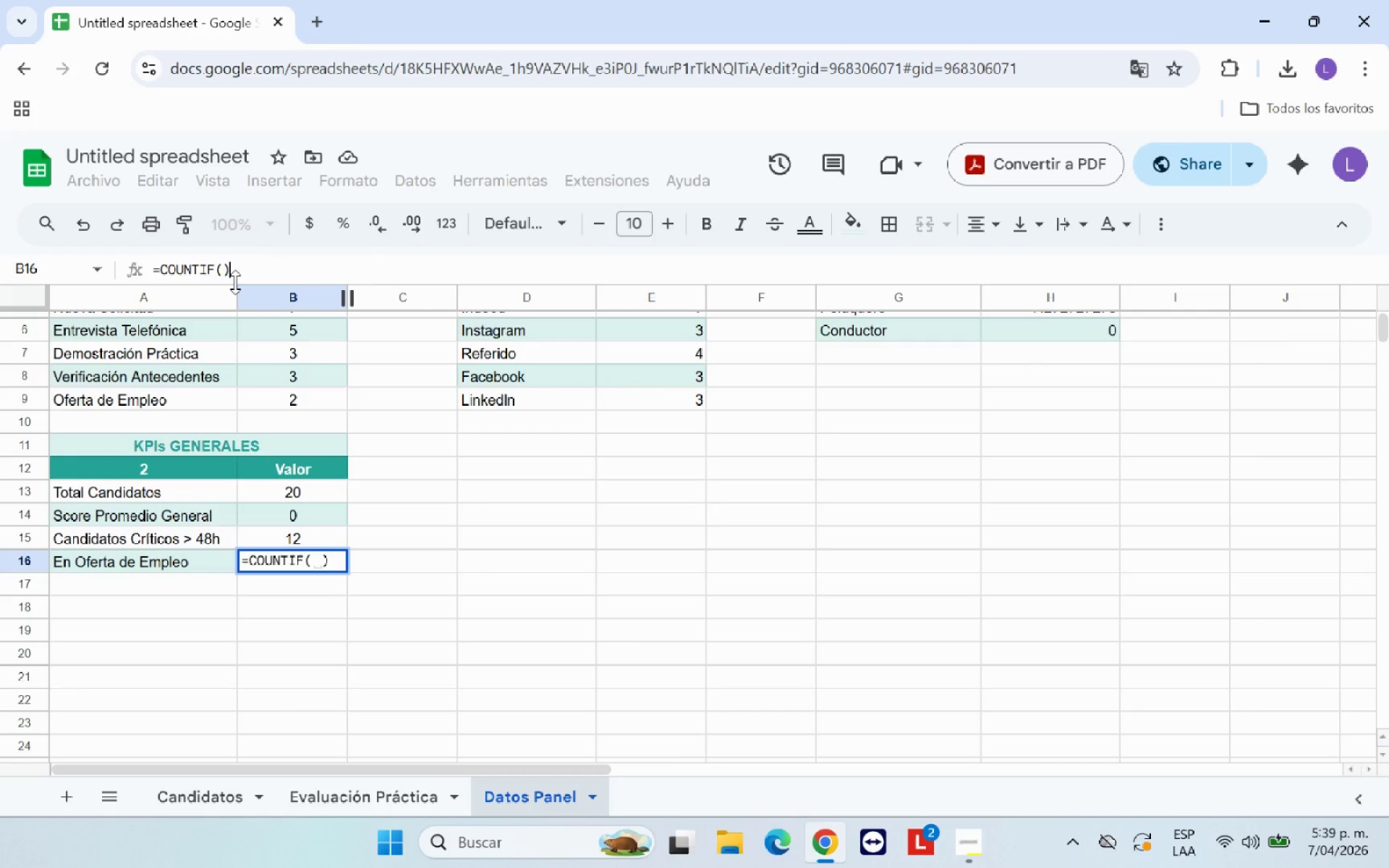 
key(Backspace)
 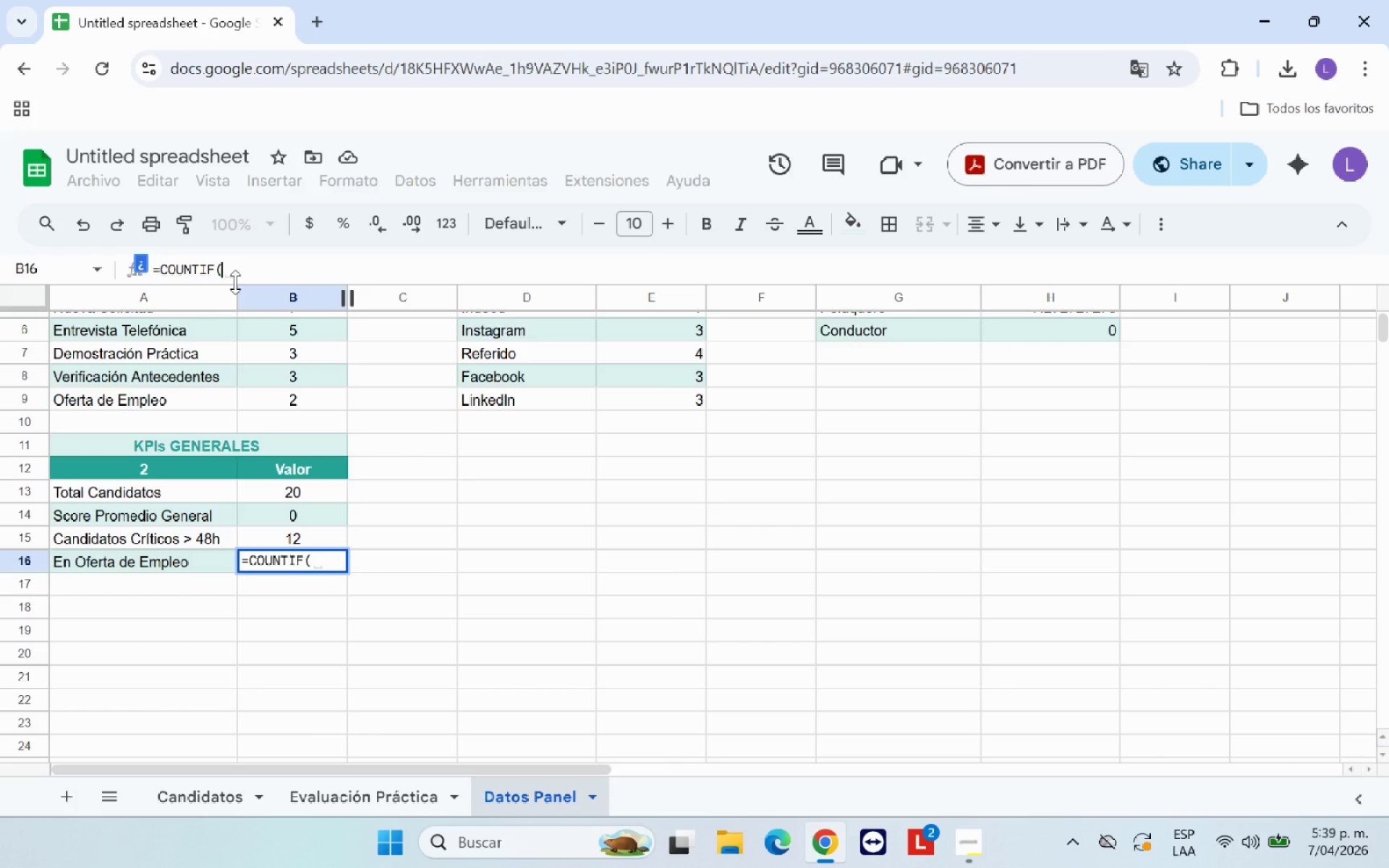 
key(Space)
 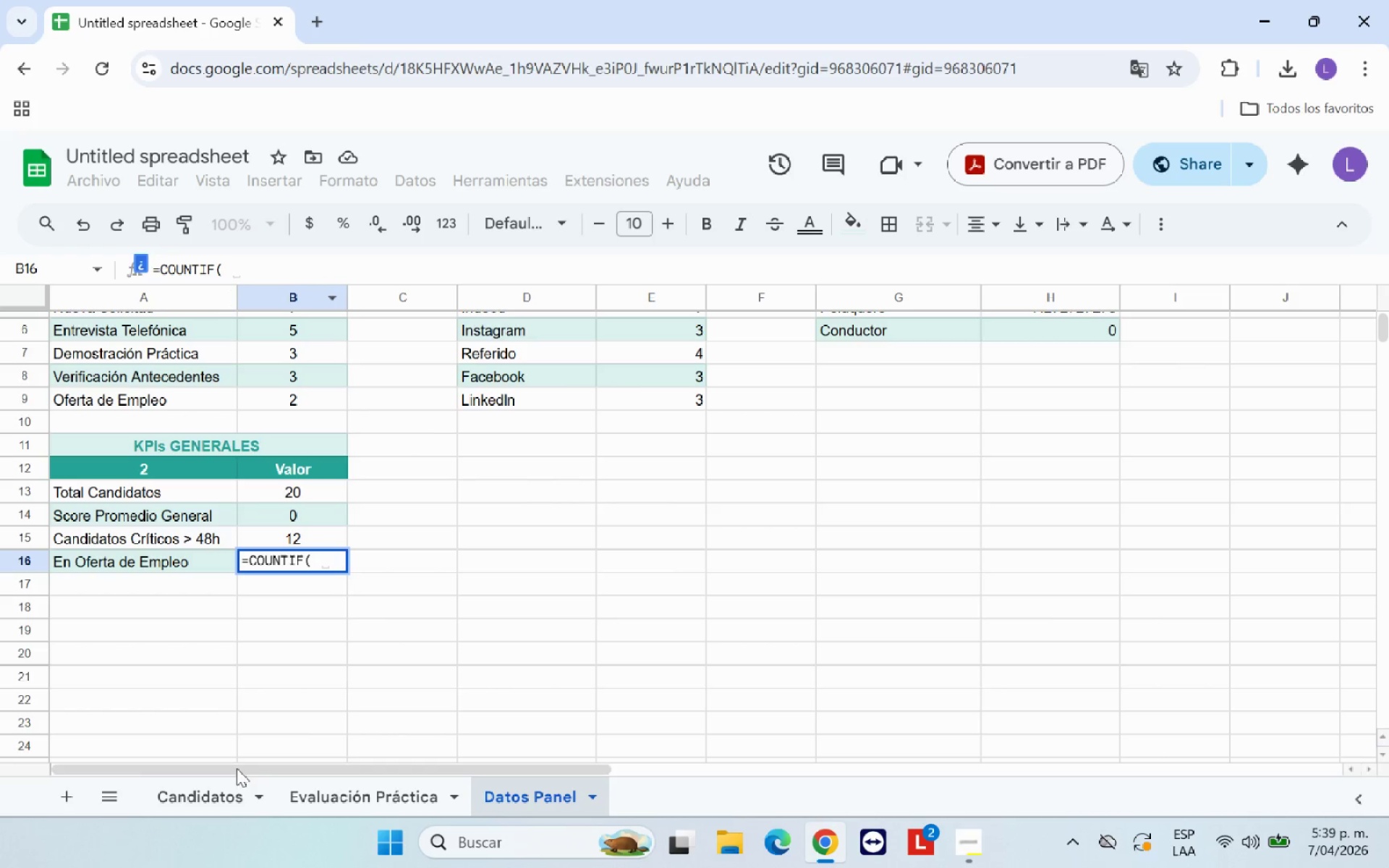 
left_click([231, 792])
 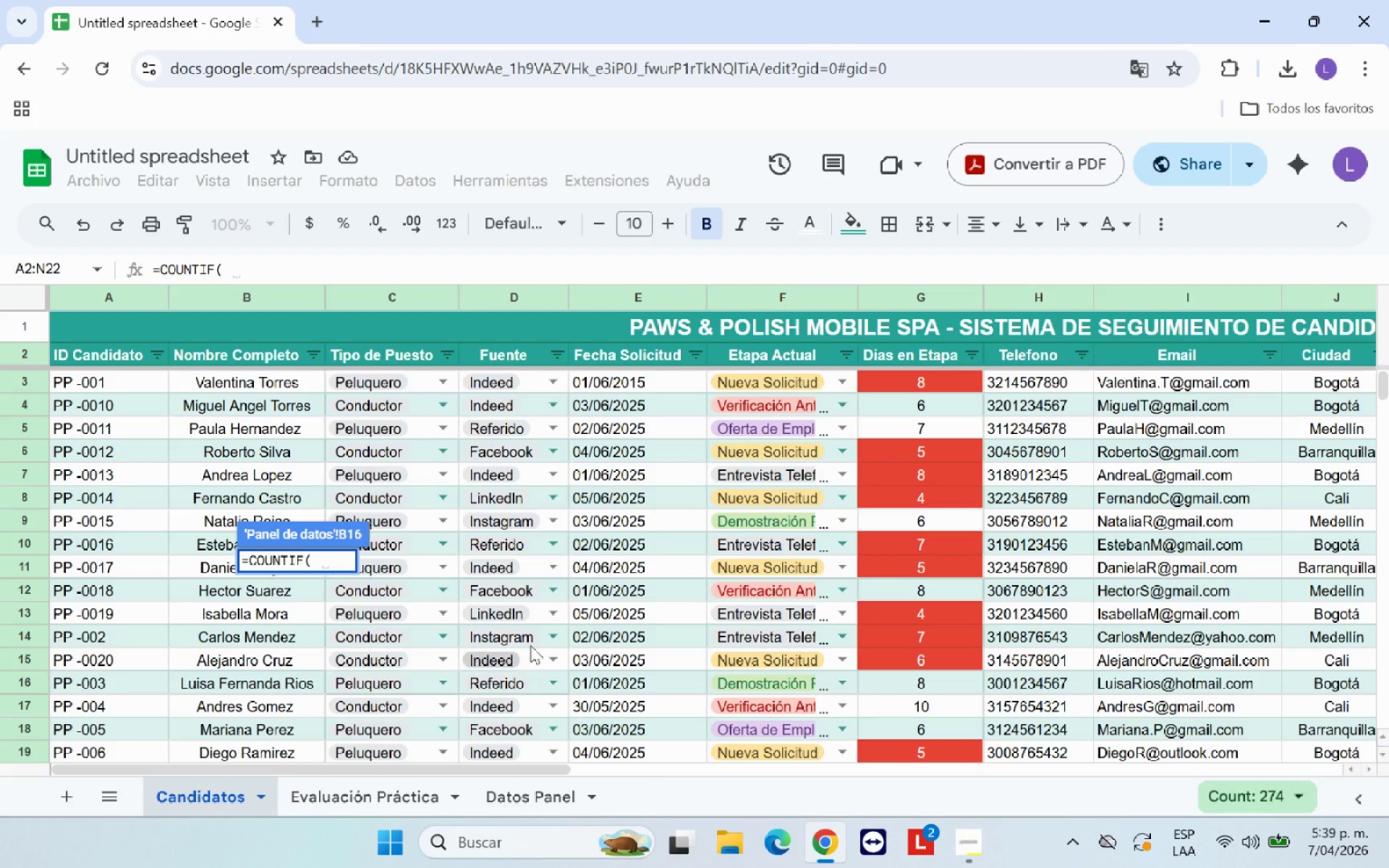 
scroll: coordinate [718, 588], scroll_direction: up, amount: 4.0
 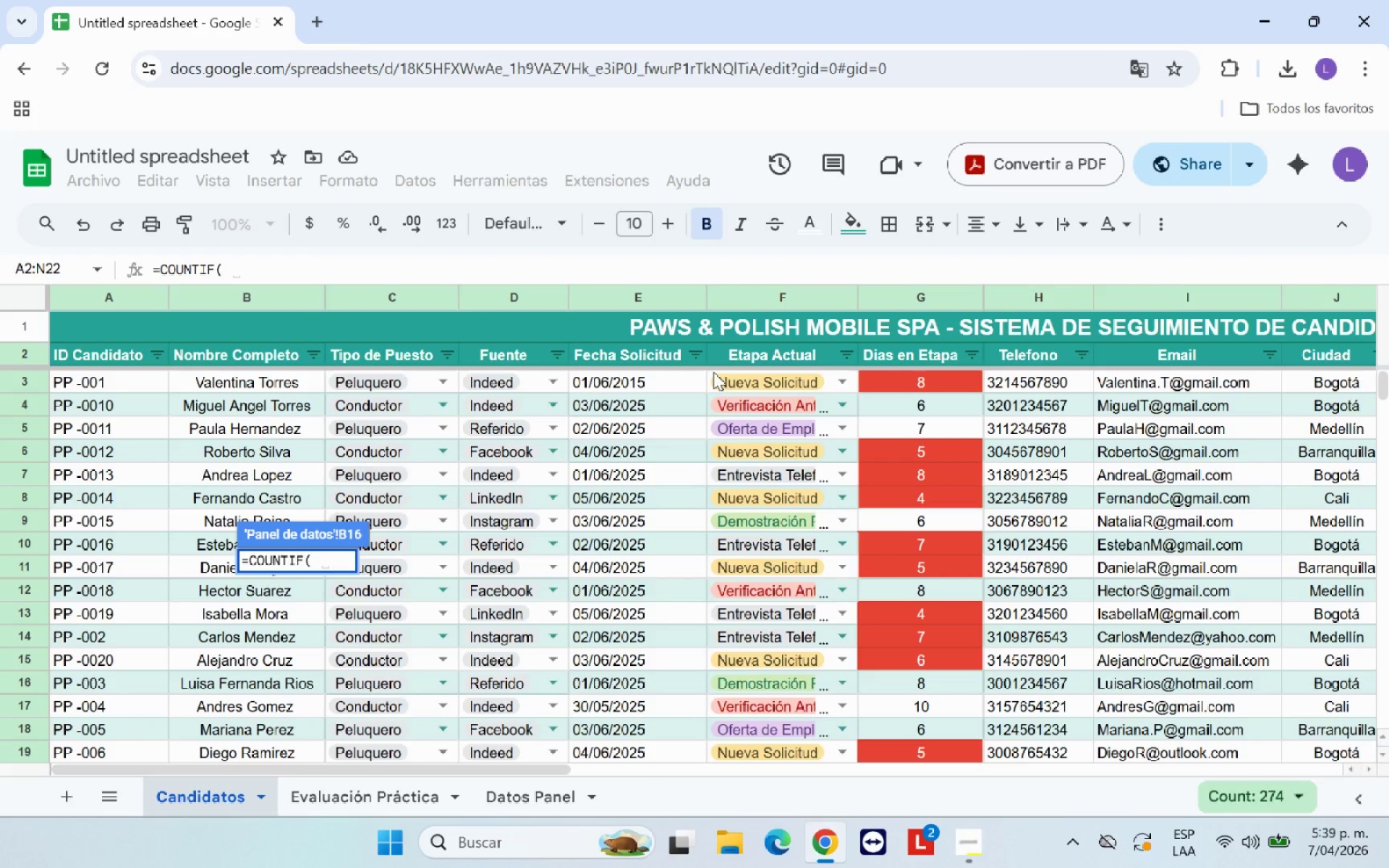 
left_click_drag(start_coordinate=[713, 372], to_coordinate=[782, 663])
 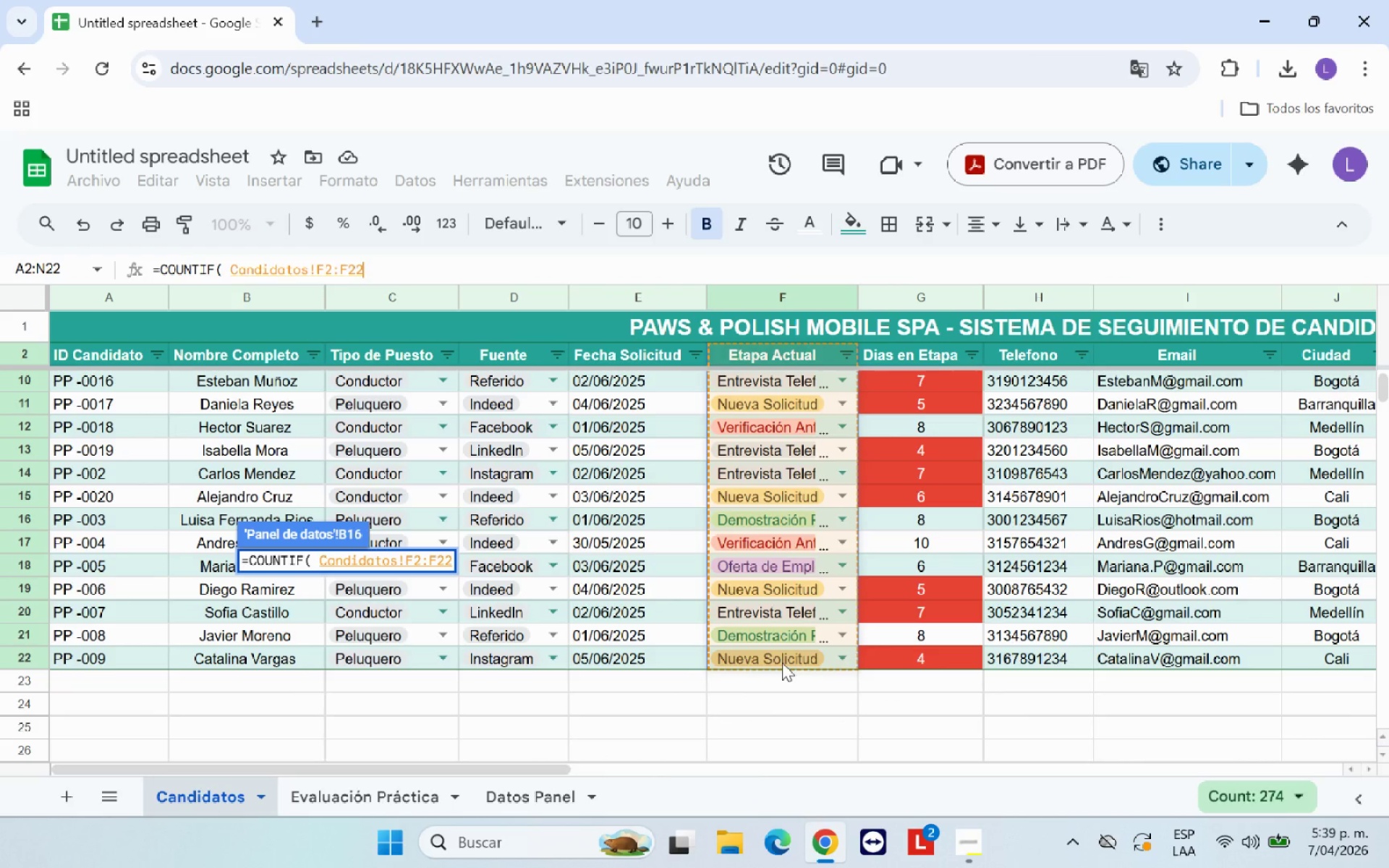 
type(,@Oferta de Empleo@( )
key(Backspace)
 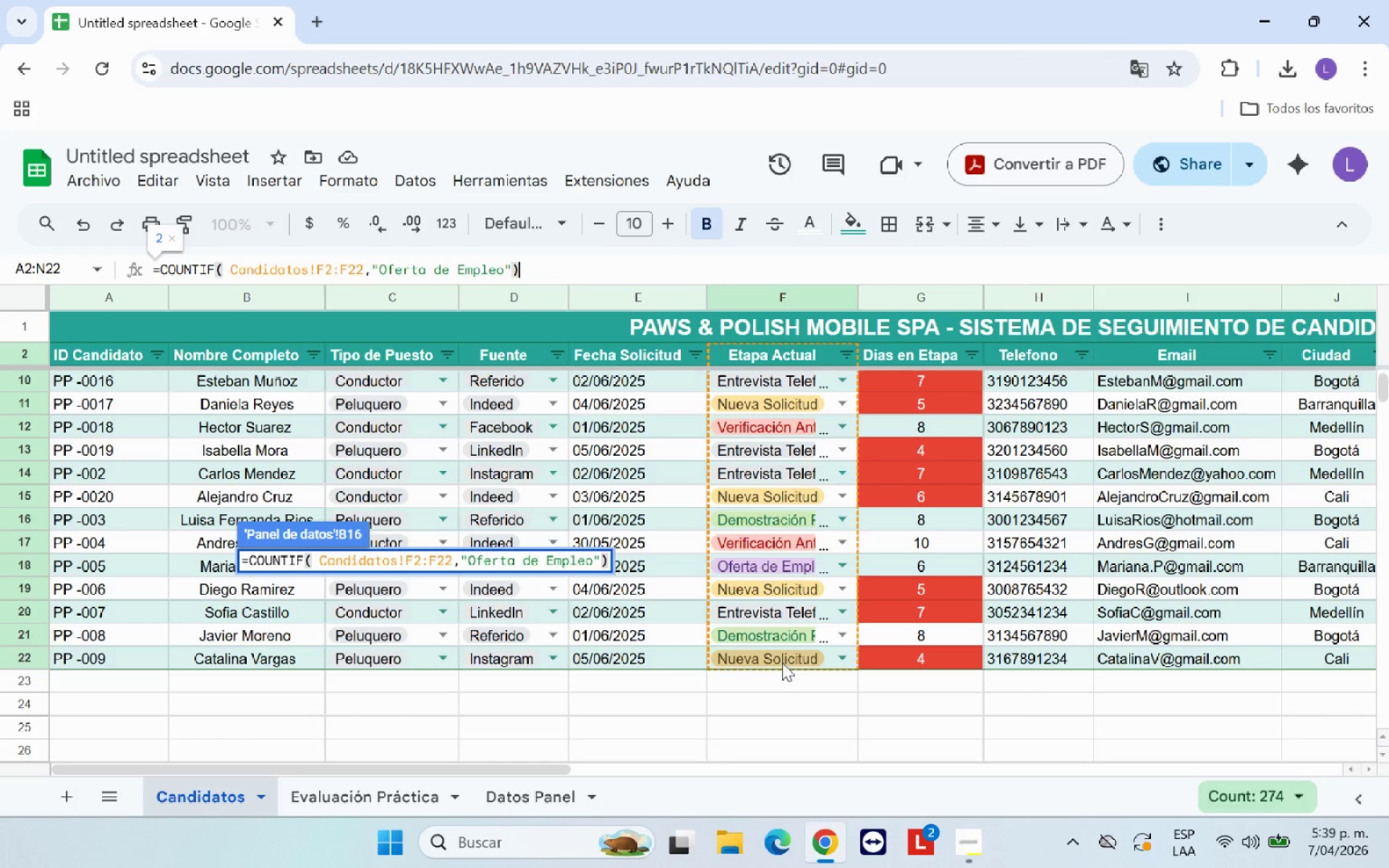 
key(Enter)
 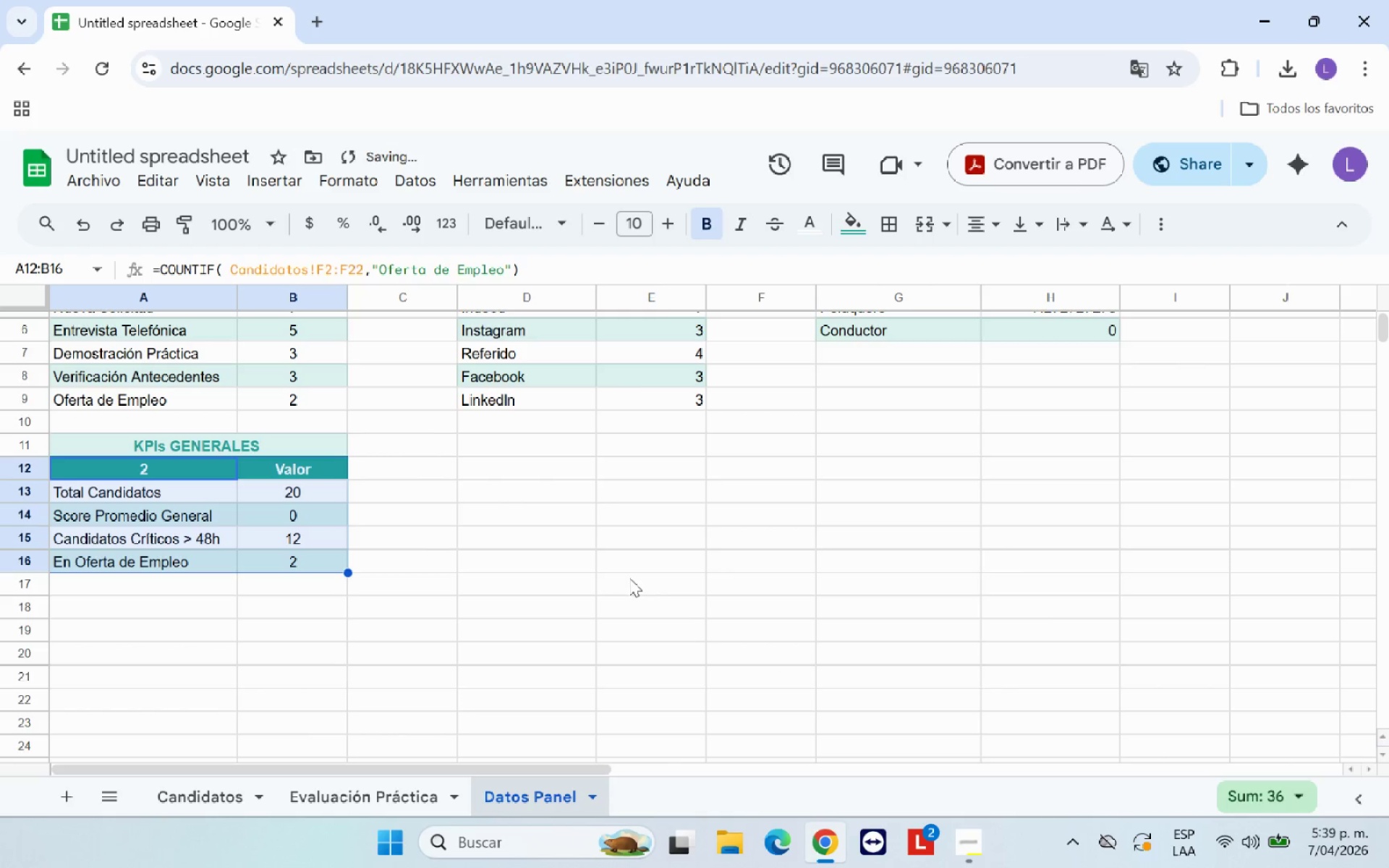 
left_click([584, 578])
 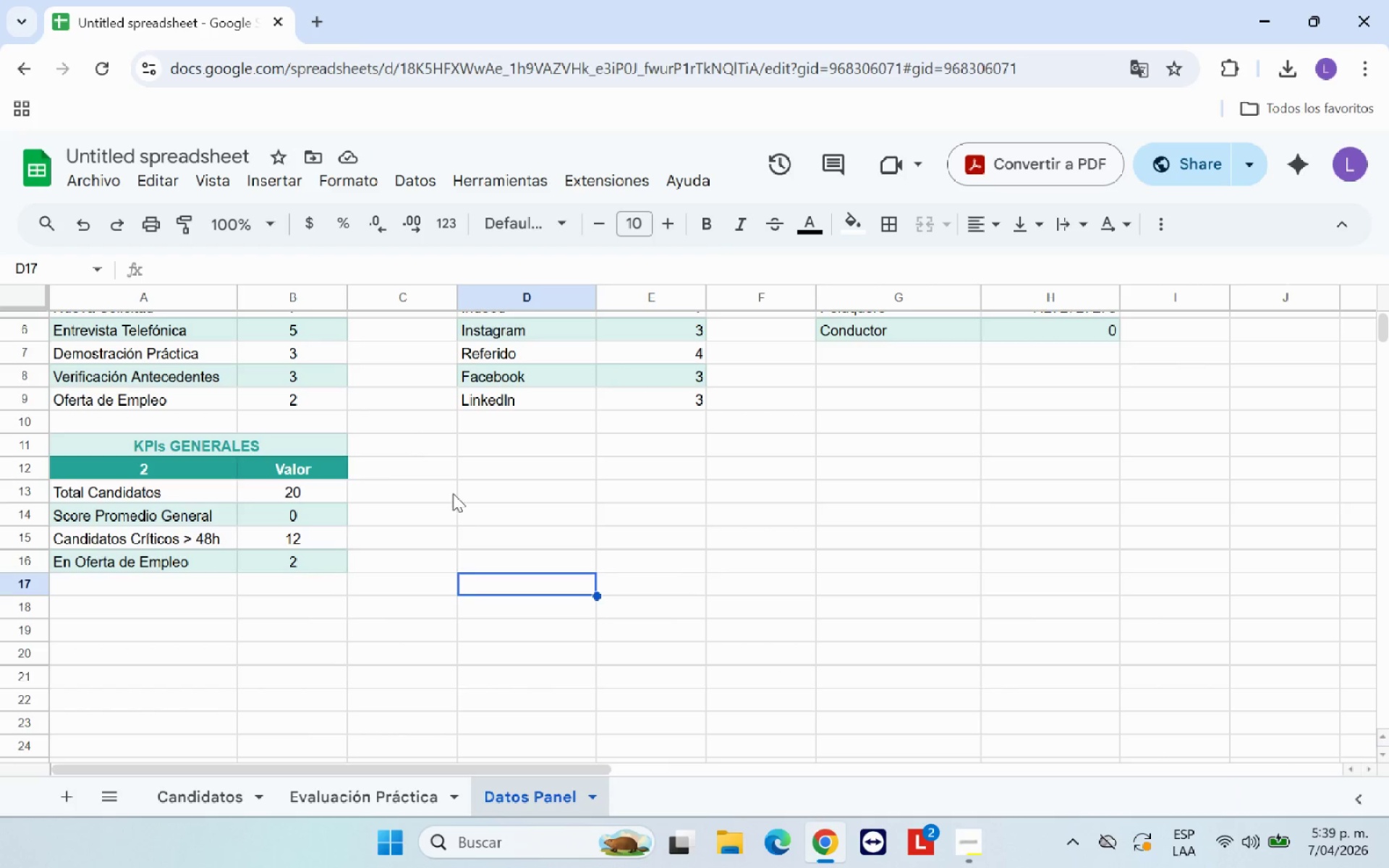 
wait(5.14)
 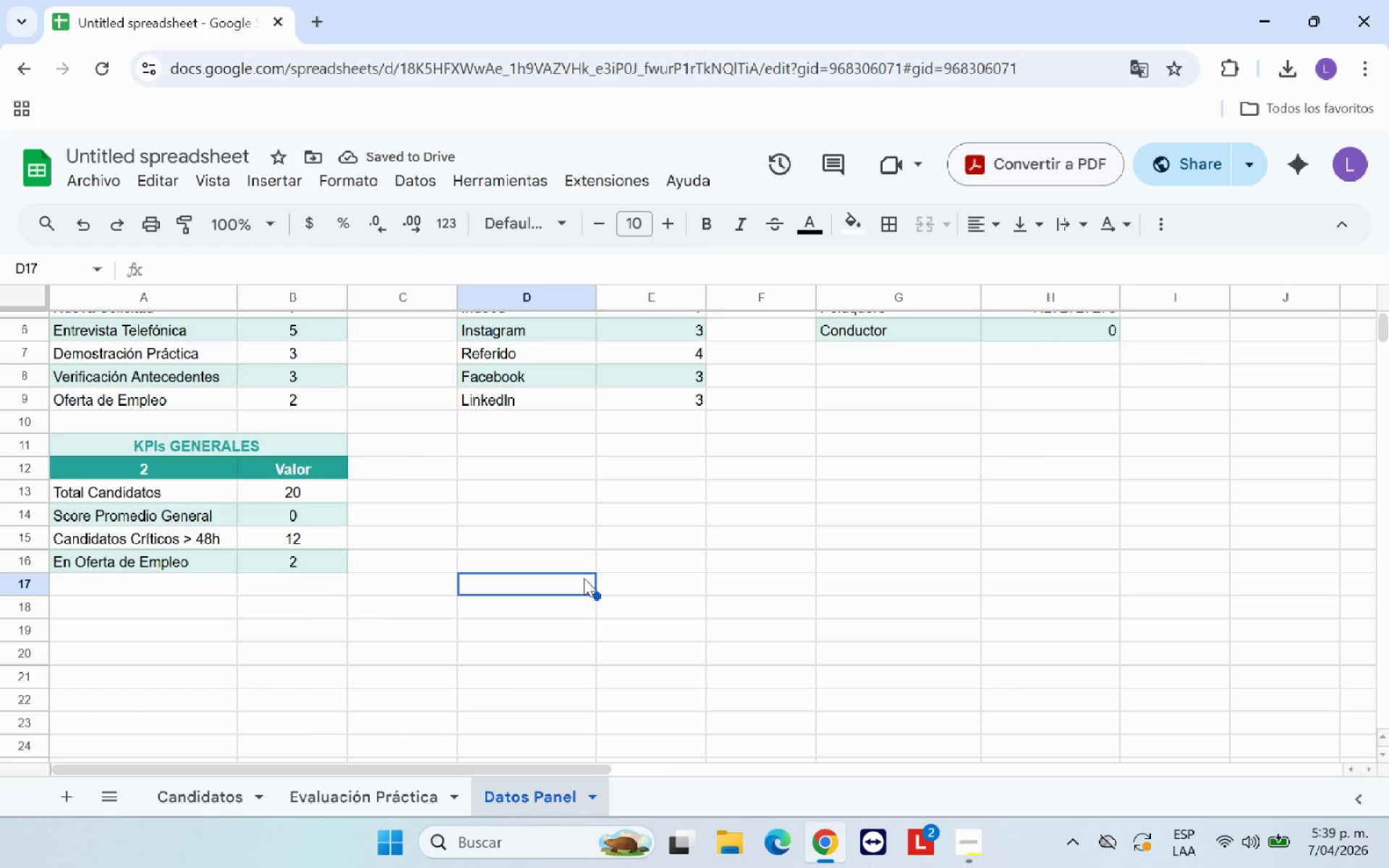 
left_click([226, 801])
 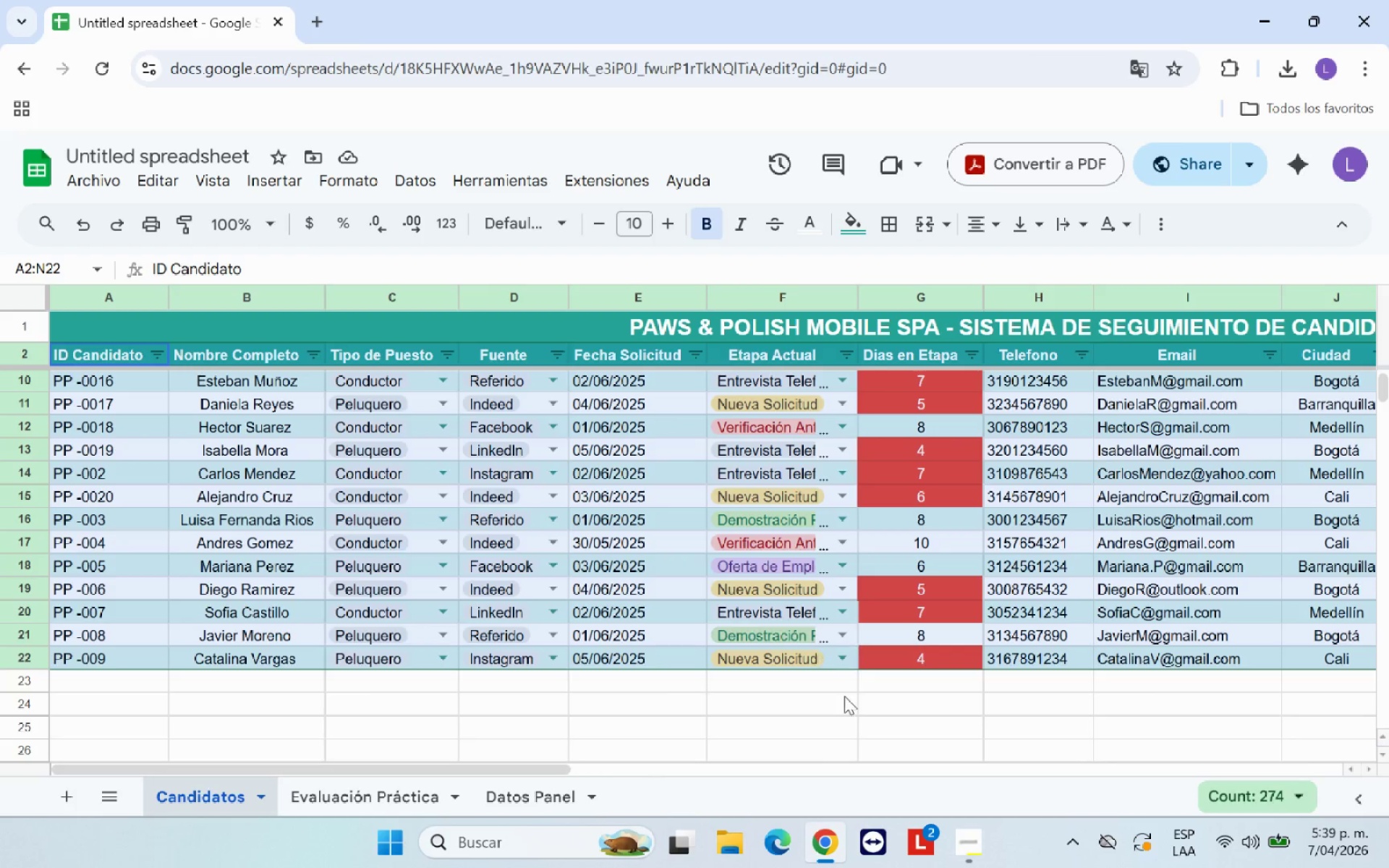 
left_click([855, 720])
 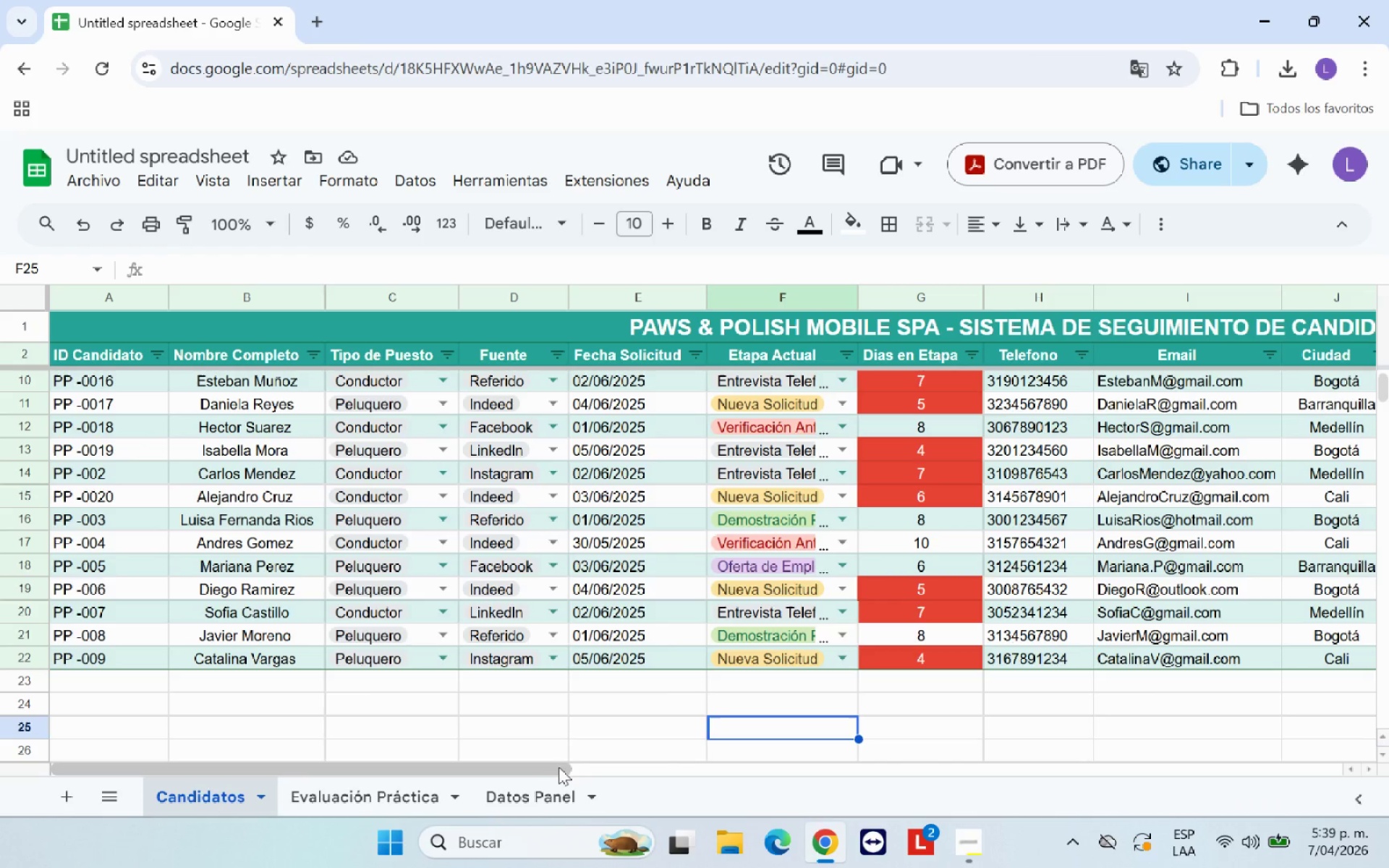 
left_click_drag(start_coordinate=[545, 769], to_coordinate=[1103, 728])
 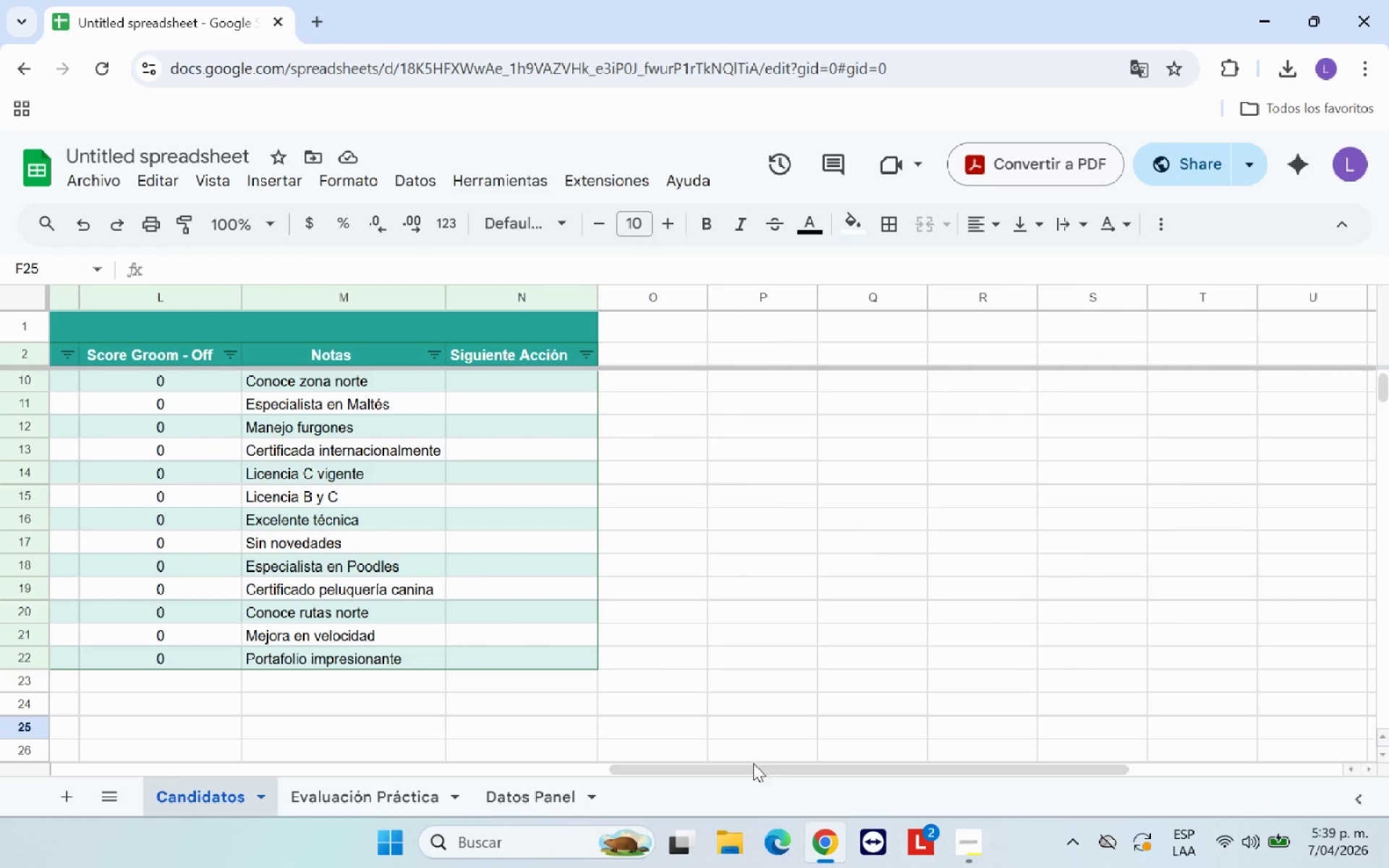 
left_click_drag(start_coordinate=[750, 769], to_coordinate=[631, 765])
 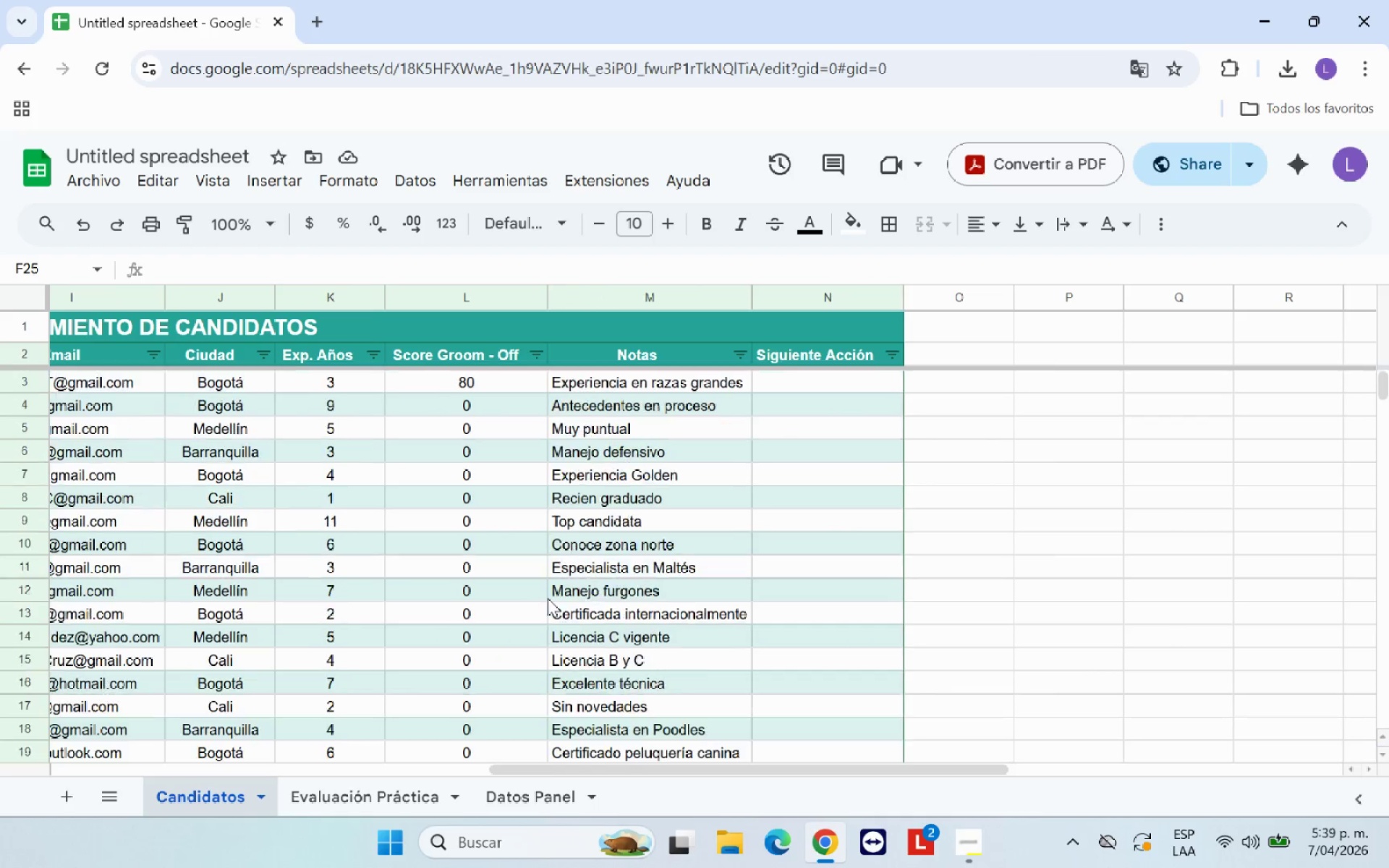 
scroll: coordinate [548, 598], scroll_direction: up, amount: 8.0
 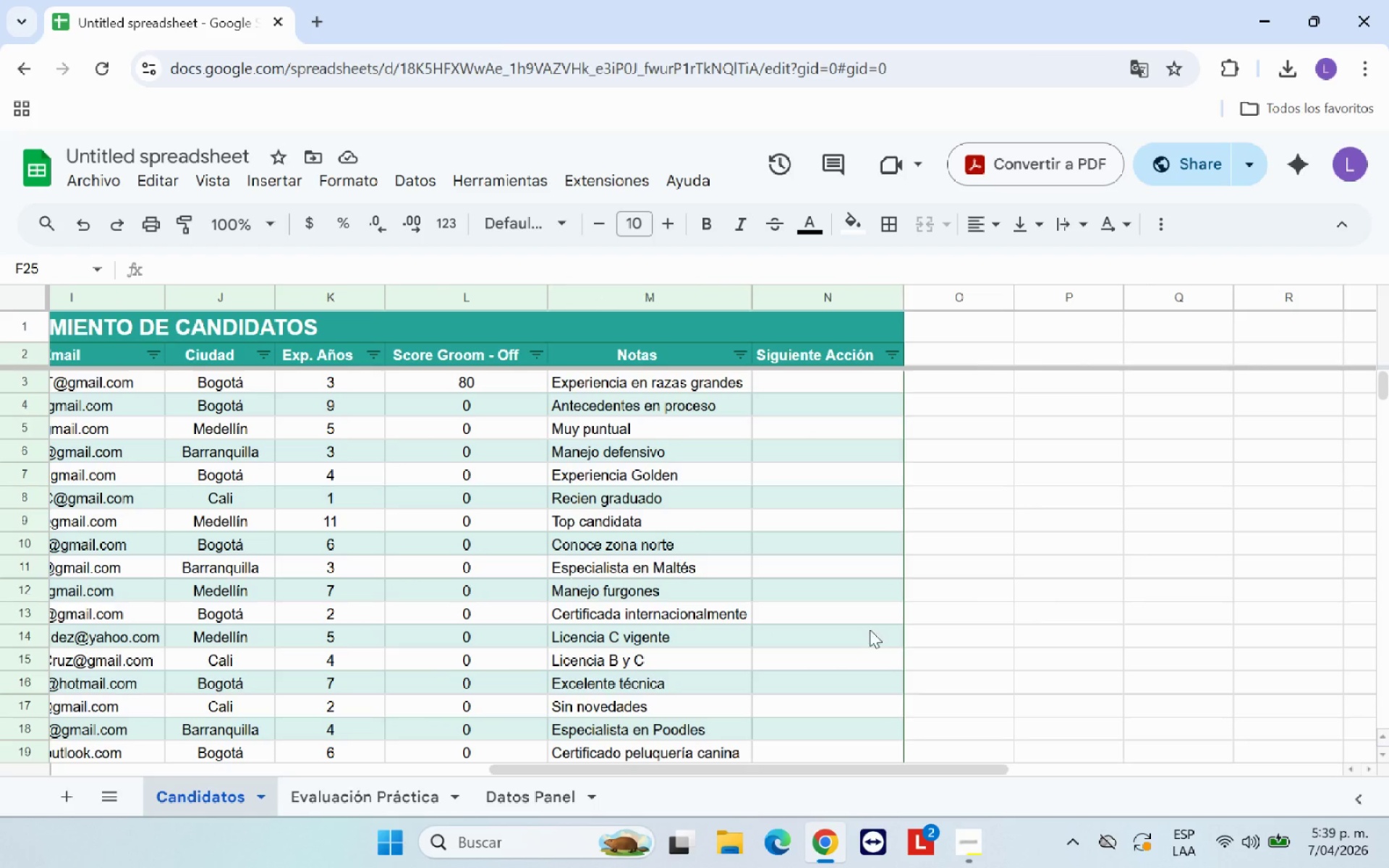 
left_click([861, 616])
 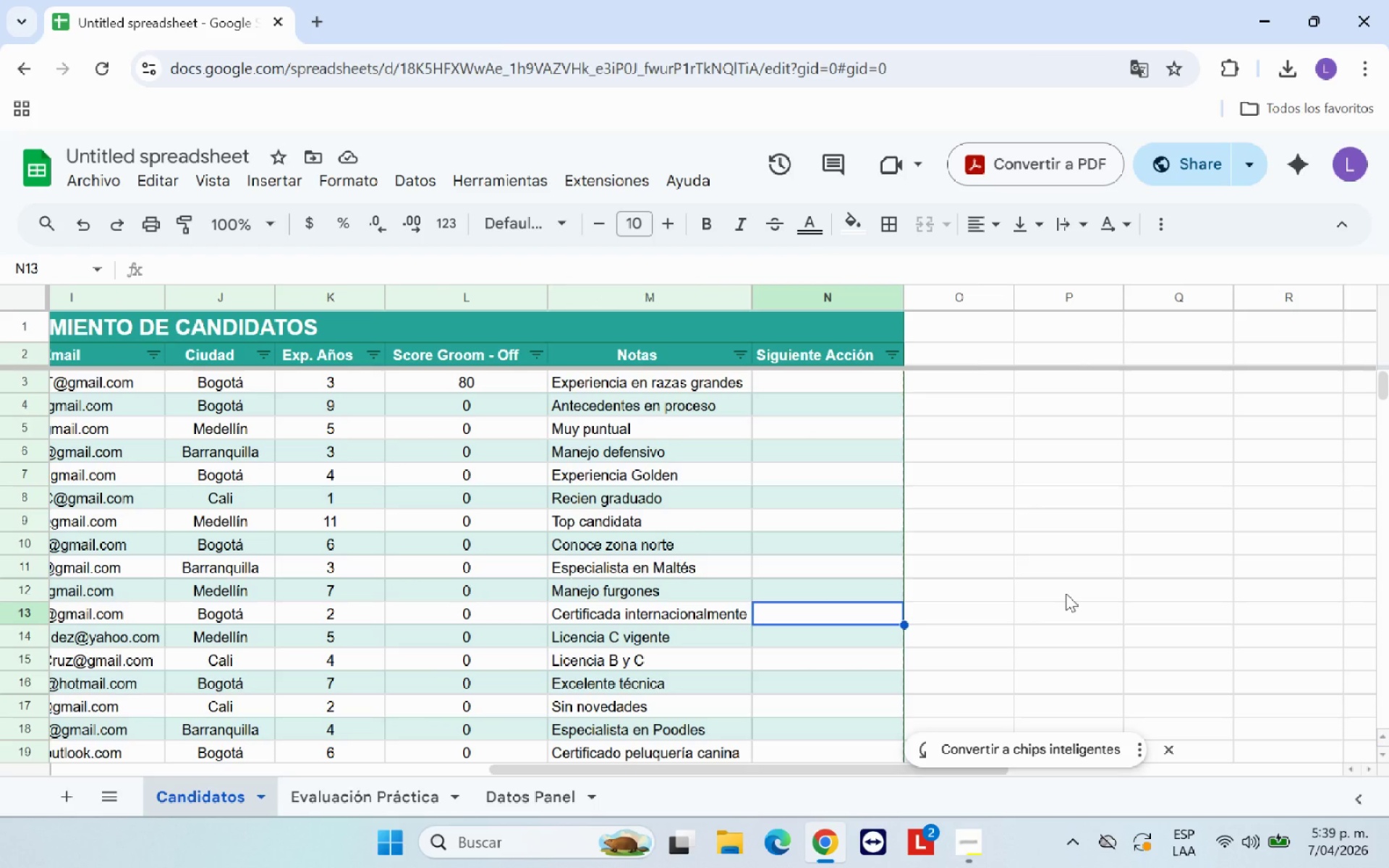 
wait(17.97)
 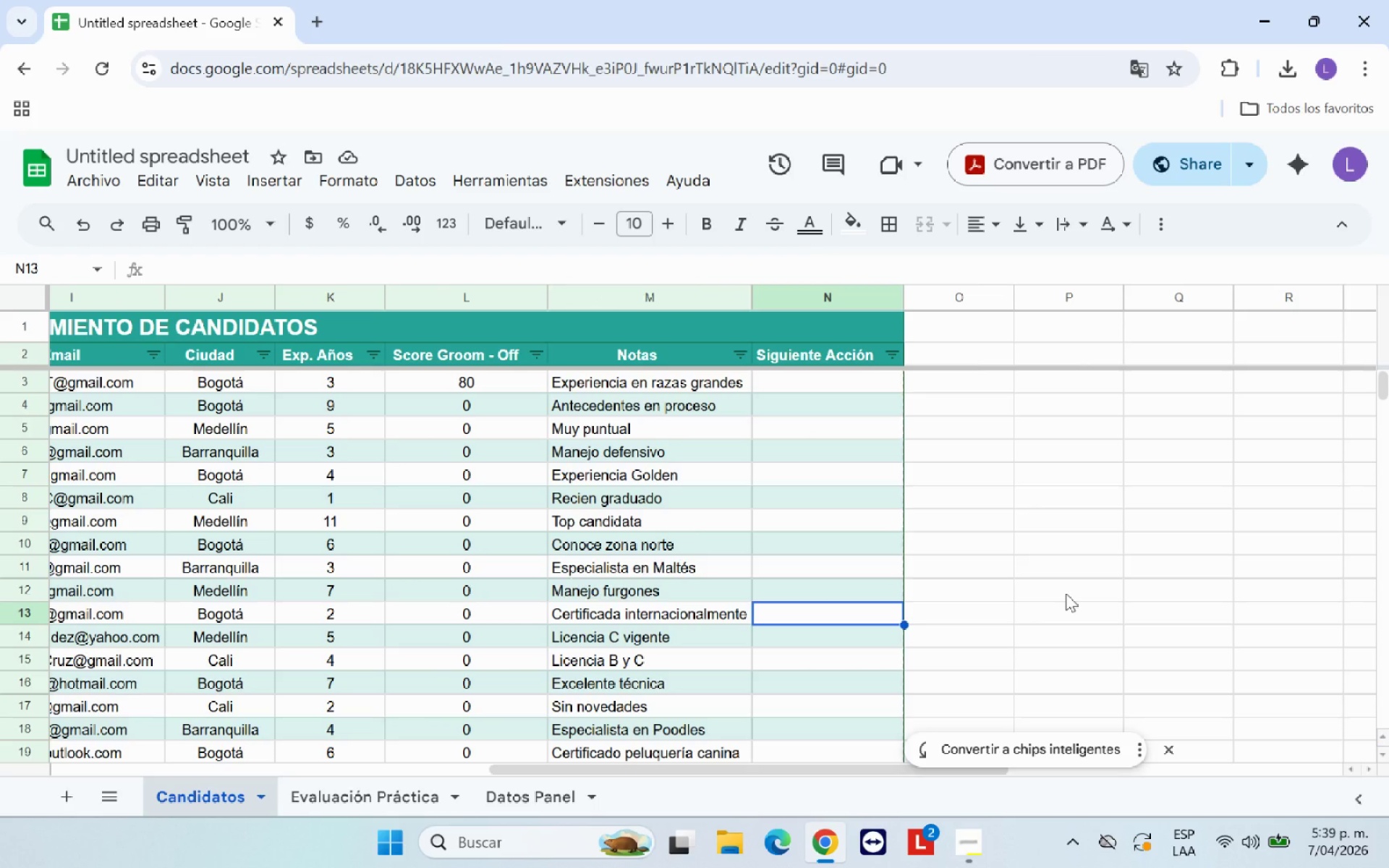 
scroll: coordinate [483, 495], scroll_direction: up, amount: 3.0
 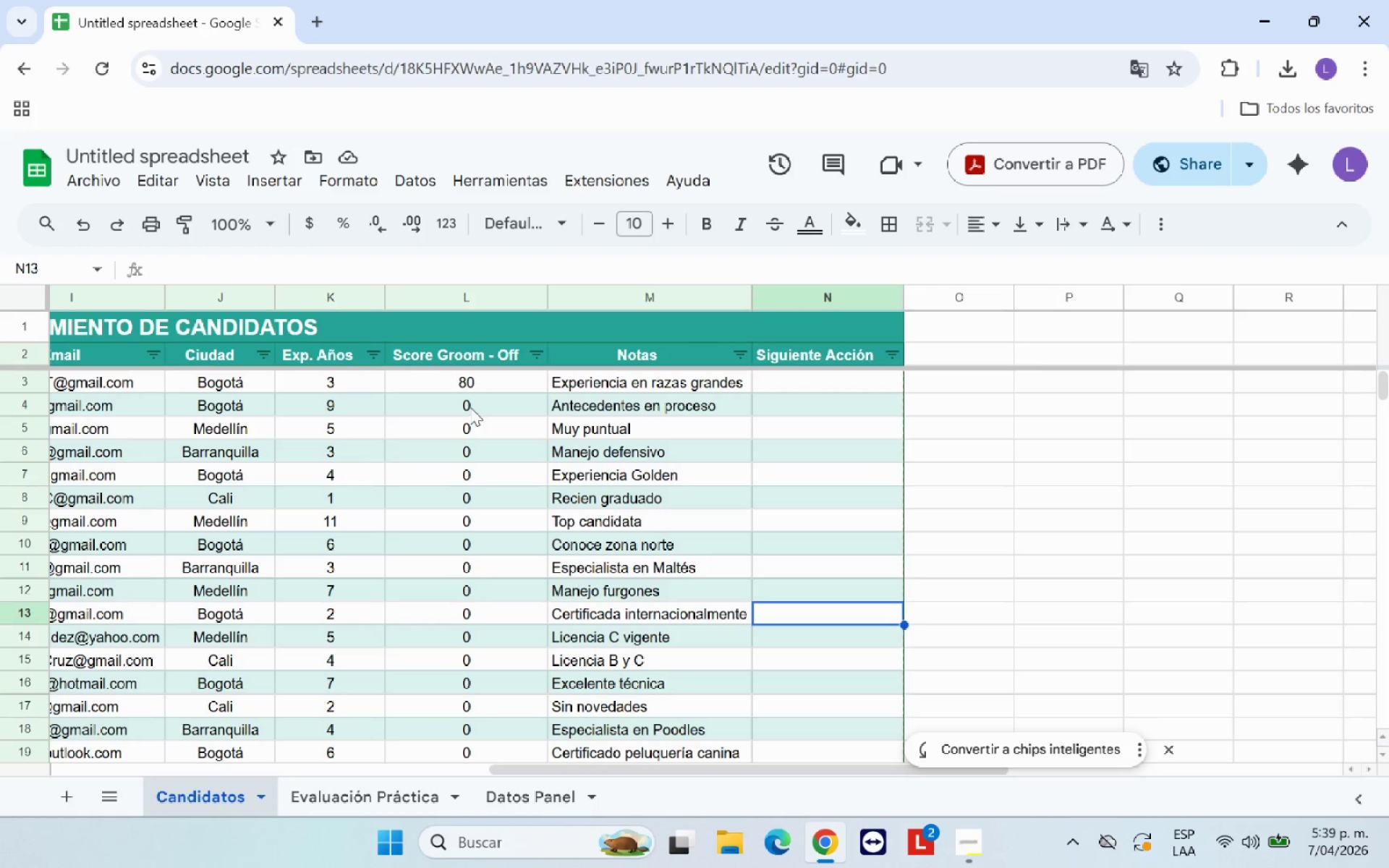 
left_click_drag(start_coordinate=[470, 407], to_coordinate=[501, 697])
 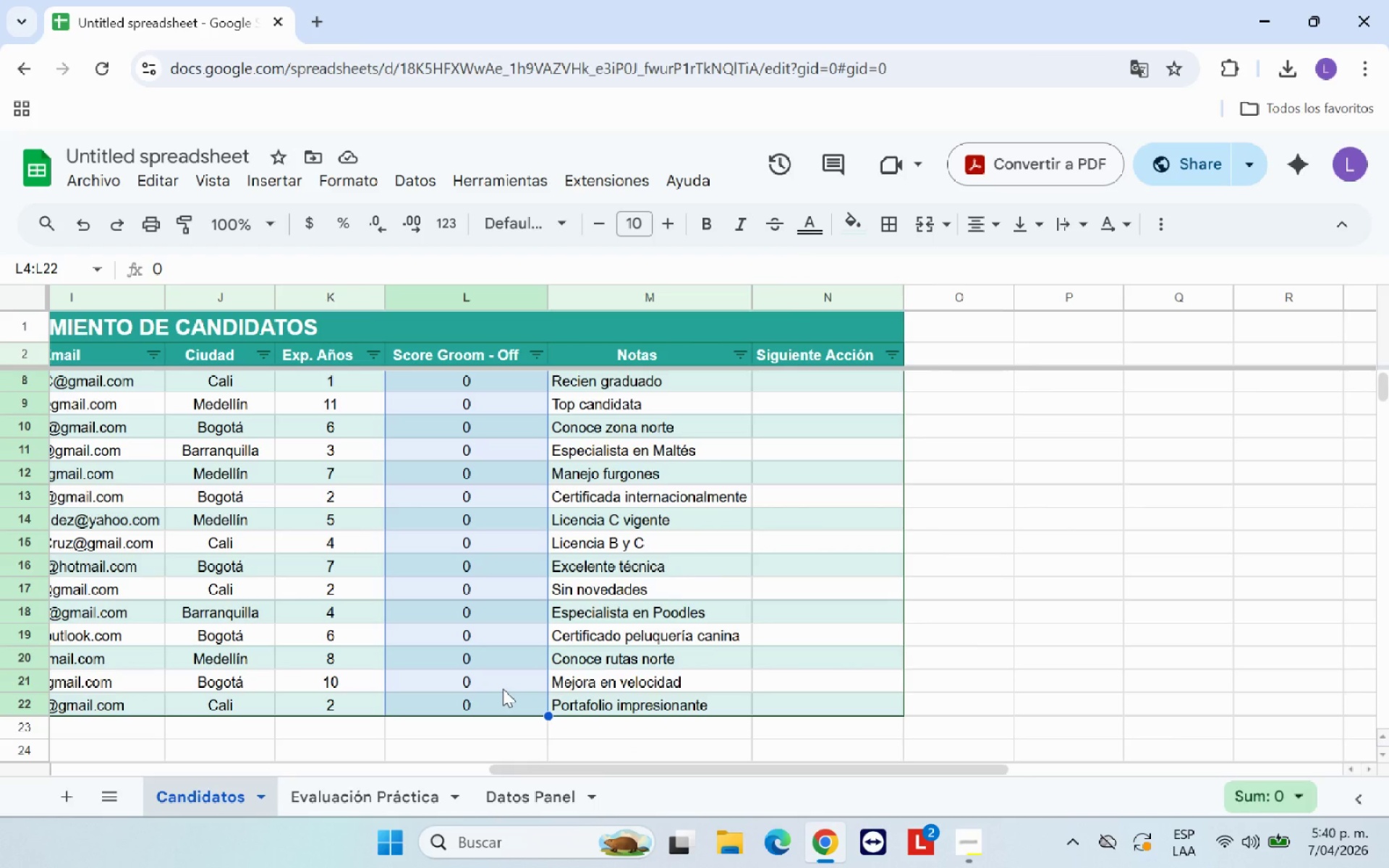 
key(Delete)
 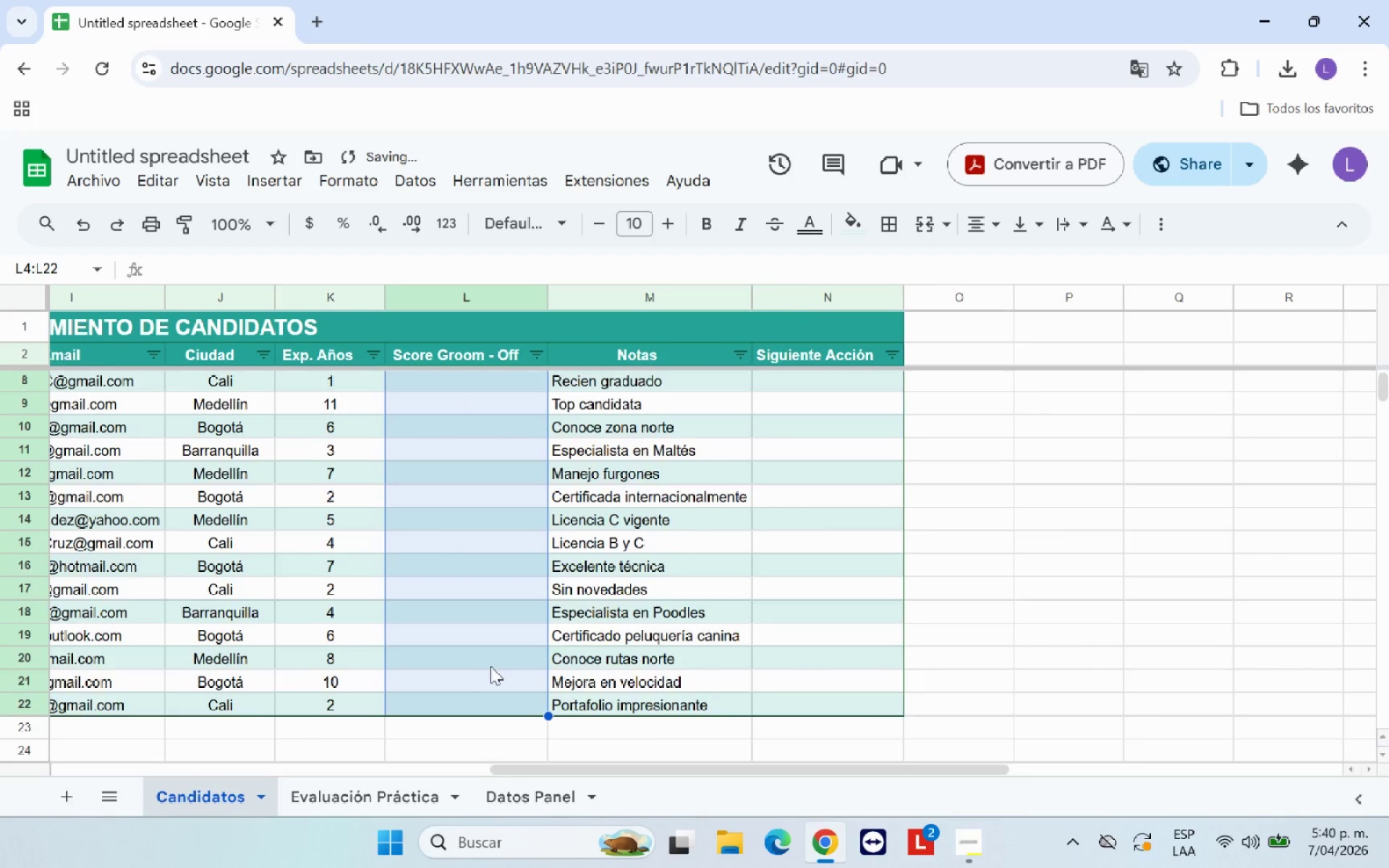 
left_click([489, 596])
 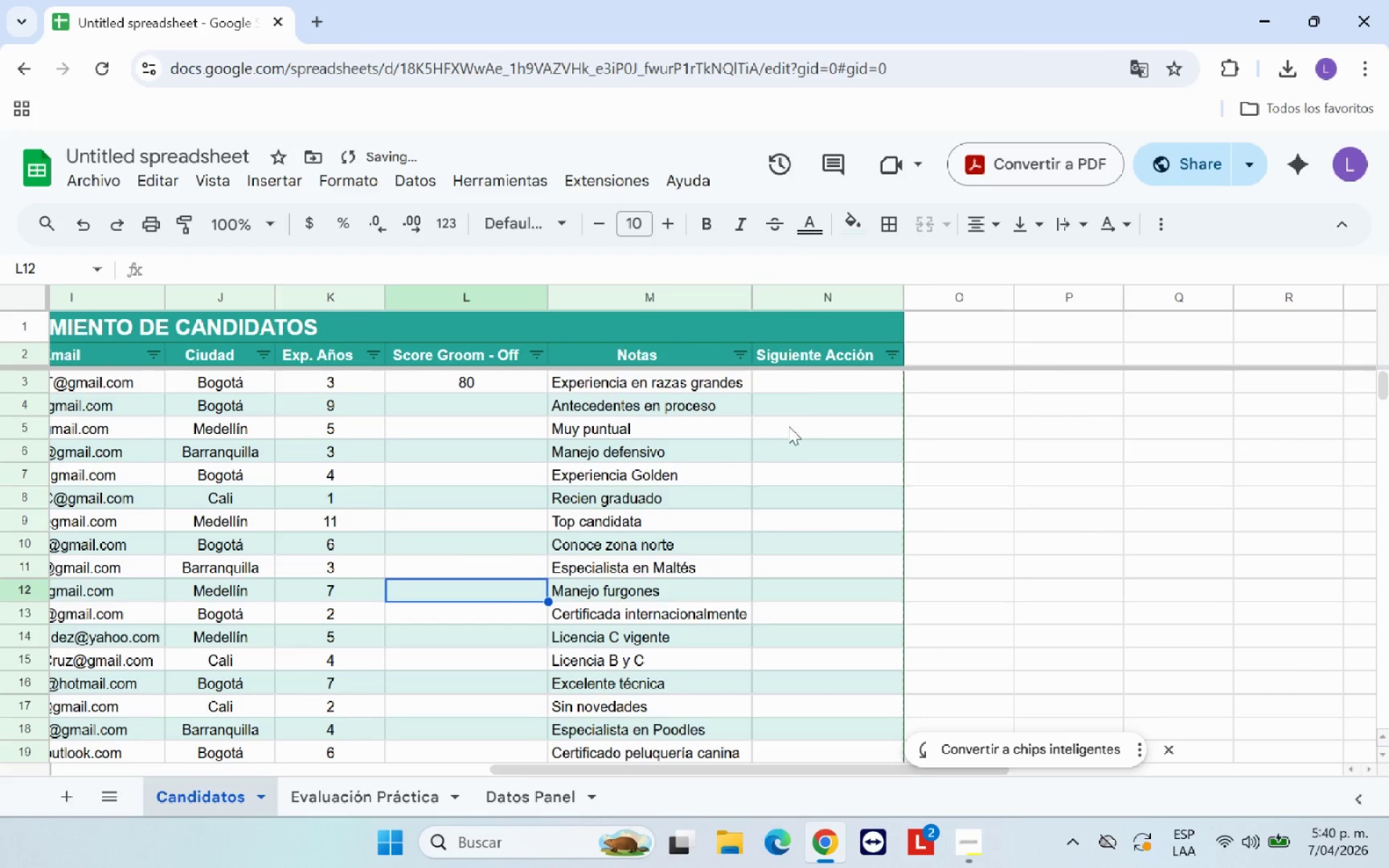 
scroll: coordinate [488, 660], scroll_direction: up, amount: 9.0
 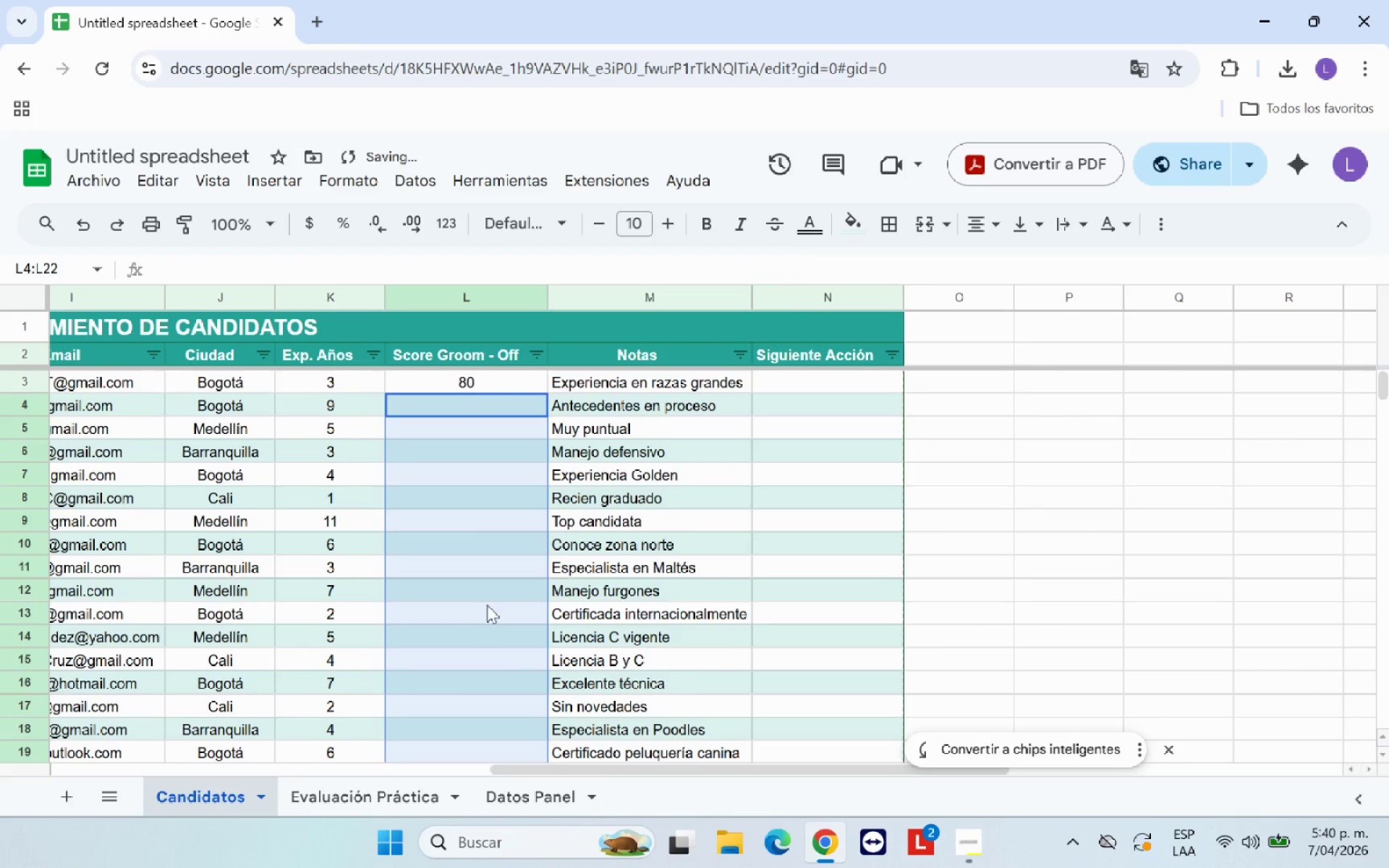 
left_click([809, 376])
 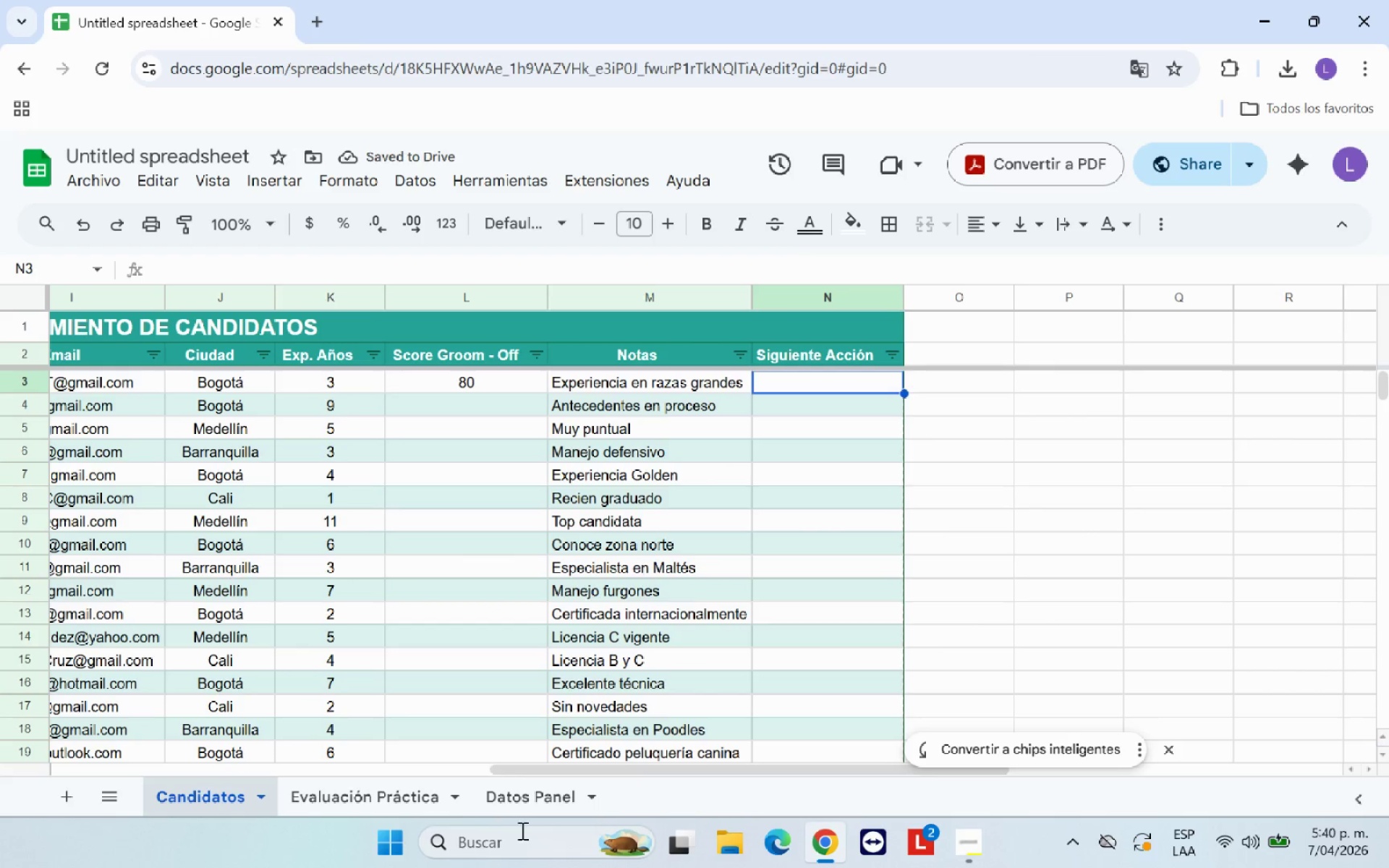 
left_click([528, 809])
 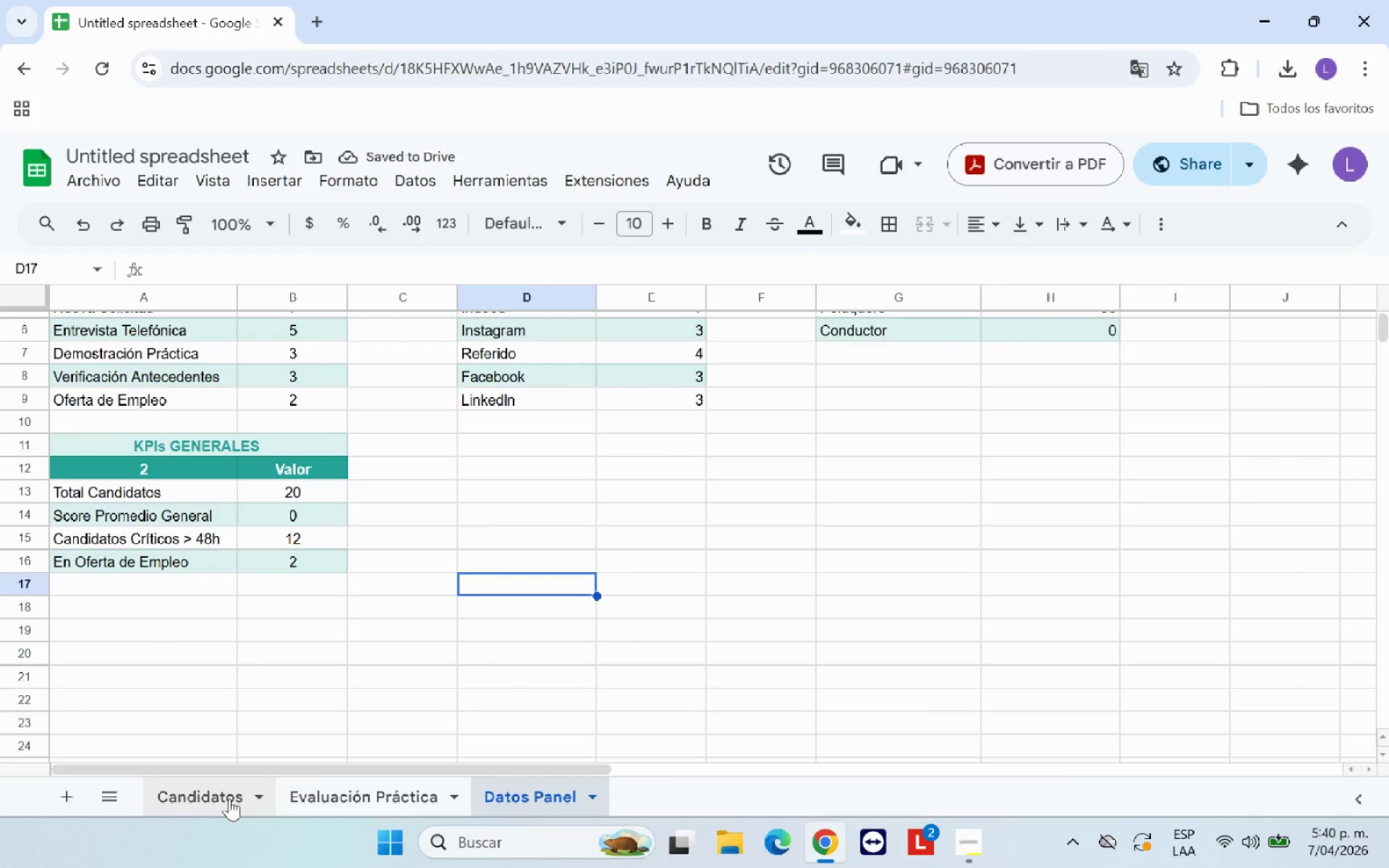 
left_click([229, 799])
 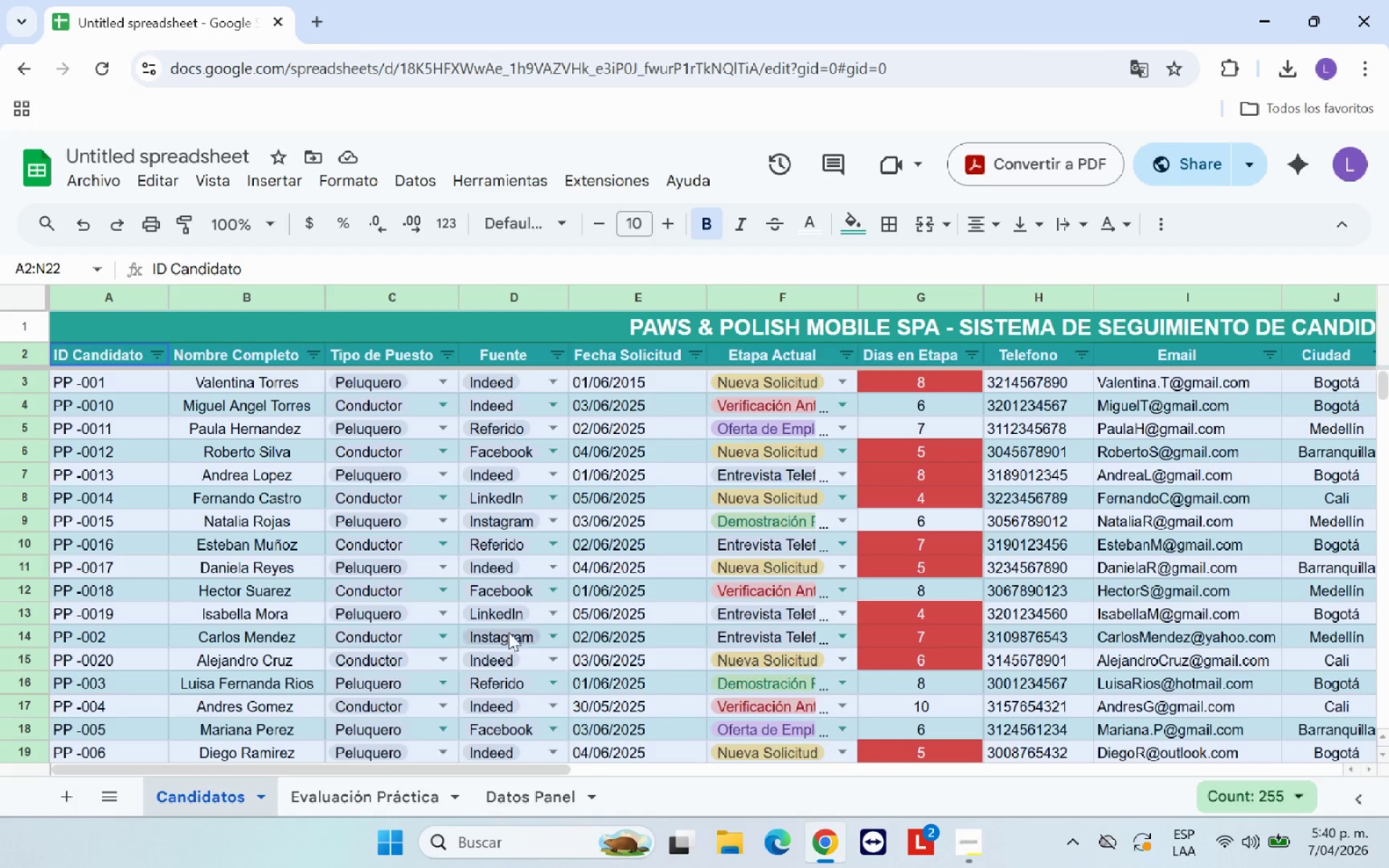 
scroll: coordinate [689, 663], scroll_direction: up, amount: 6.0
 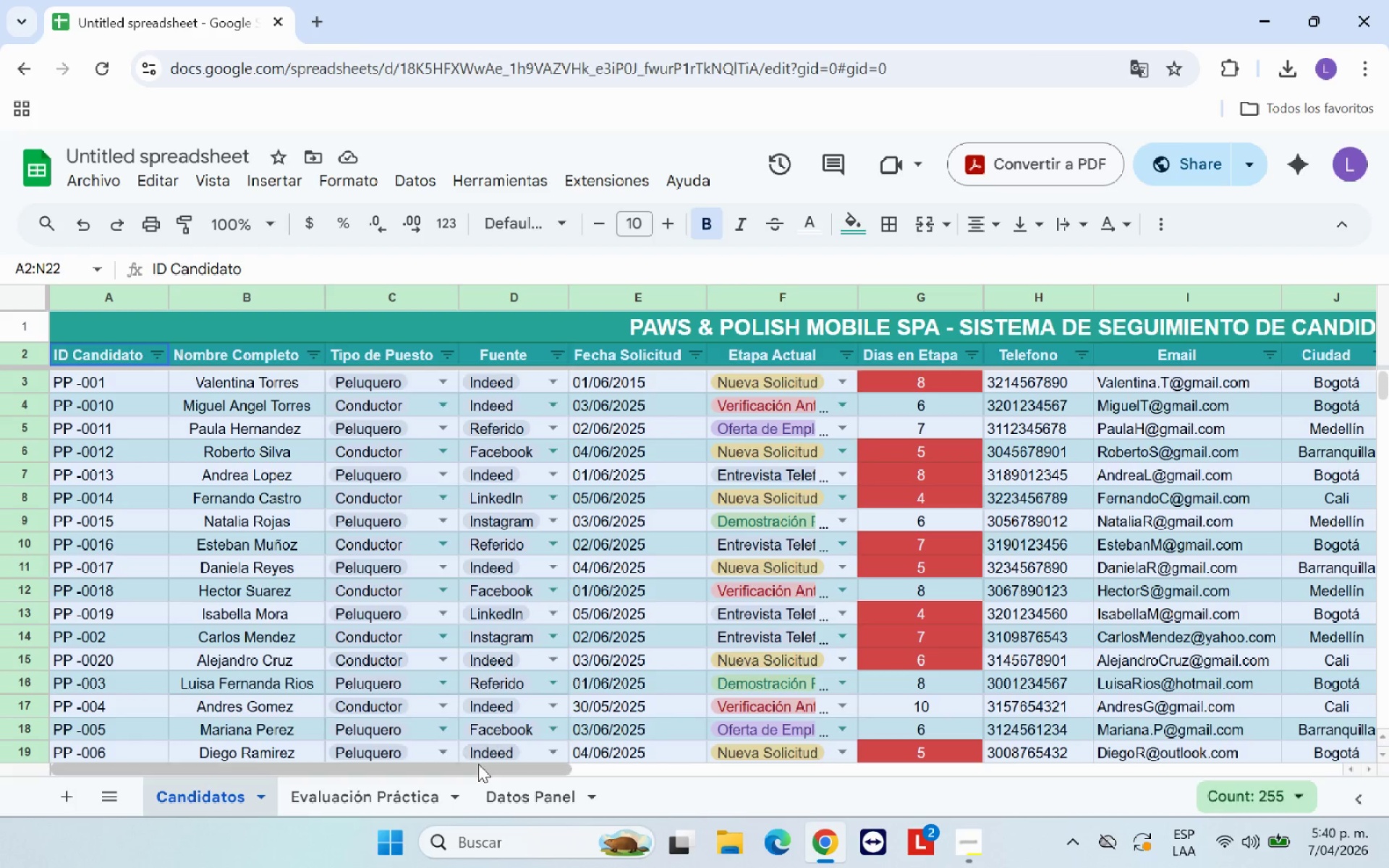 
left_click_drag(start_coordinate=[478, 764], to_coordinate=[1118, 775])
 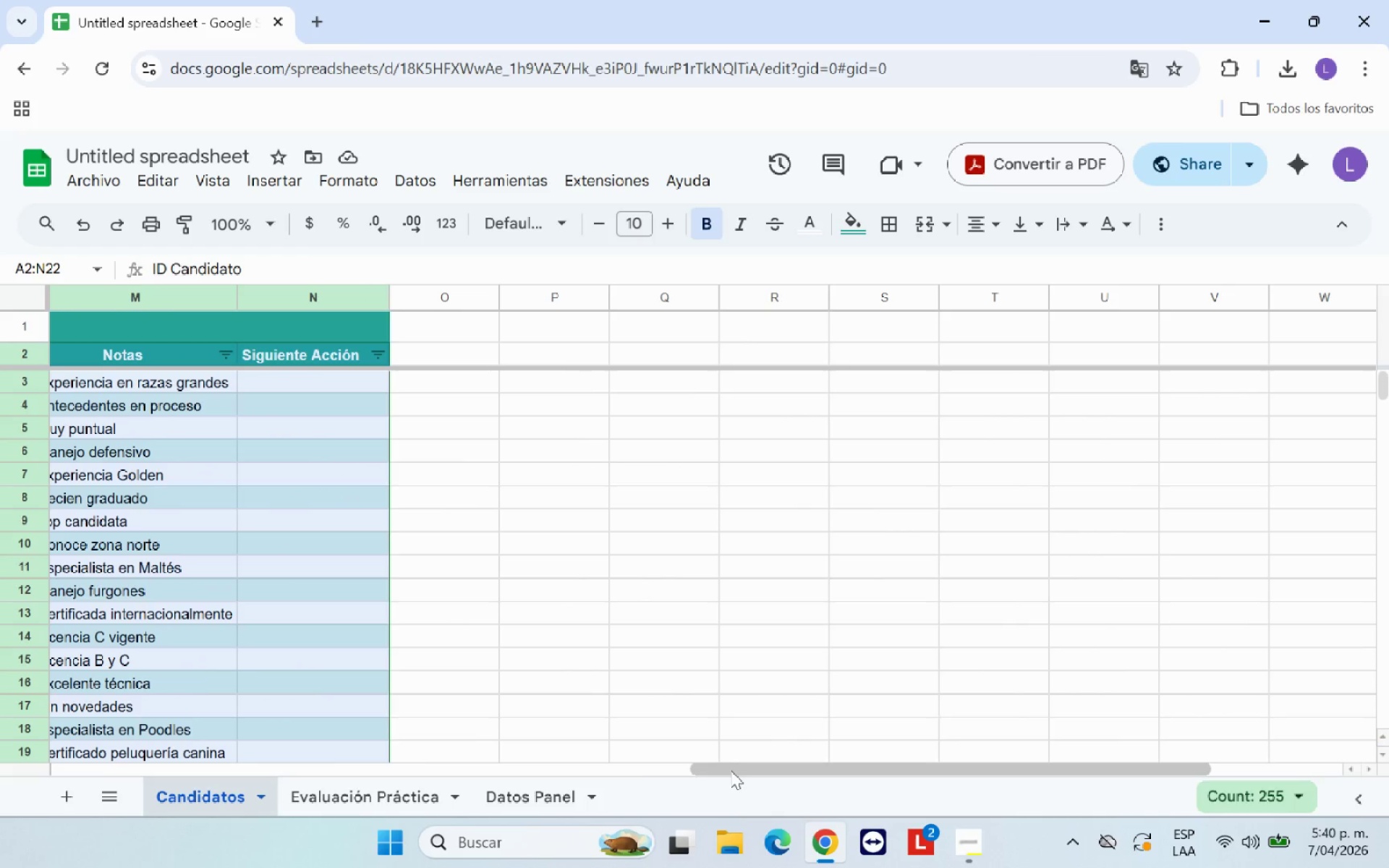 
left_click_drag(start_coordinate=[735, 769], to_coordinate=[519, 762])
 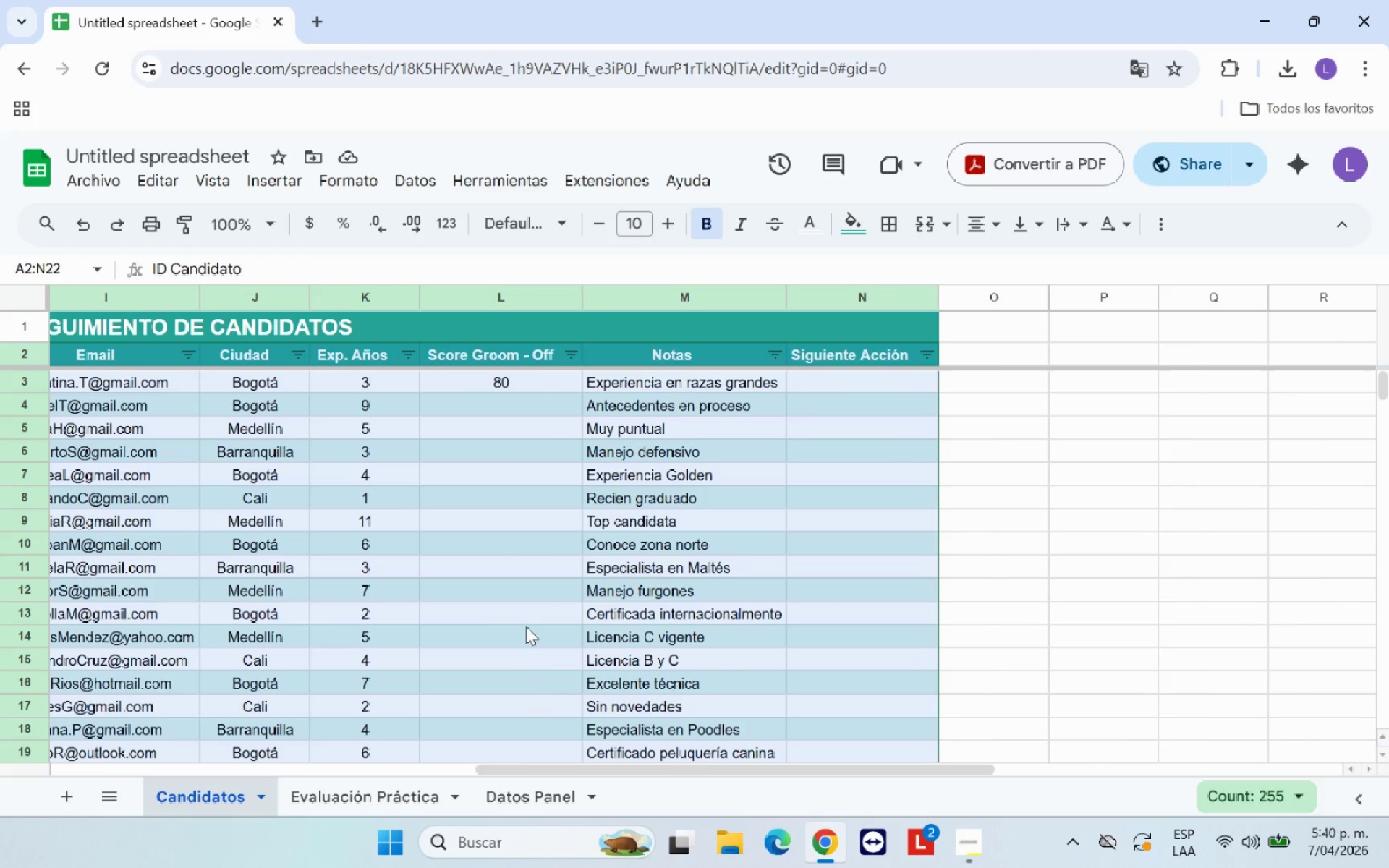 
left_click([525, 626])
 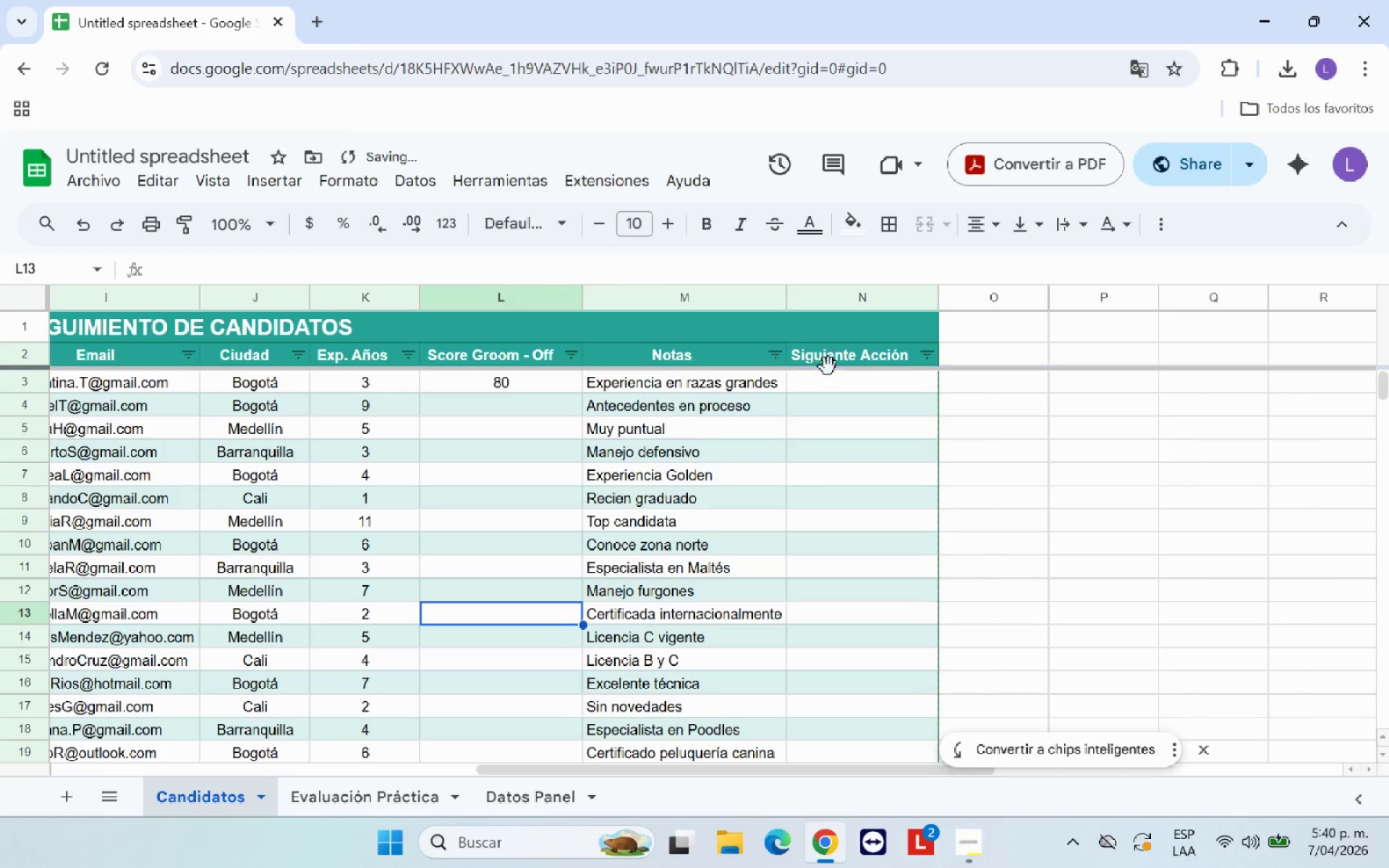 
double_click([838, 392])
 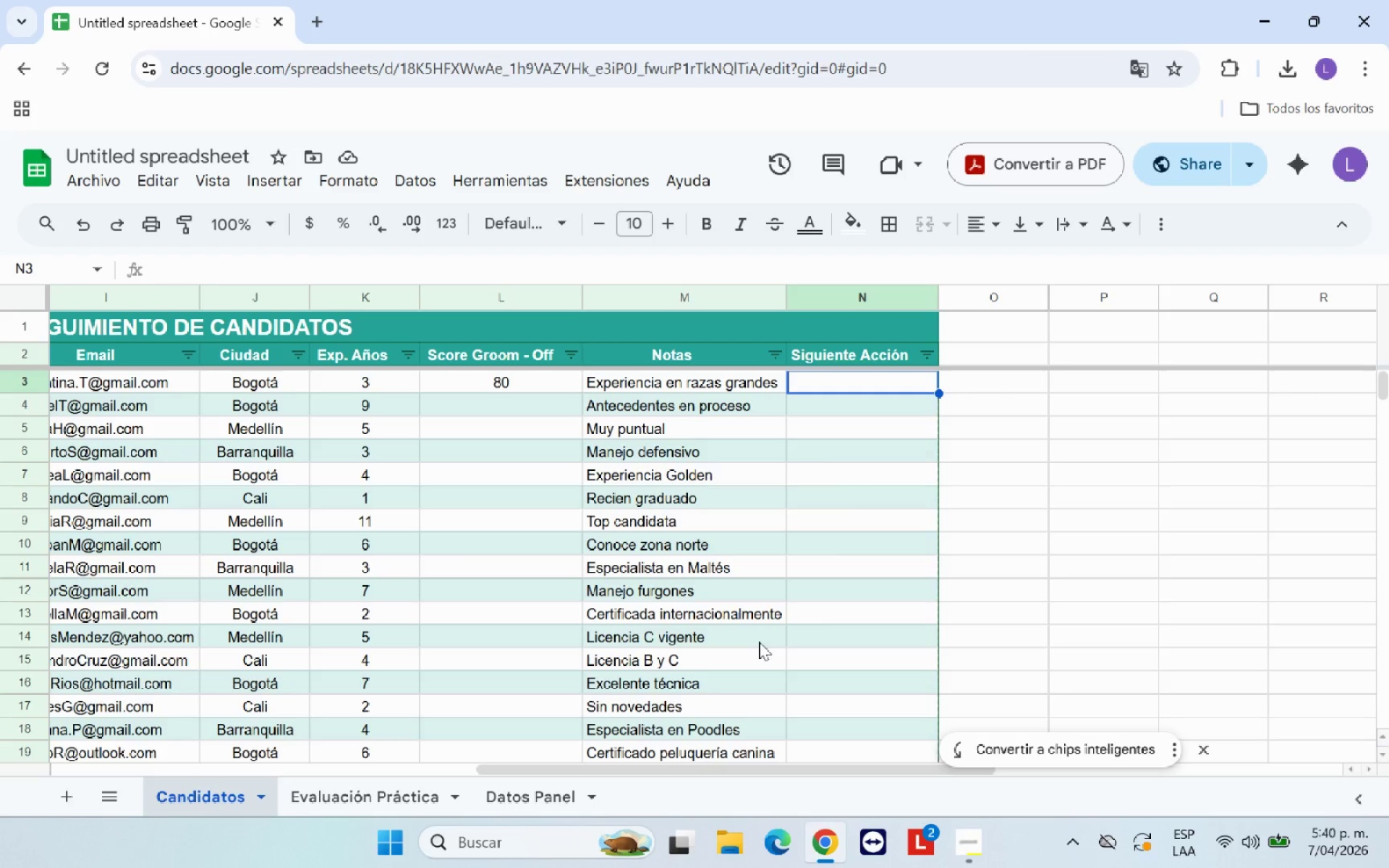 
wait(26.39)
 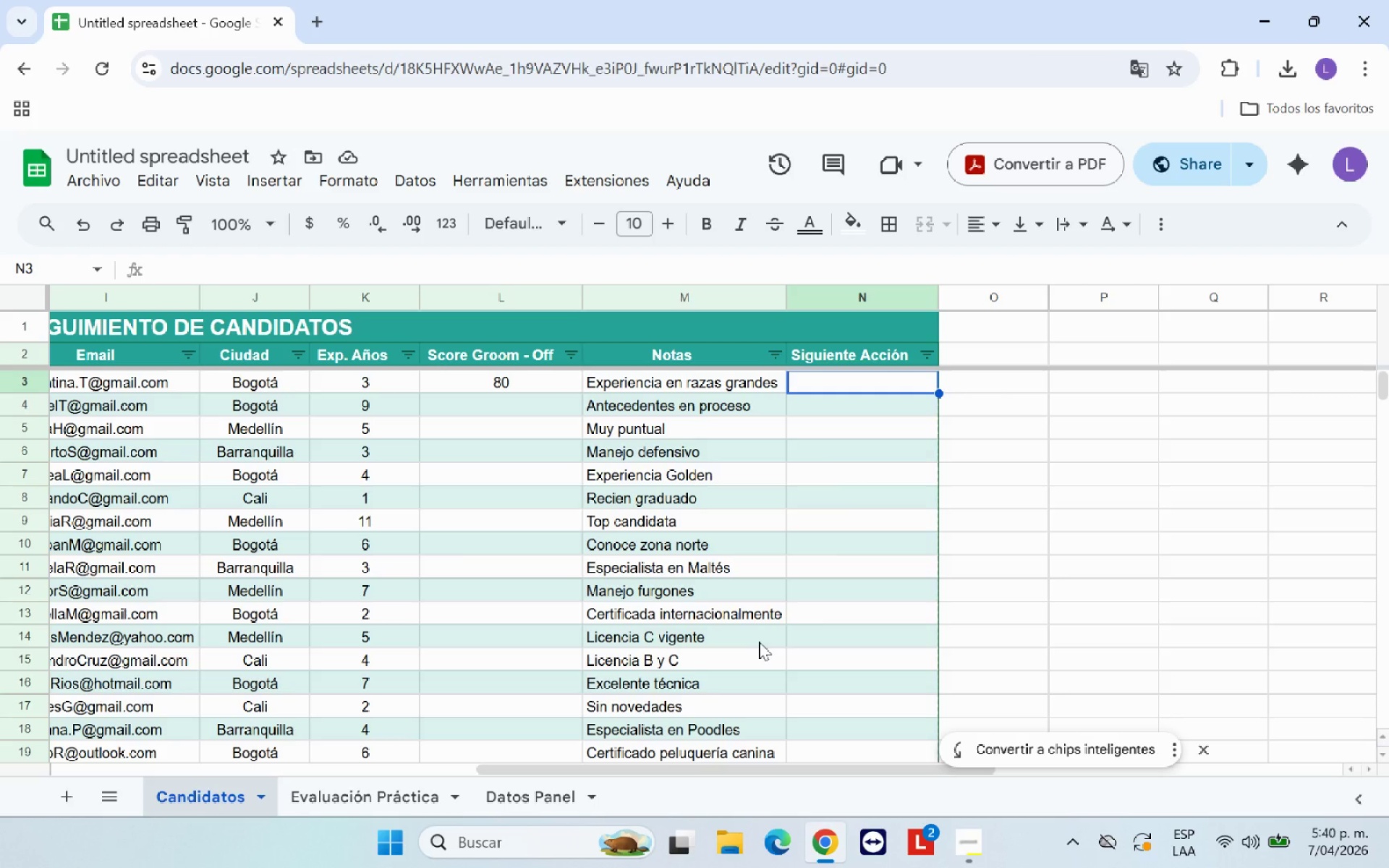 
left_click([293, 512])
 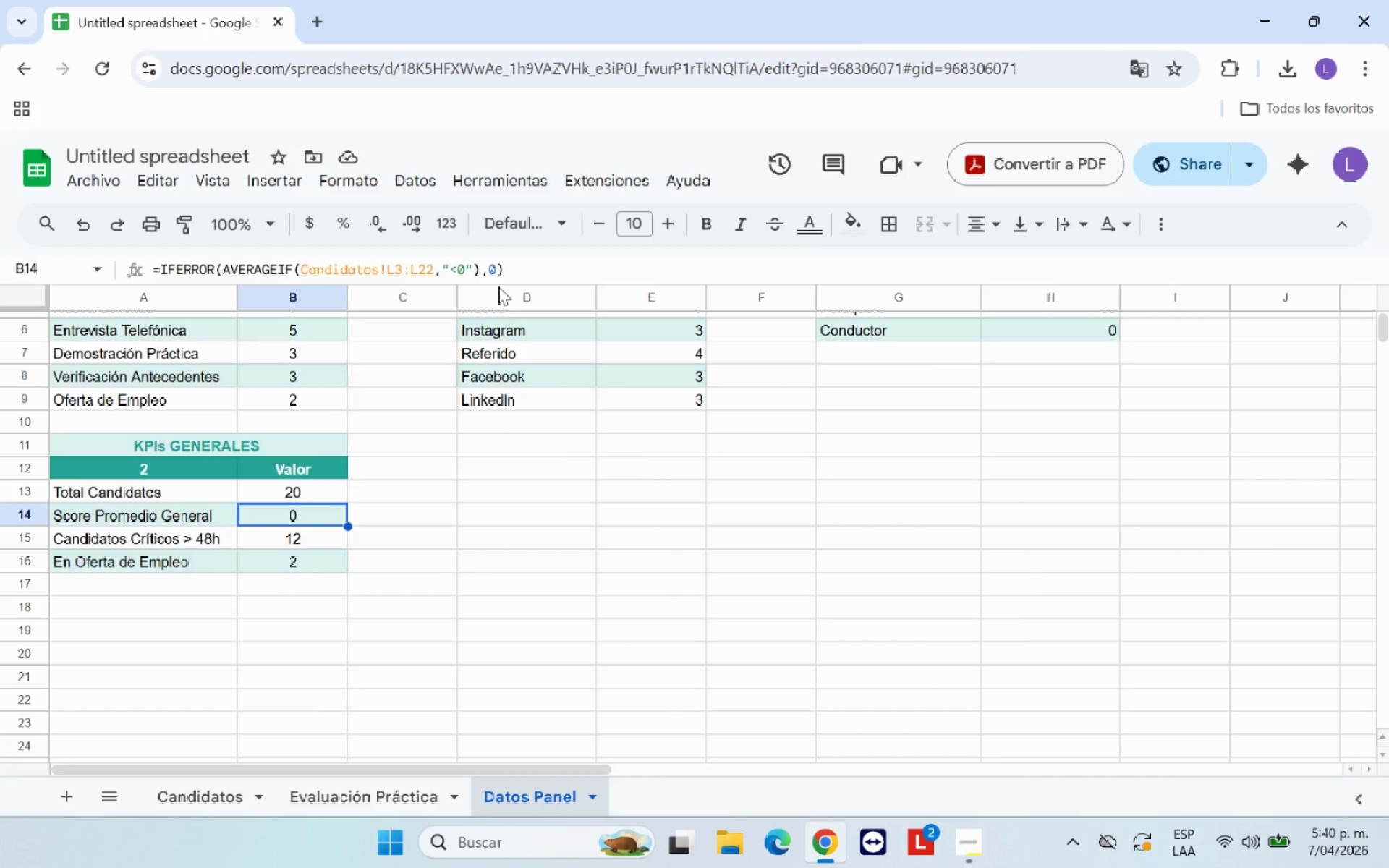 
wait(14.2)
 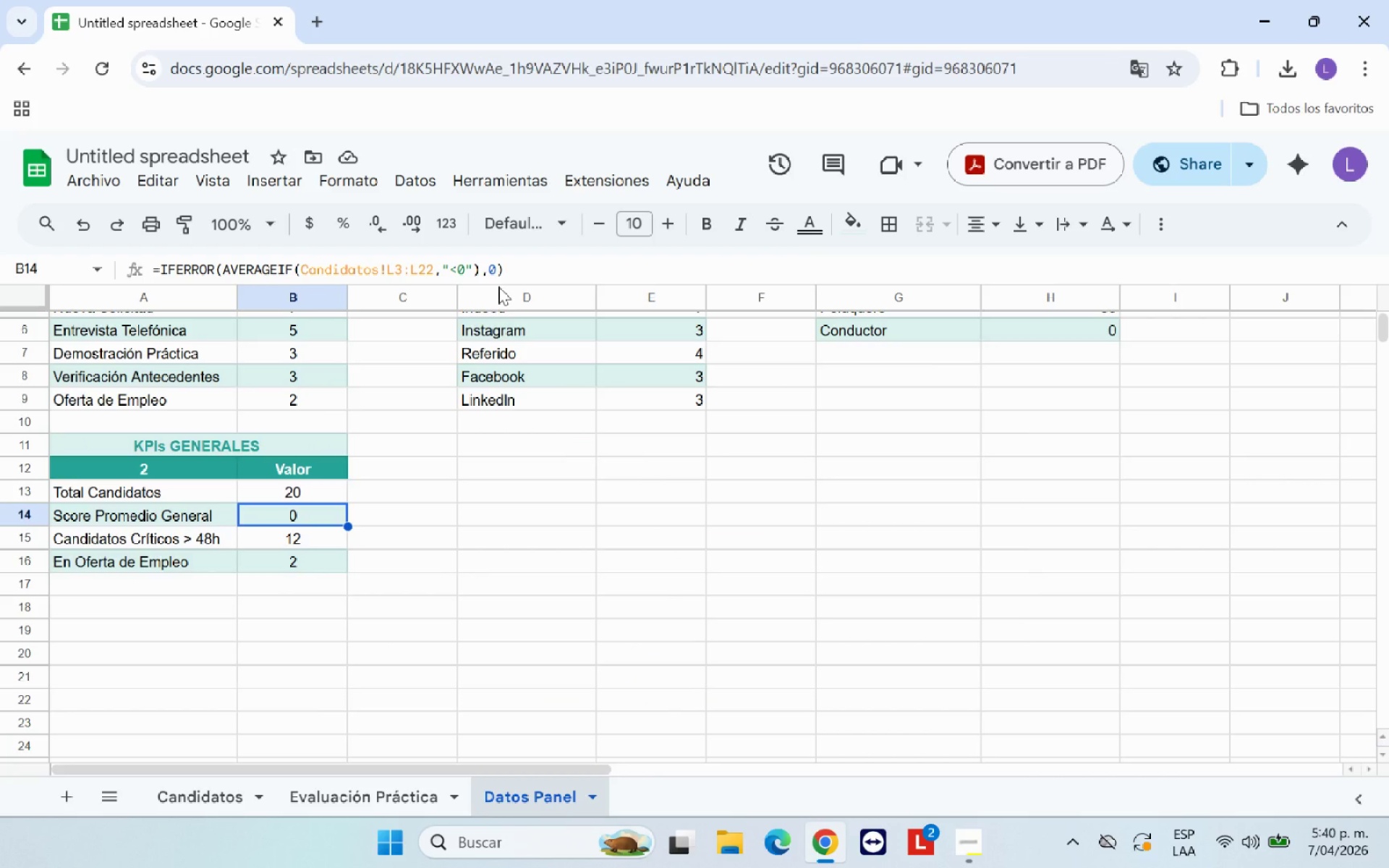 
key(Backspace)
 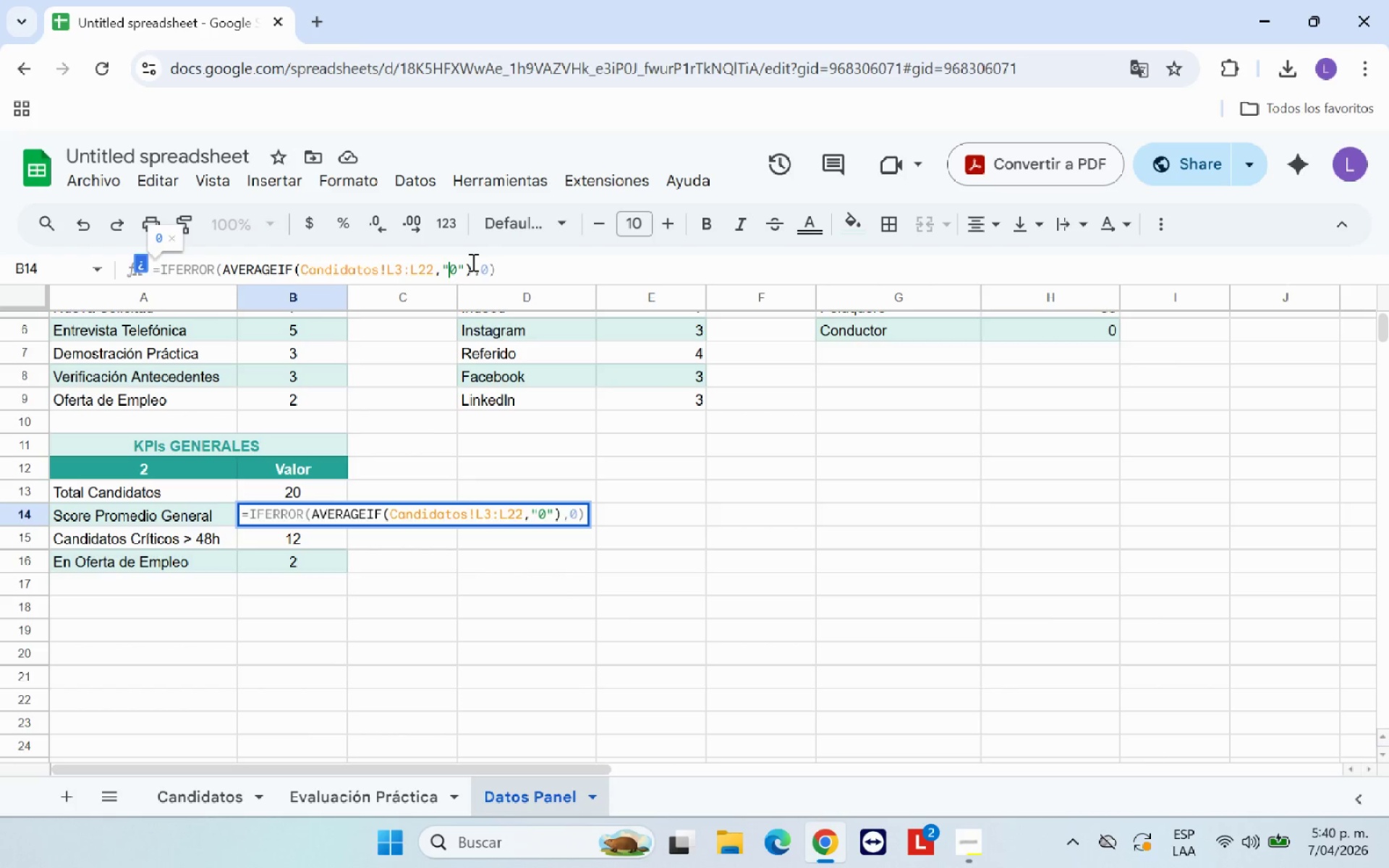 
key(Shift+Break)
 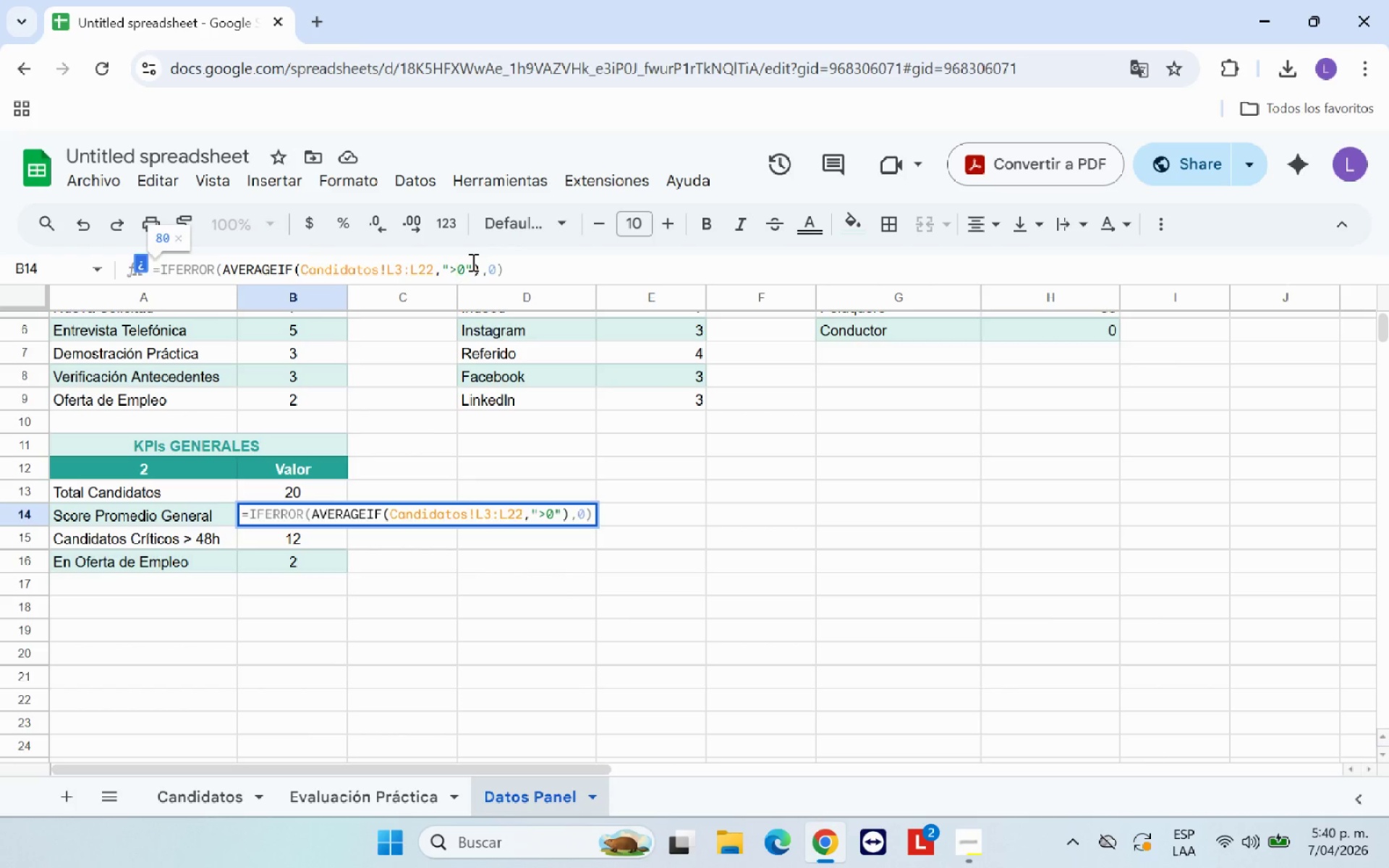 
key(Enter)
 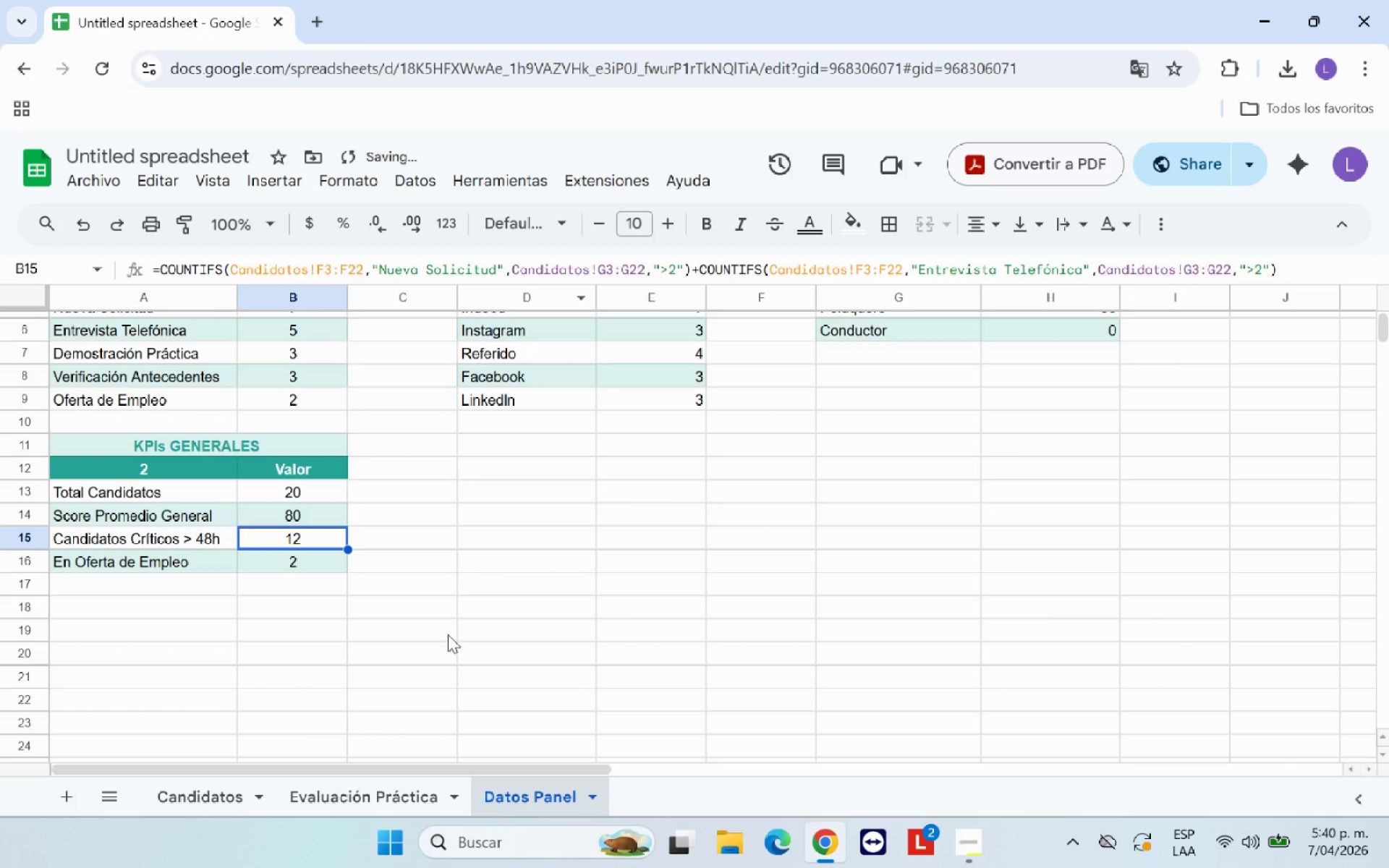 
left_click([443, 652])
 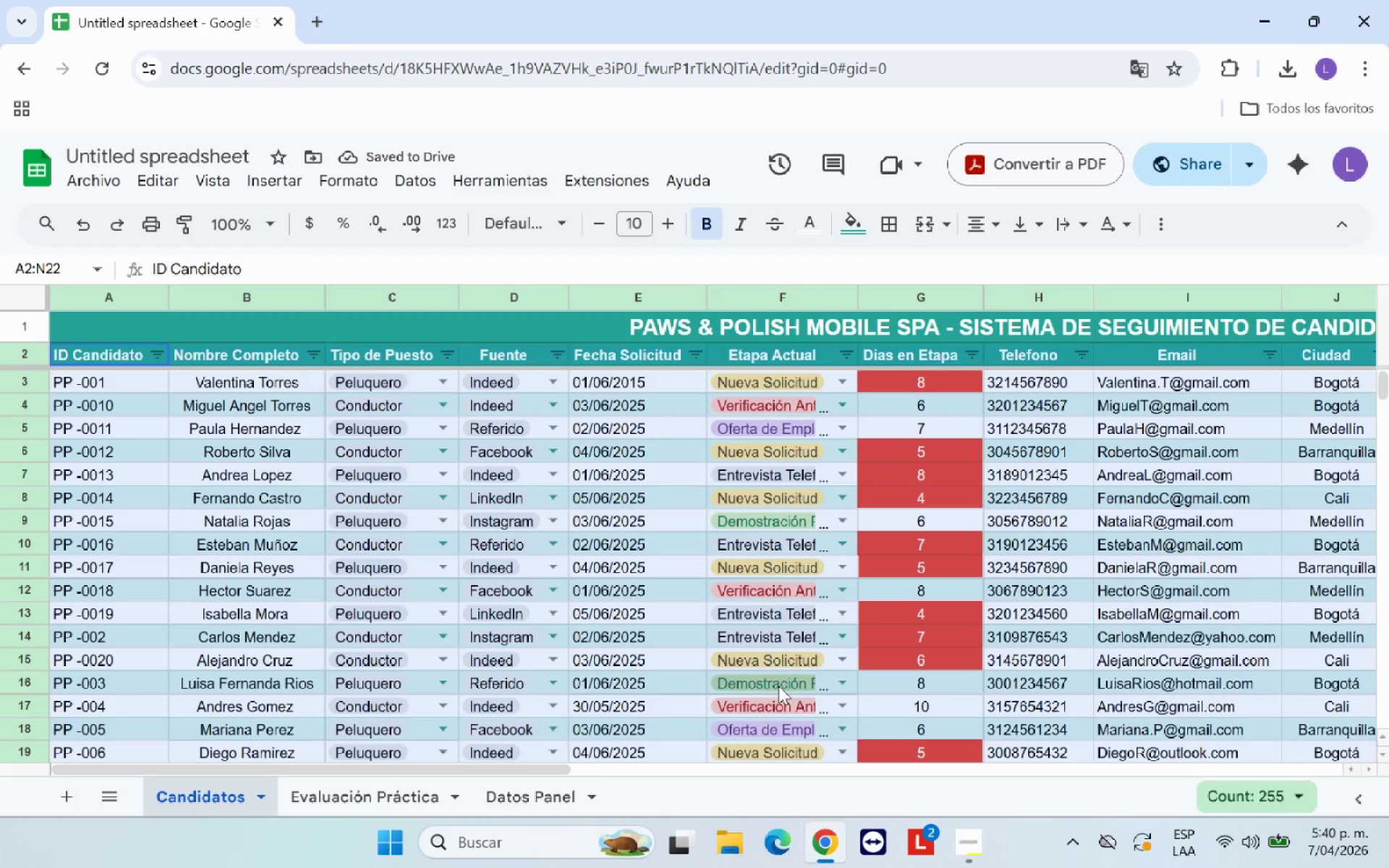 
left_click_drag(start_coordinate=[562, 770], to_coordinate=[1037, 772])
 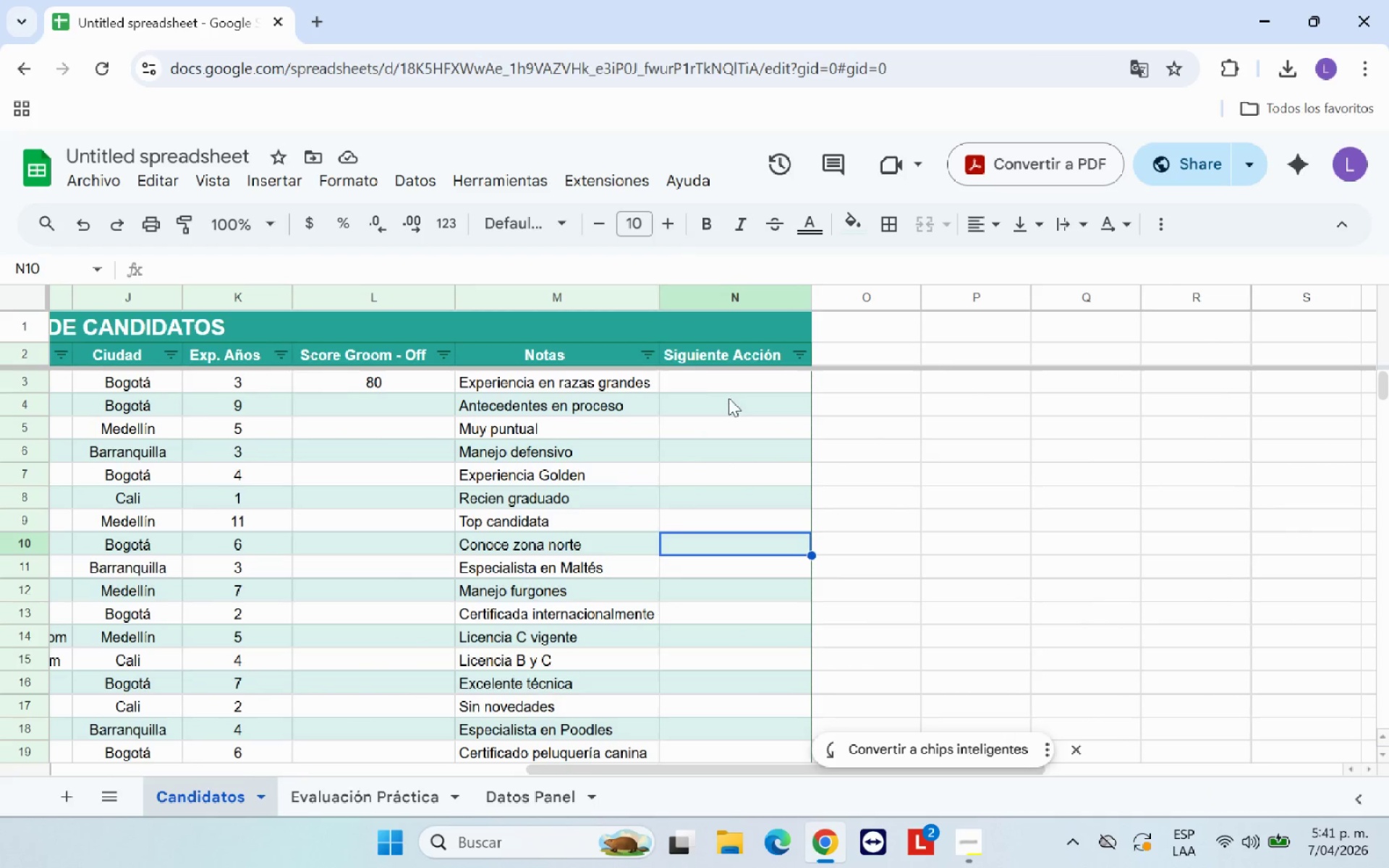 
left_click([738, 377])
 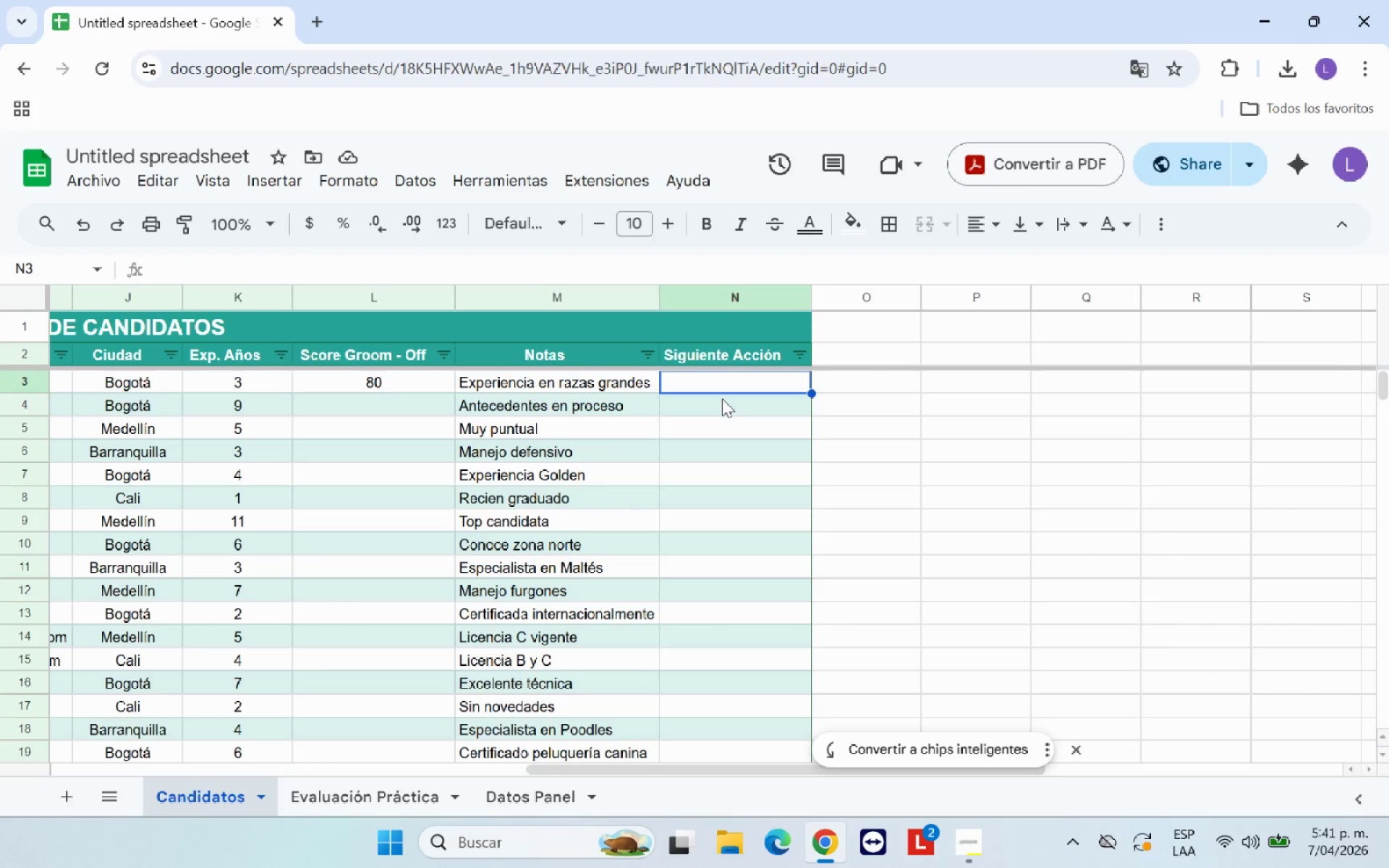 
wait(25.22)
 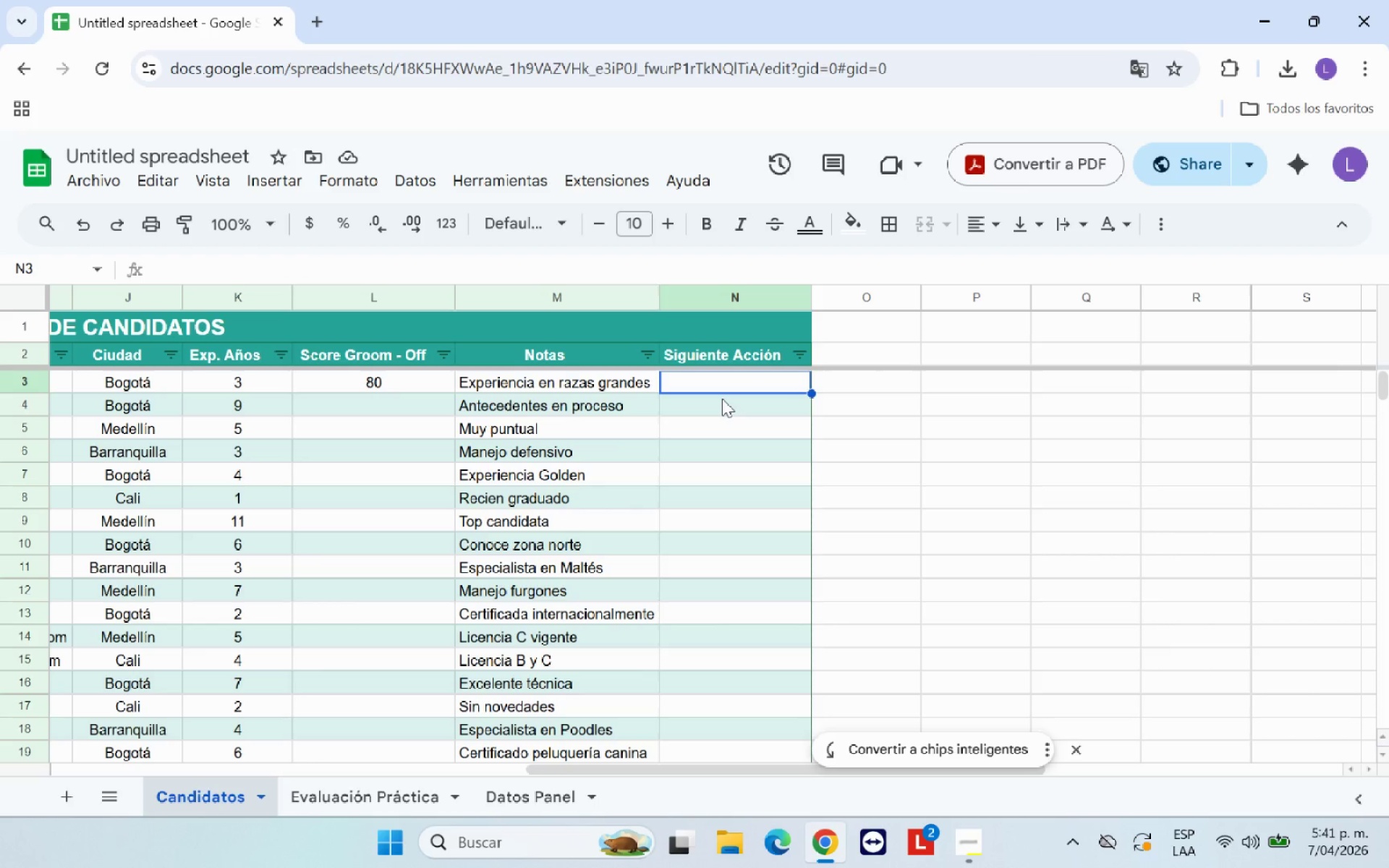 
left_click([391, 407])
 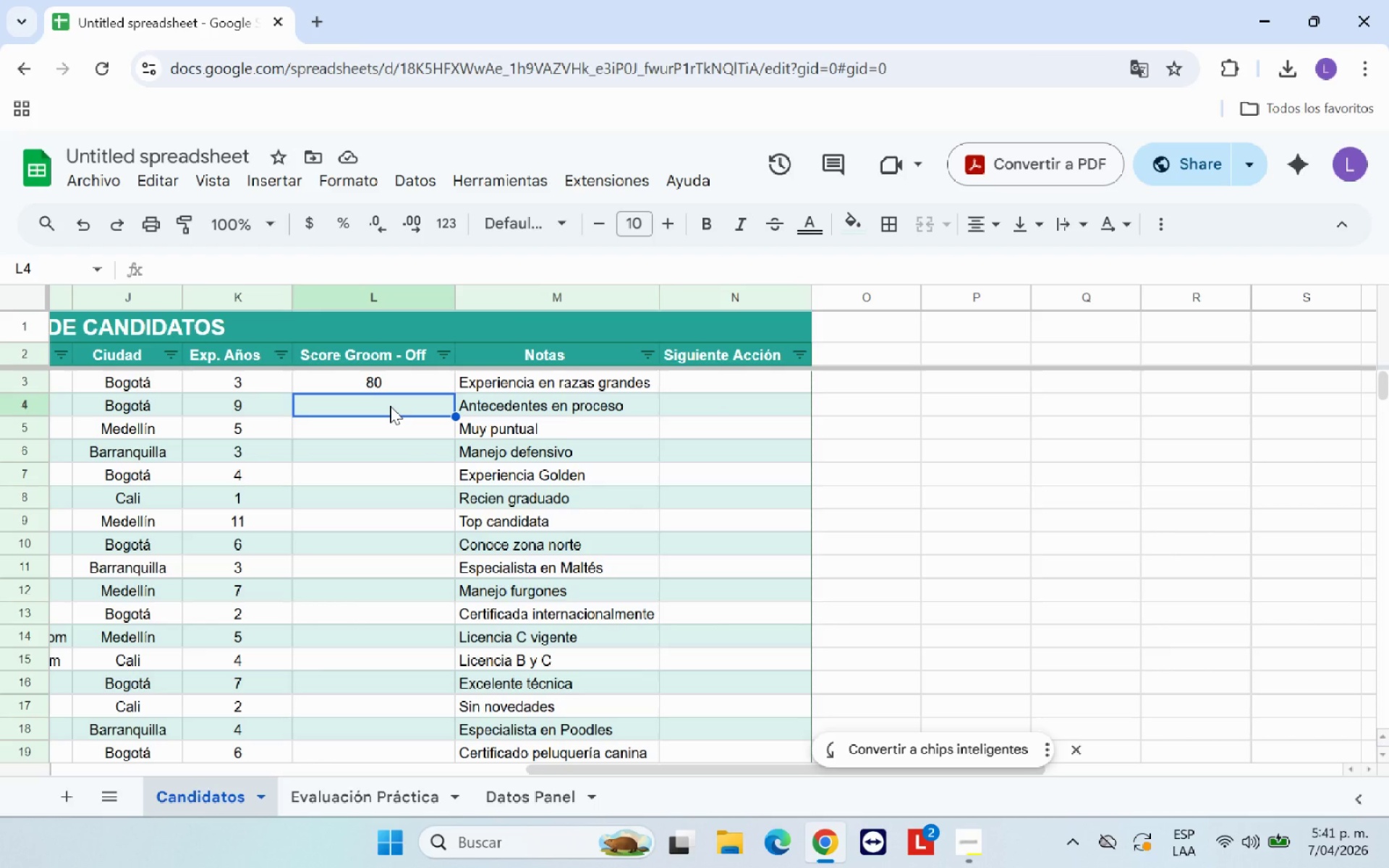 
key(0)
 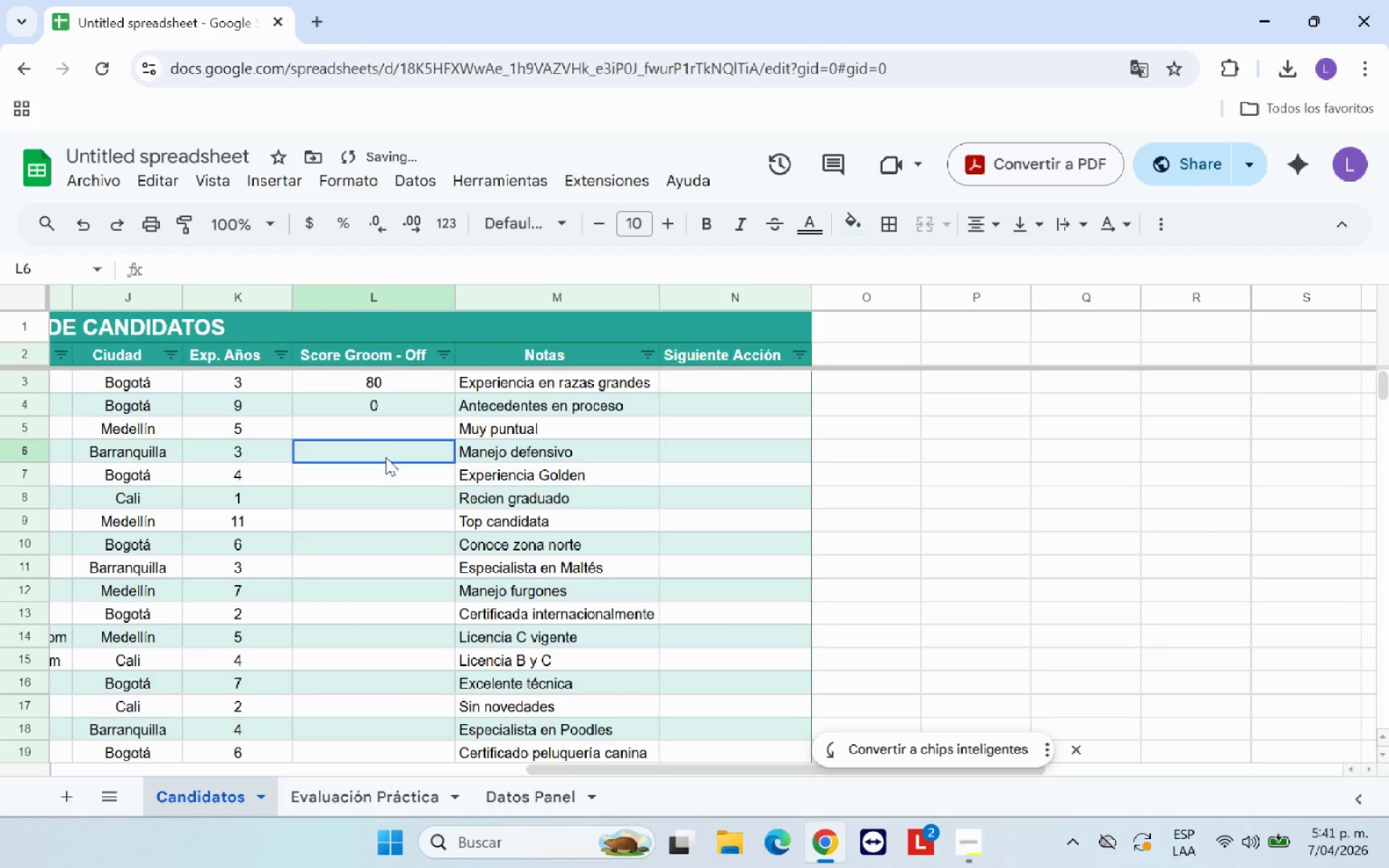 
double_click([382, 403])
 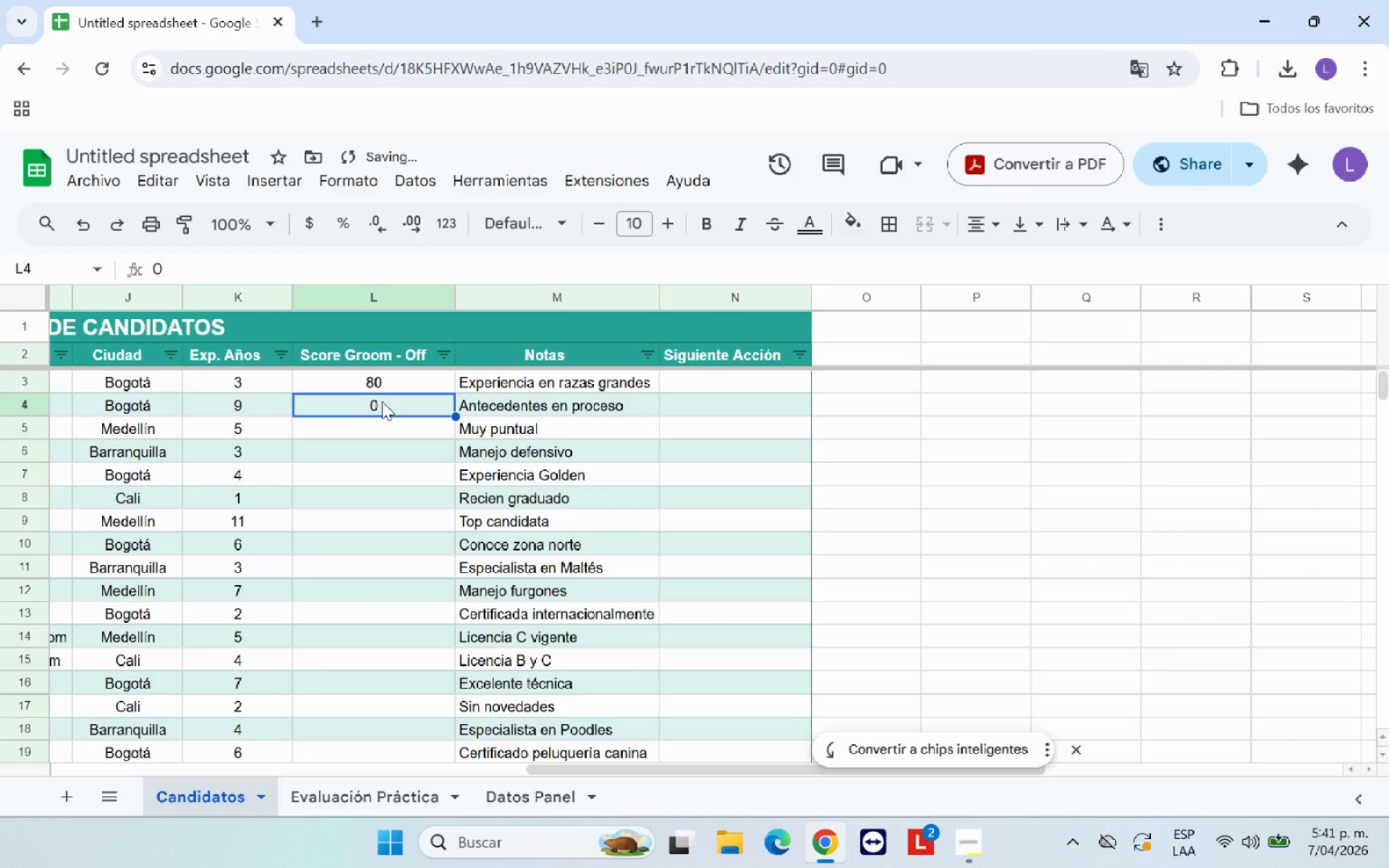 
key(Control+C)
 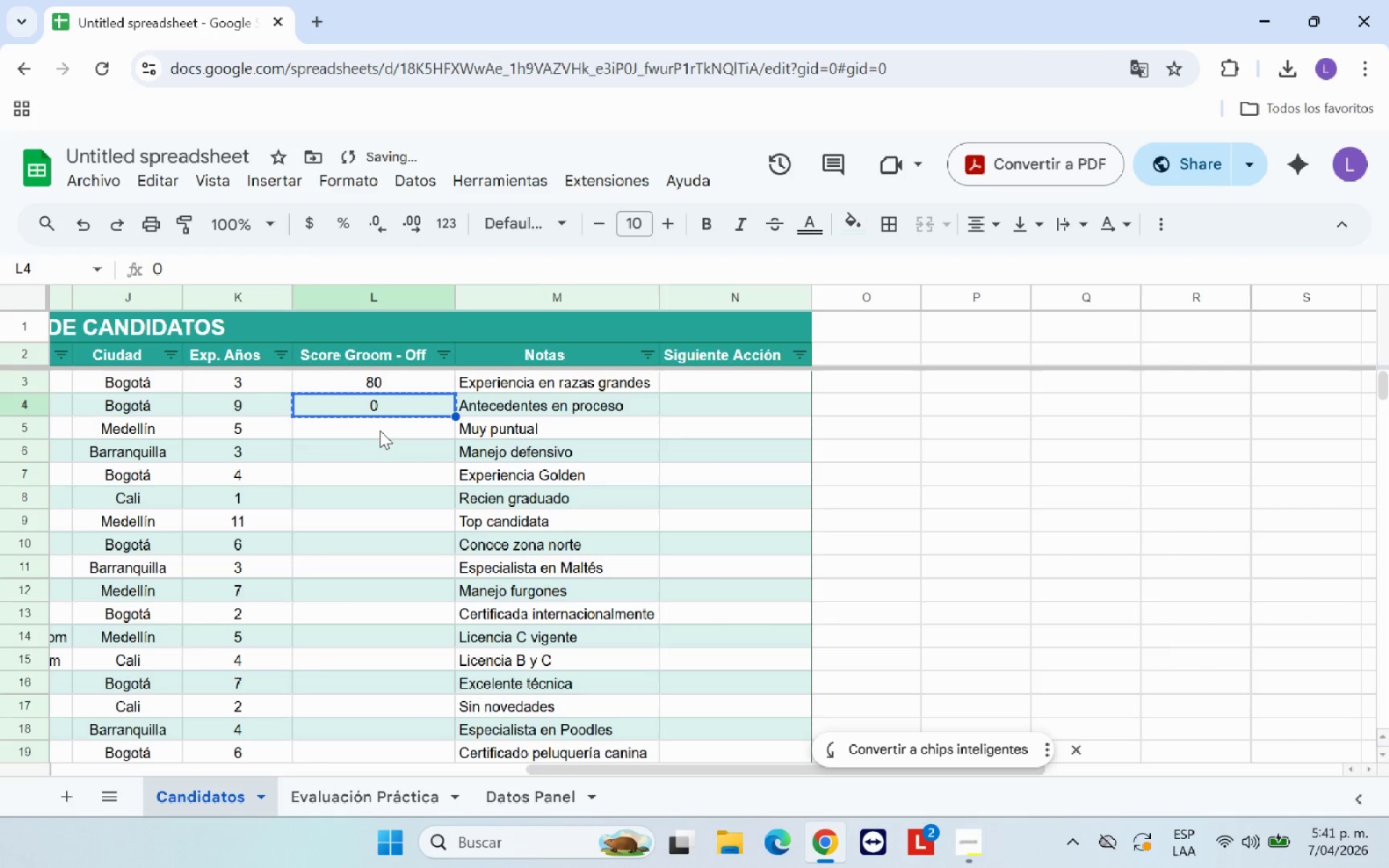 
left_click([381, 431])
 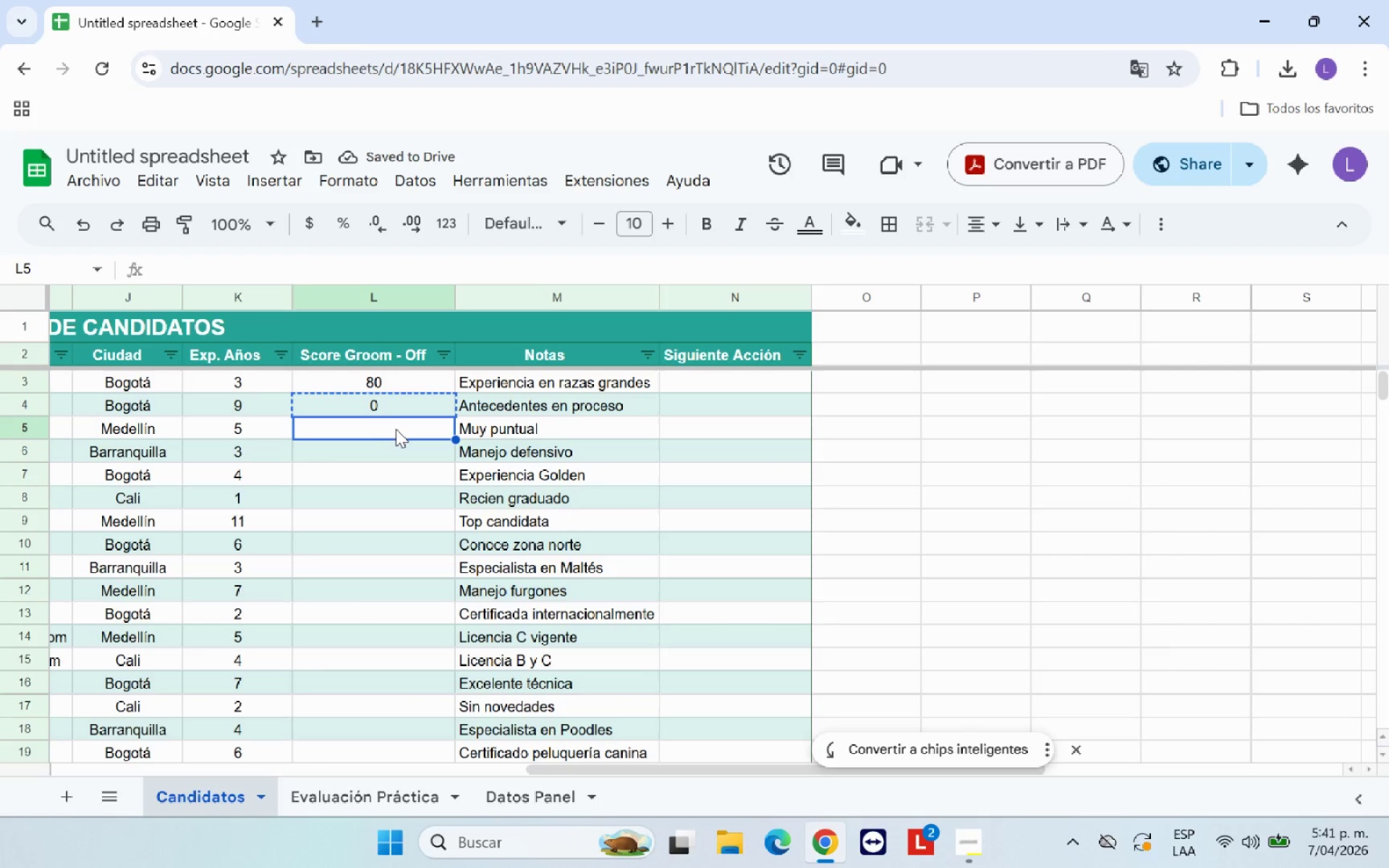 
left_click_drag(start_coordinate=[396, 429], to_coordinate=[402, 678])
 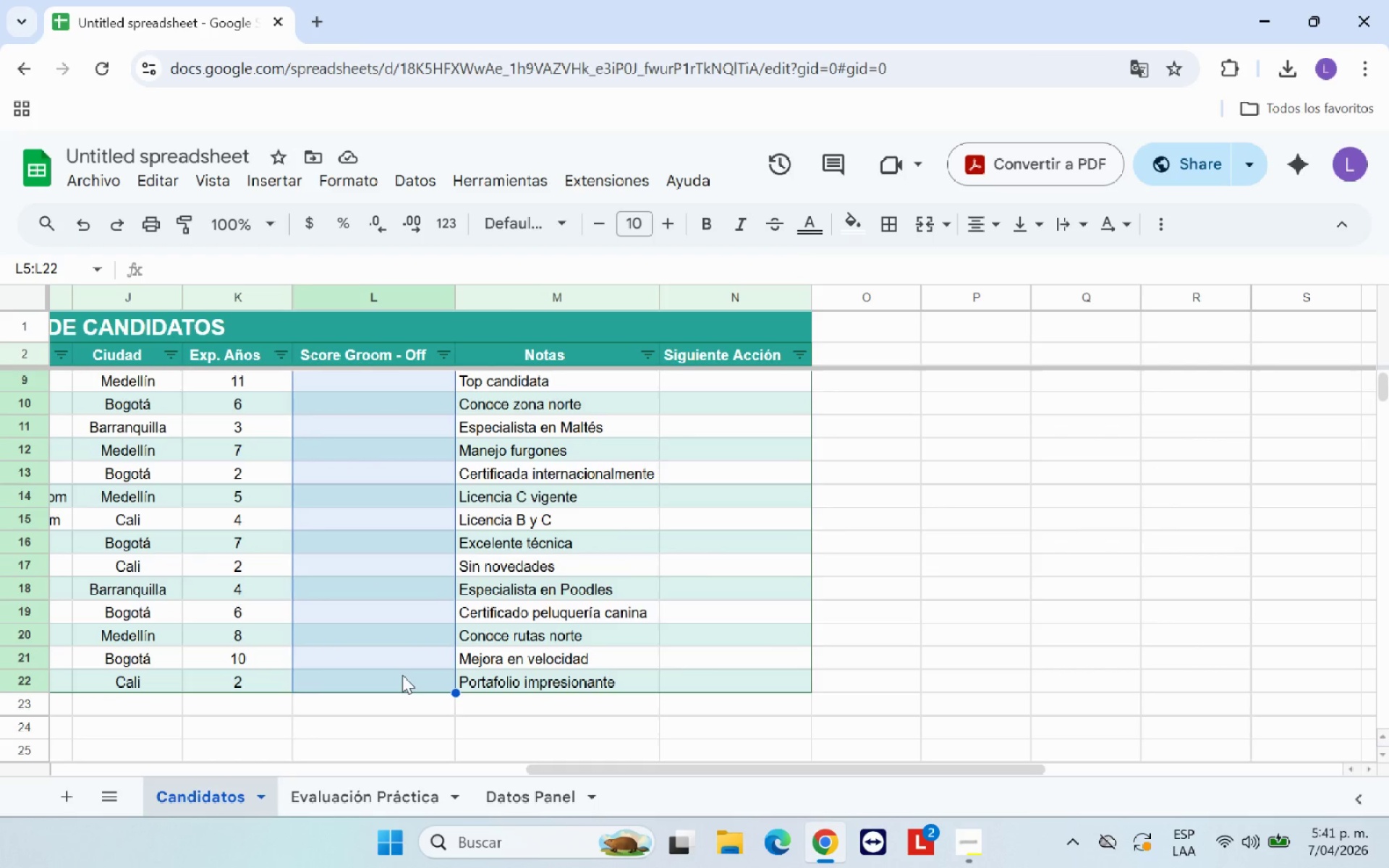 
key(Control+V)
 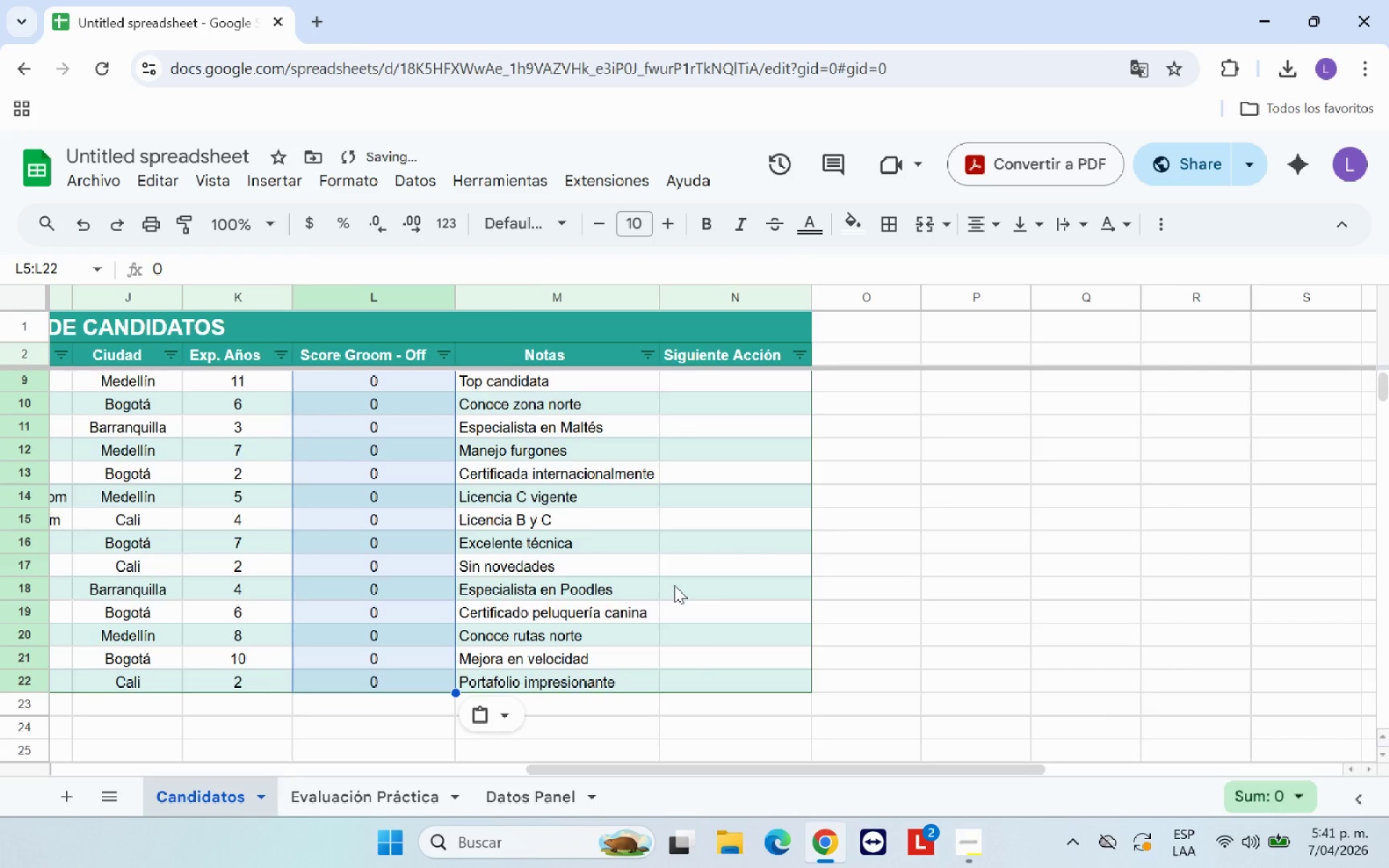 
scroll: coordinate [676, 580], scroll_direction: up, amount: 8.0
 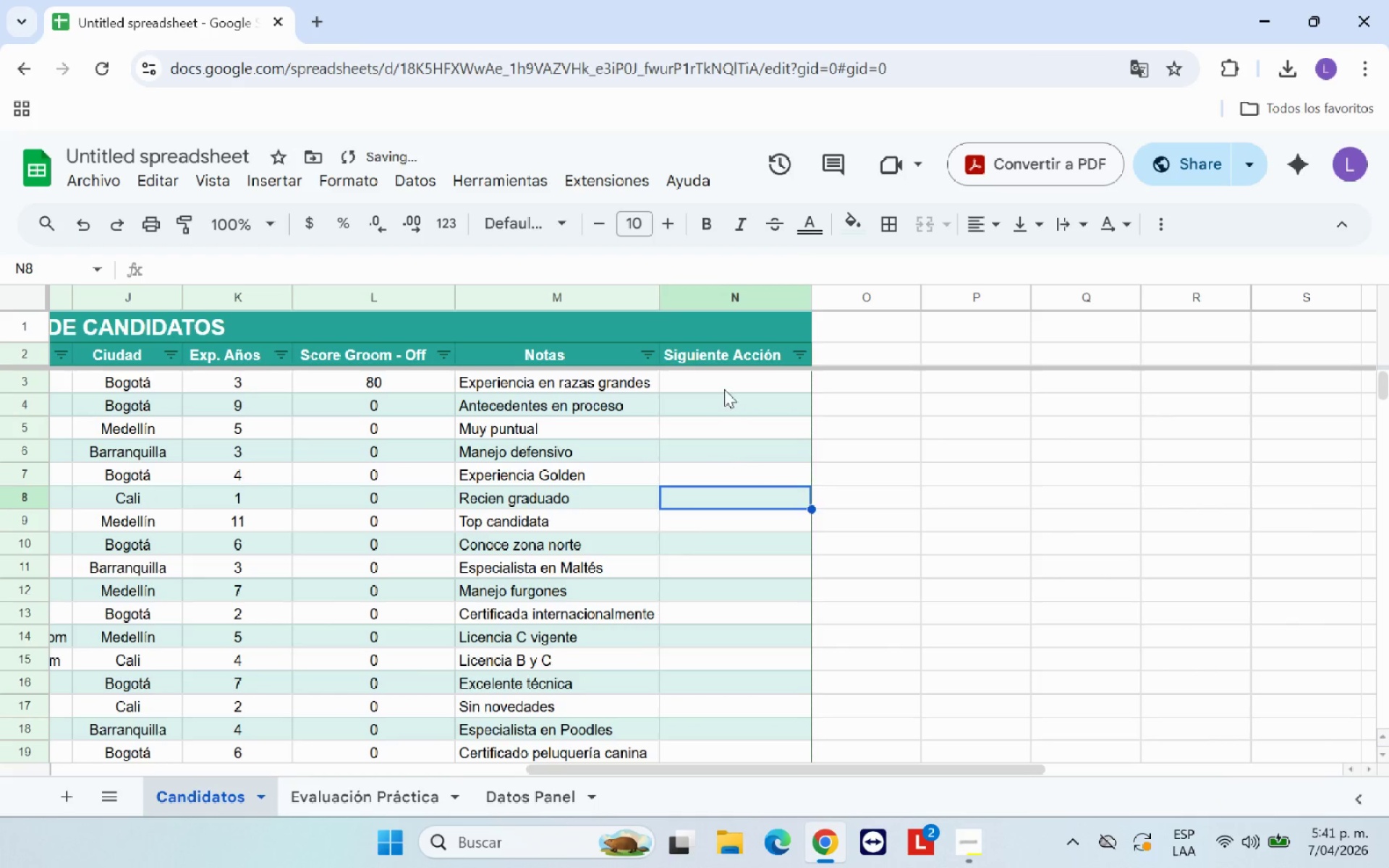 
left_click([721, 385])
 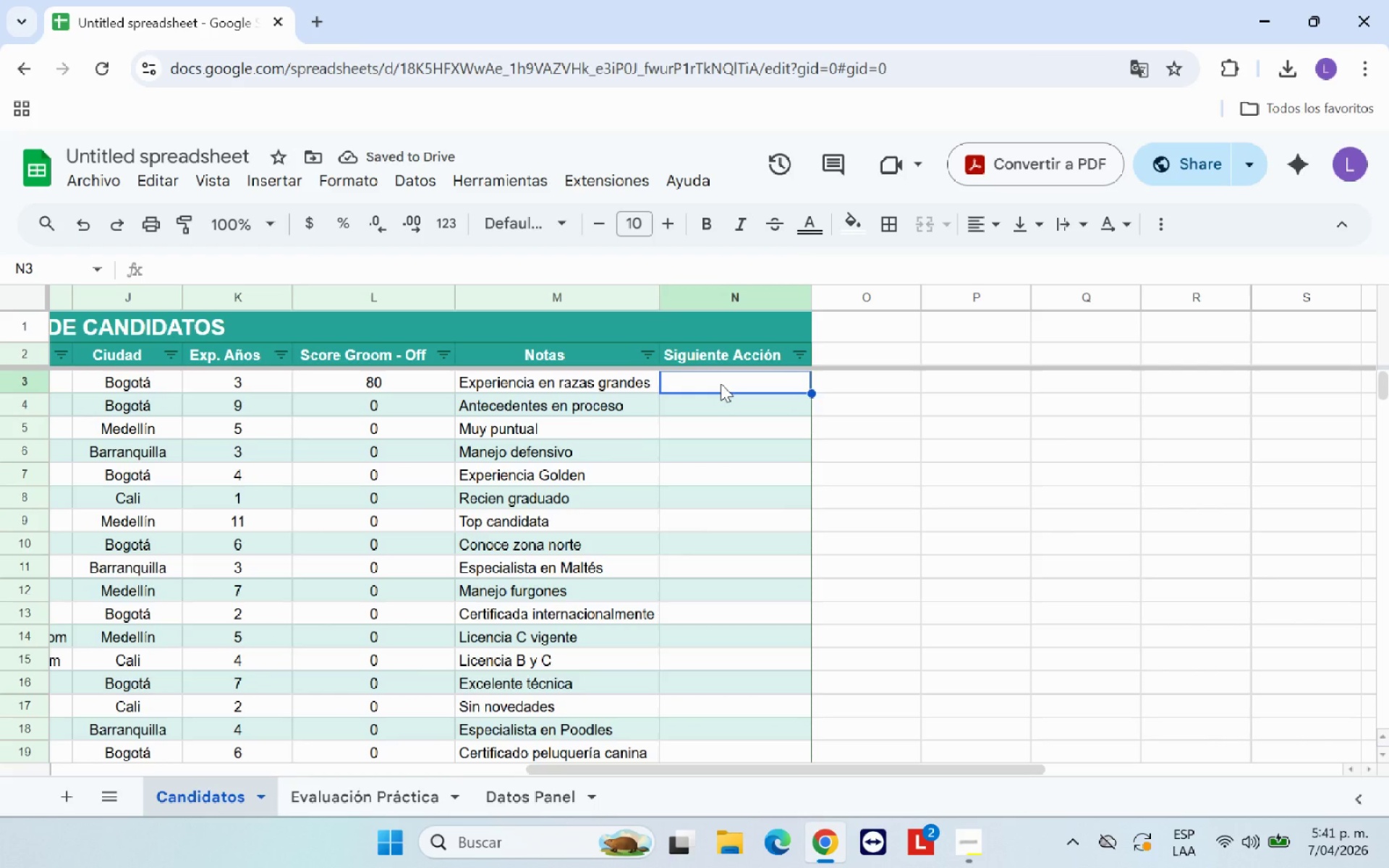 
type(Llamar para entrevista)
 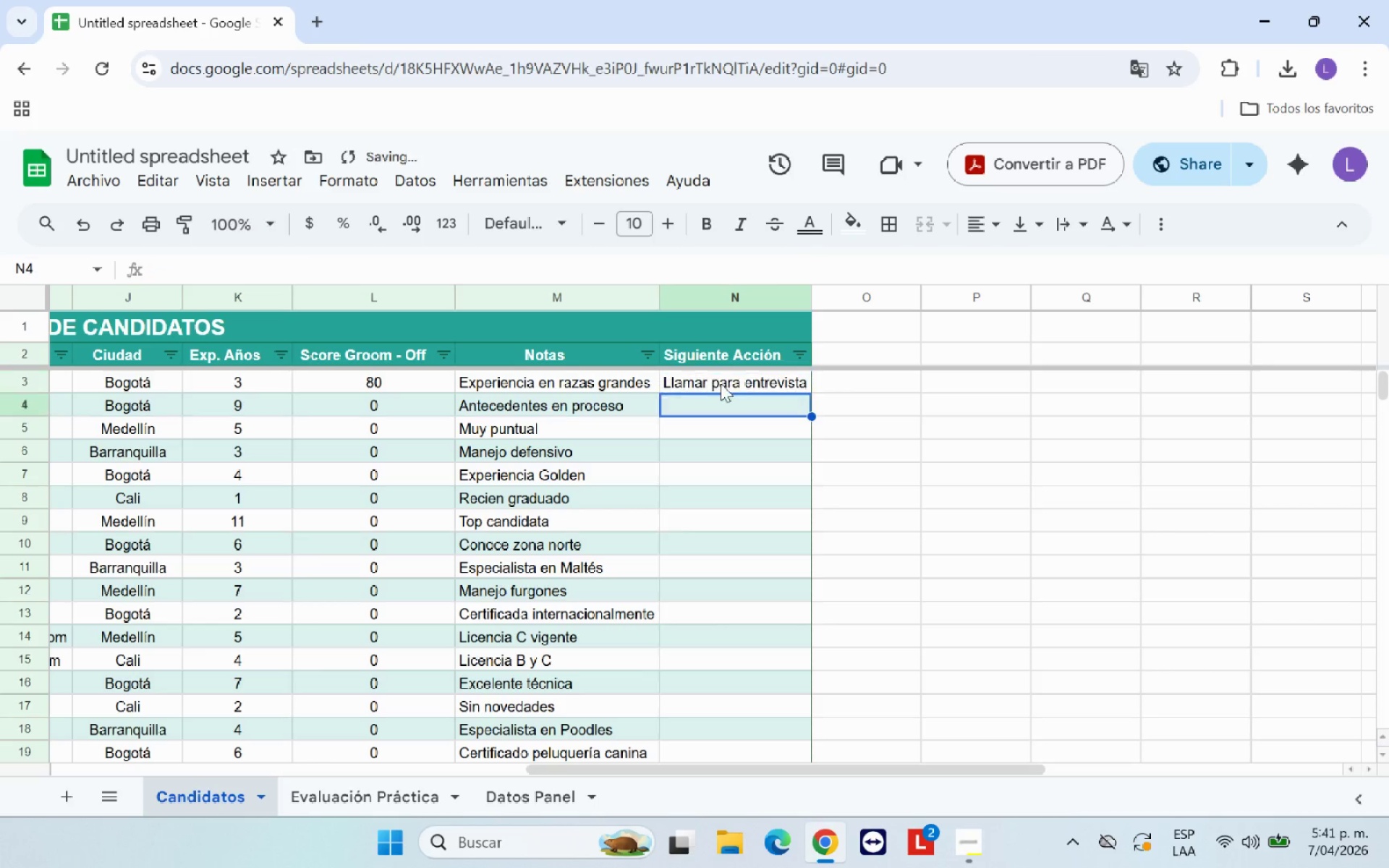 
key(Enter)
 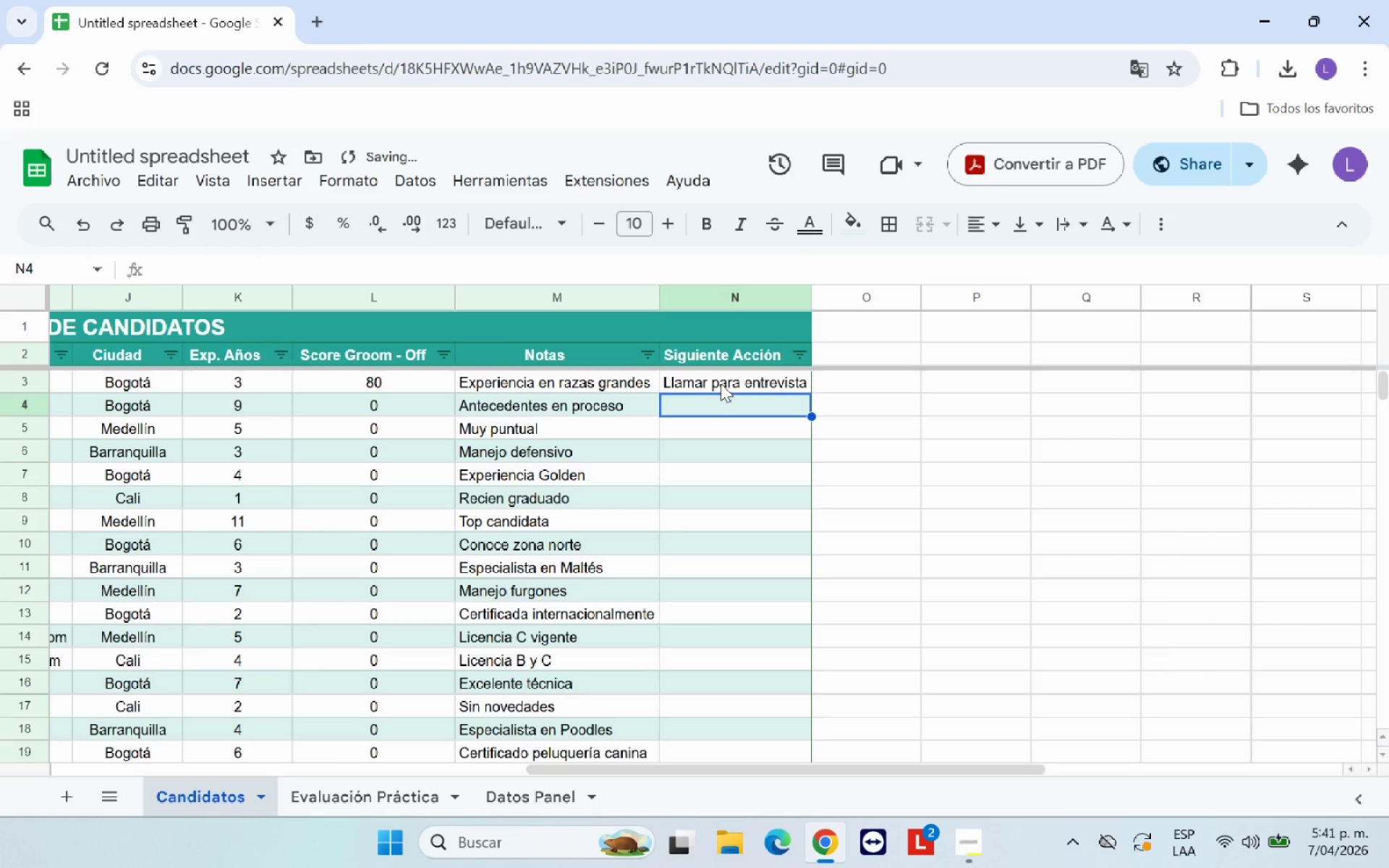 
type(Confirmar disponibilidad )
 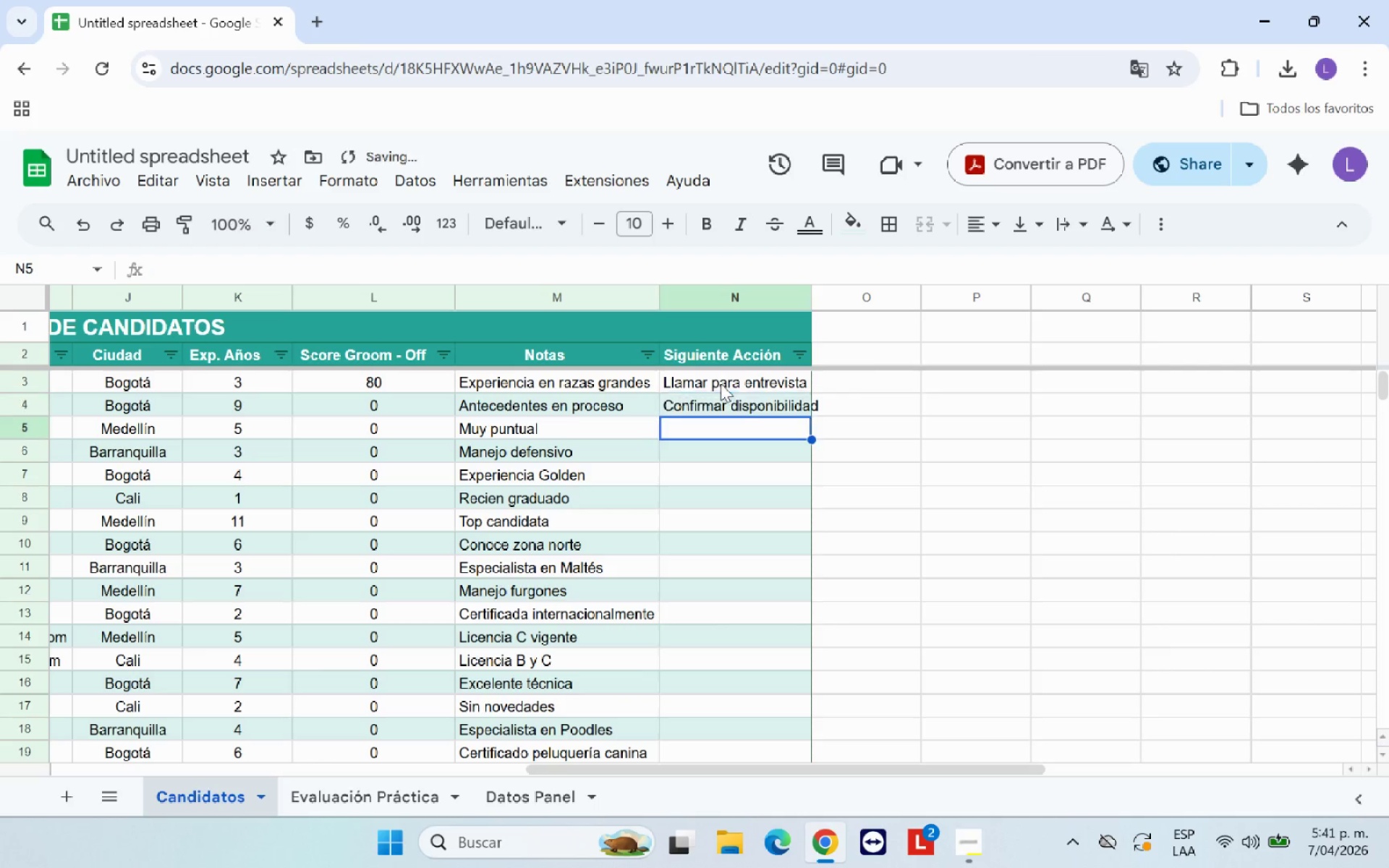 
key(Enter)
 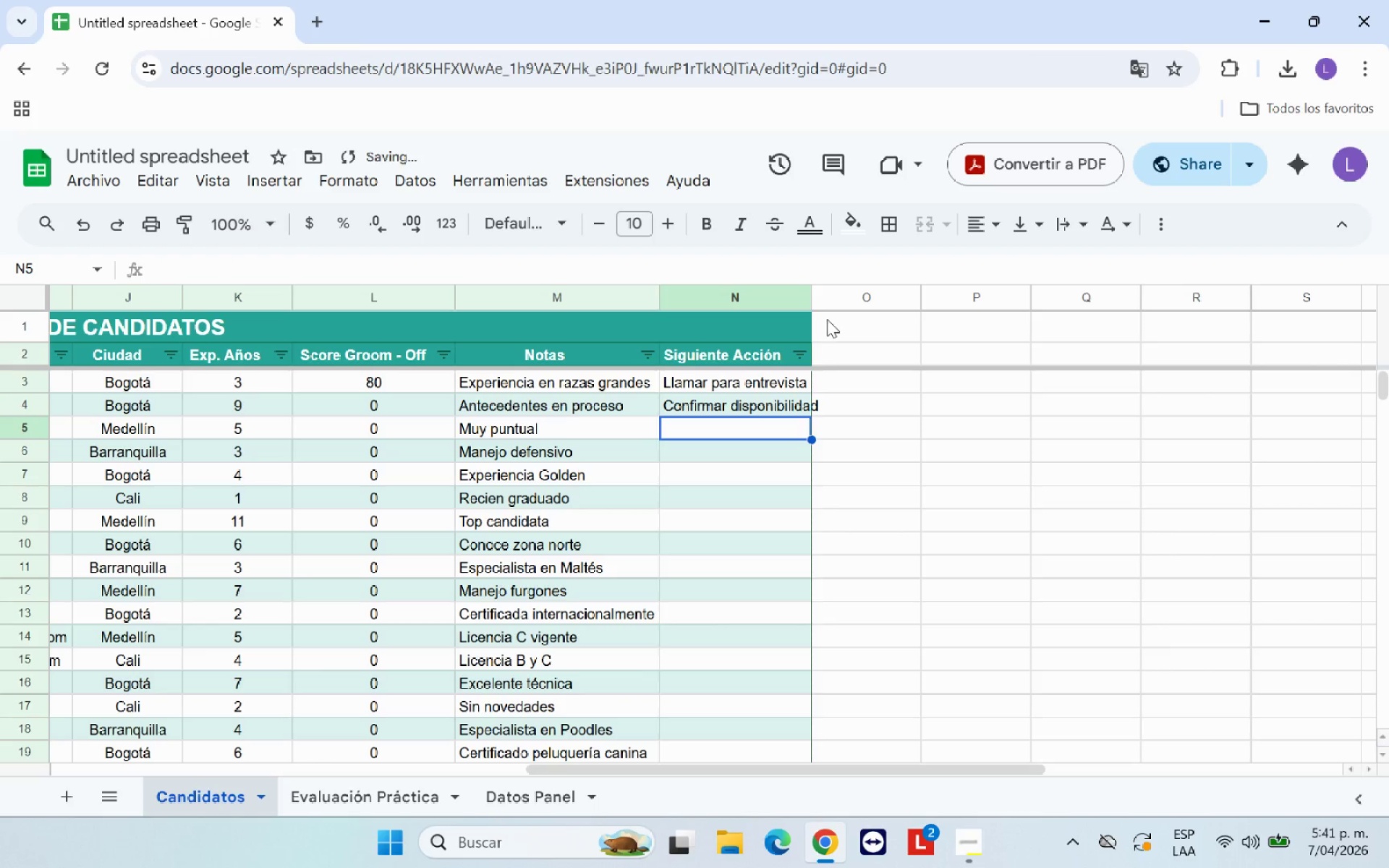 
left_click_drag(start_coordinate=[809, 305], to_coordinate=[823, 305])
 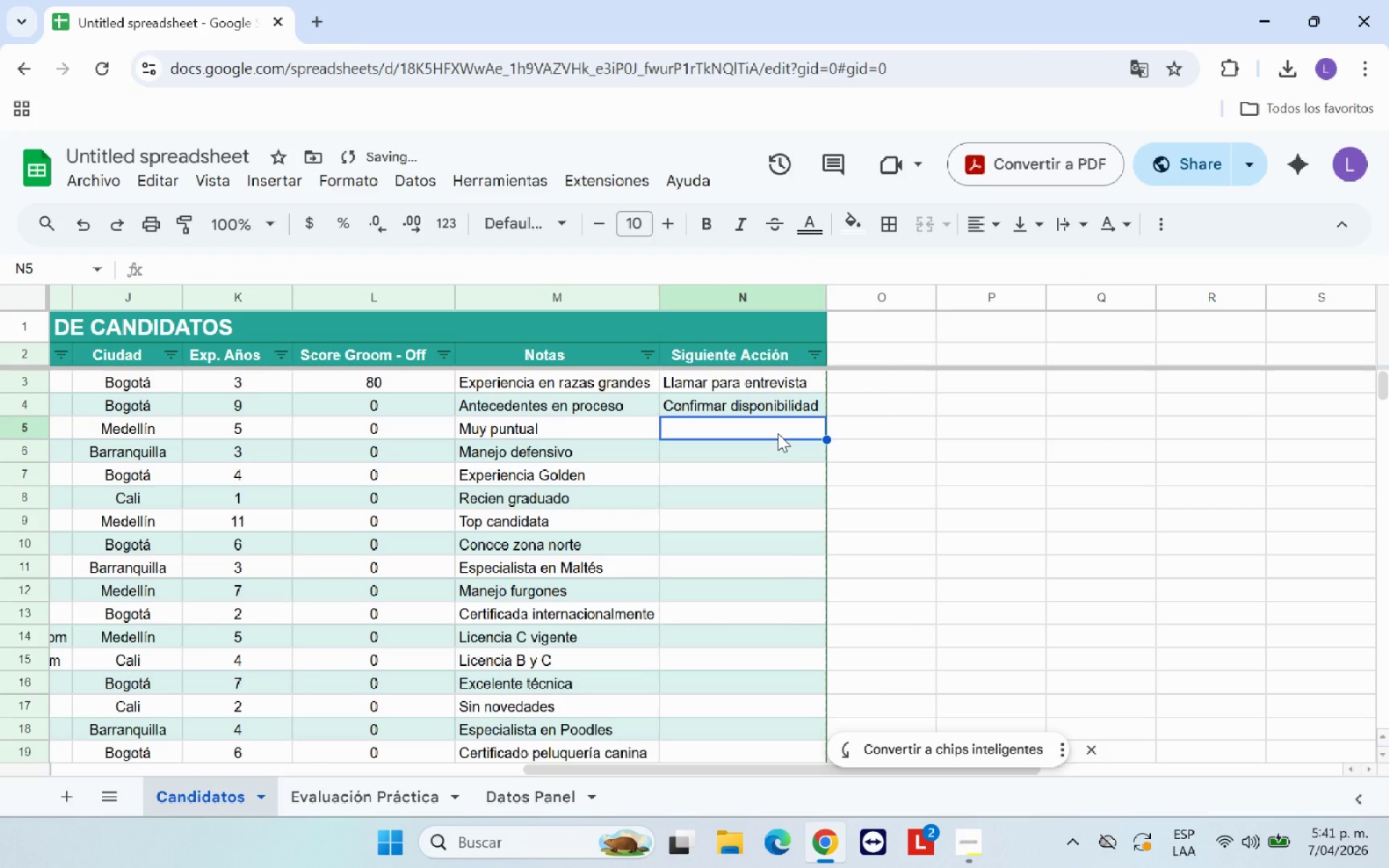 
type(Verificar antecendetes )
 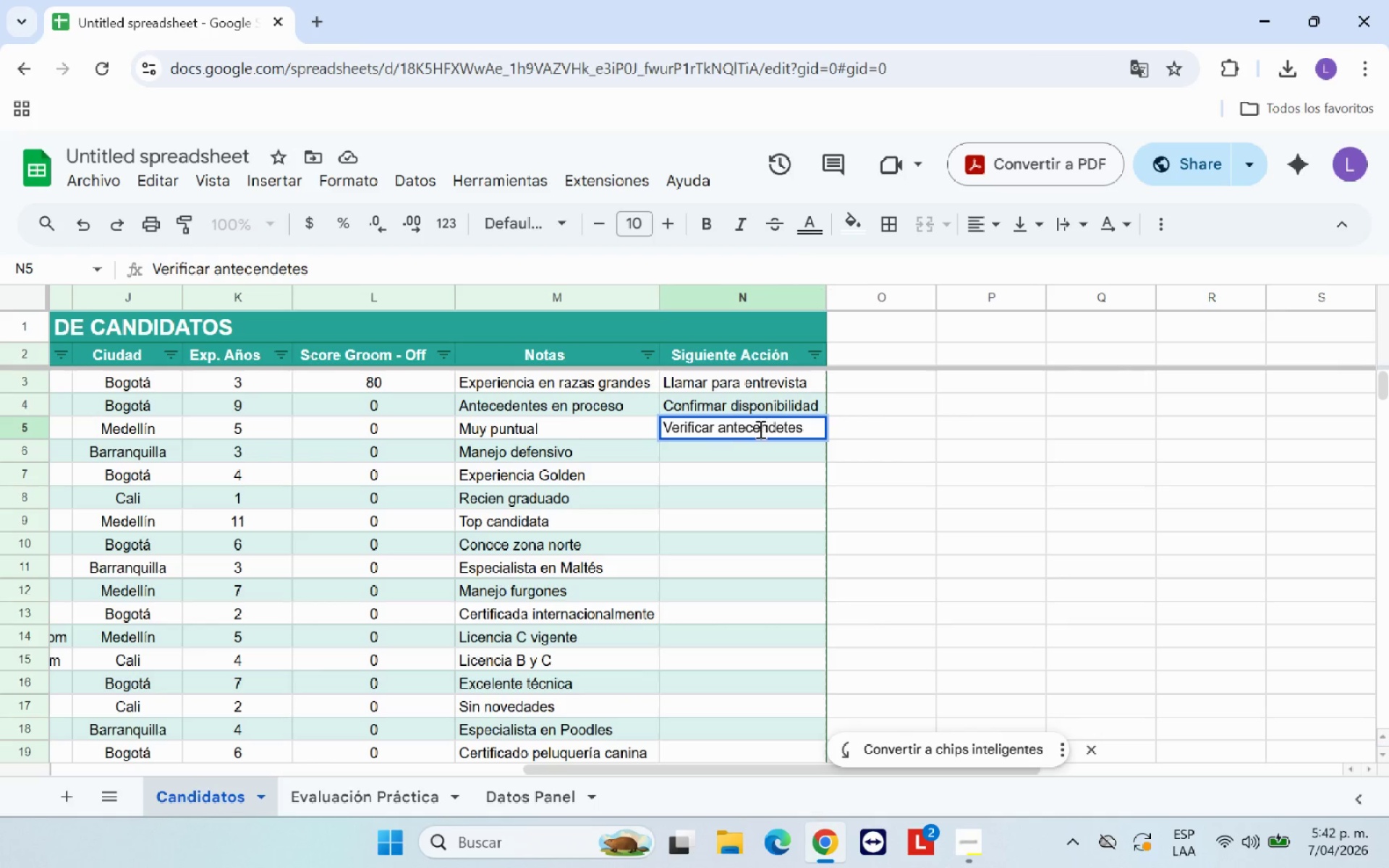 
left_click([768, 429])
 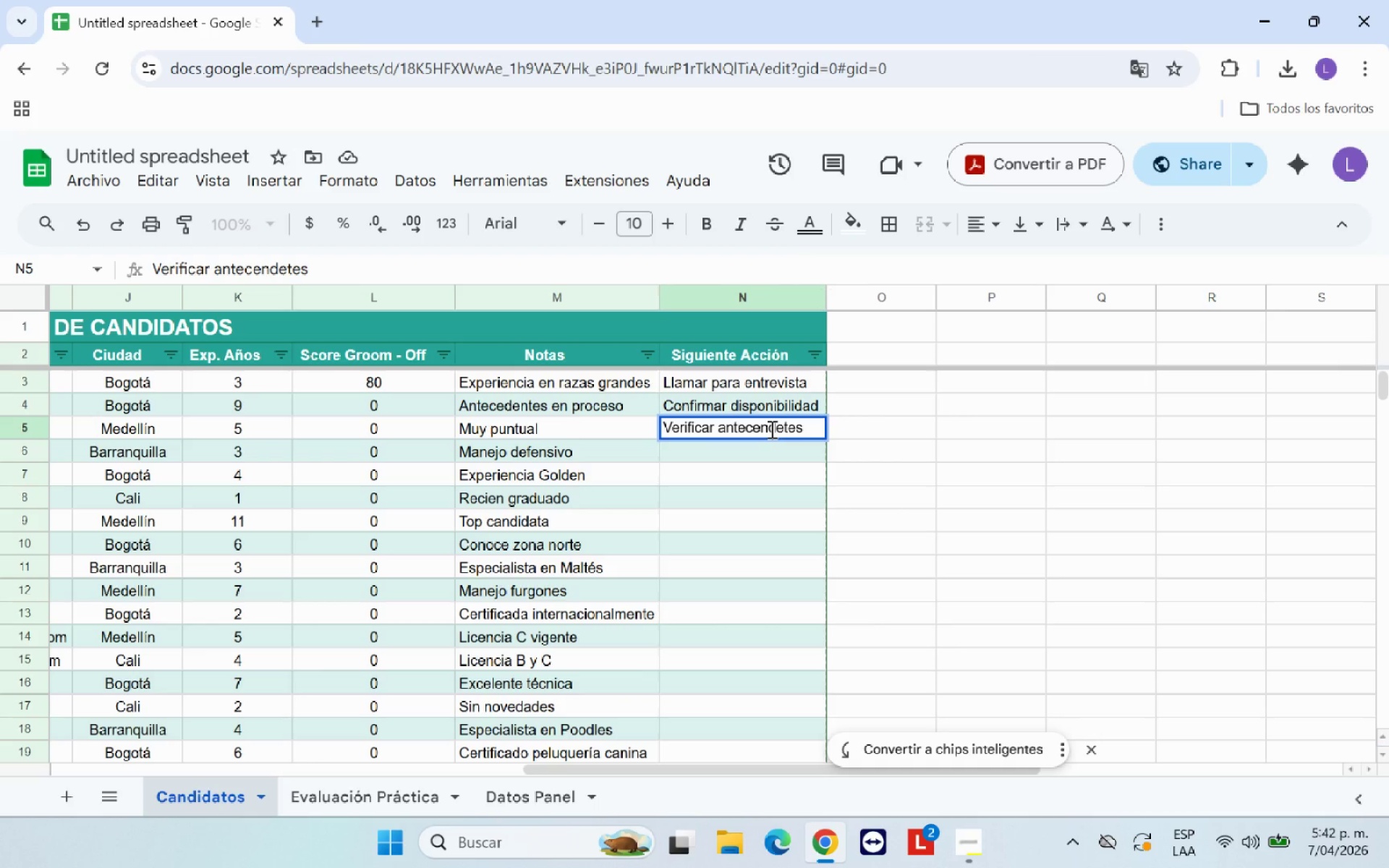 
key(Backspace)
 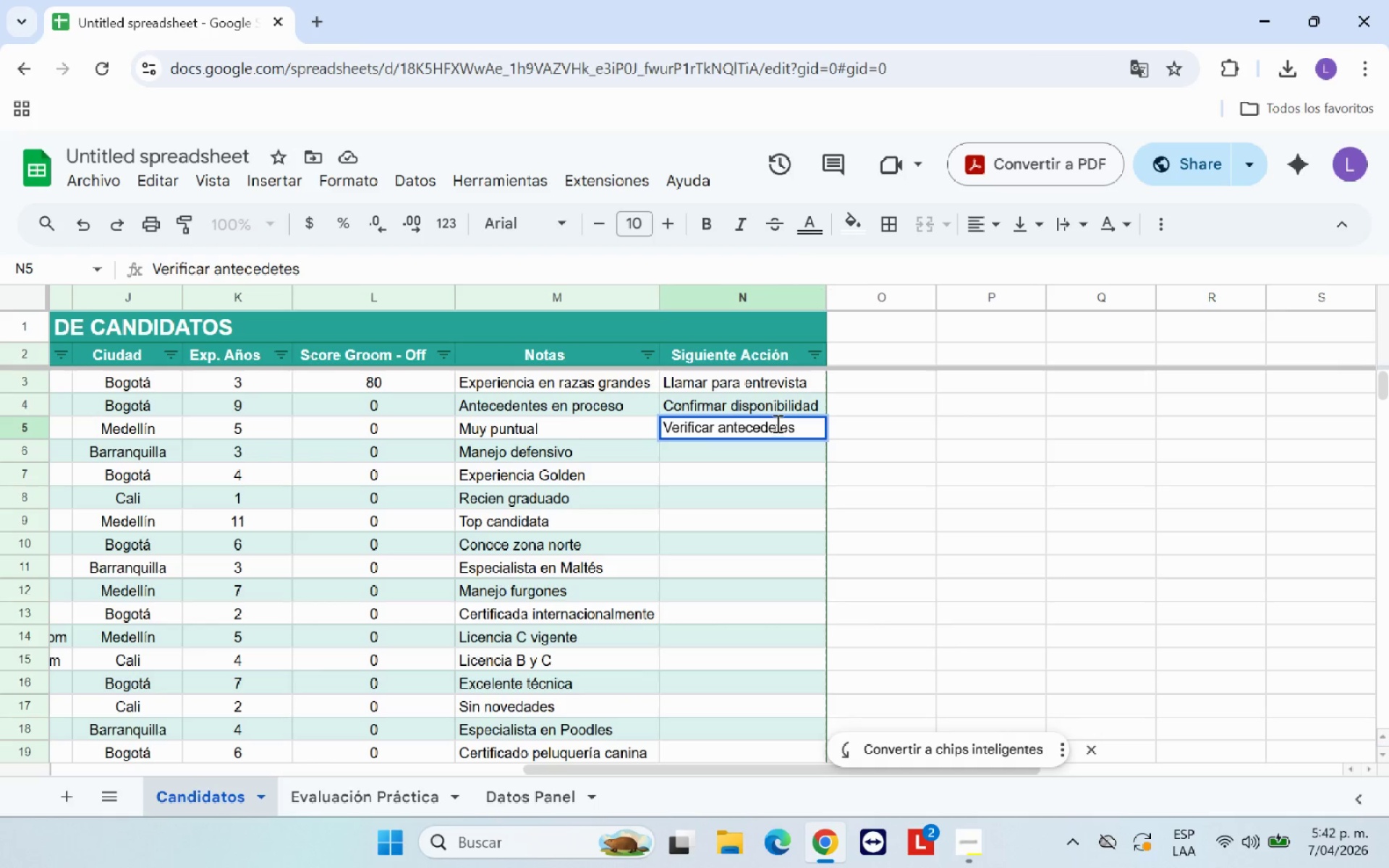 
left_click([776, 424])
 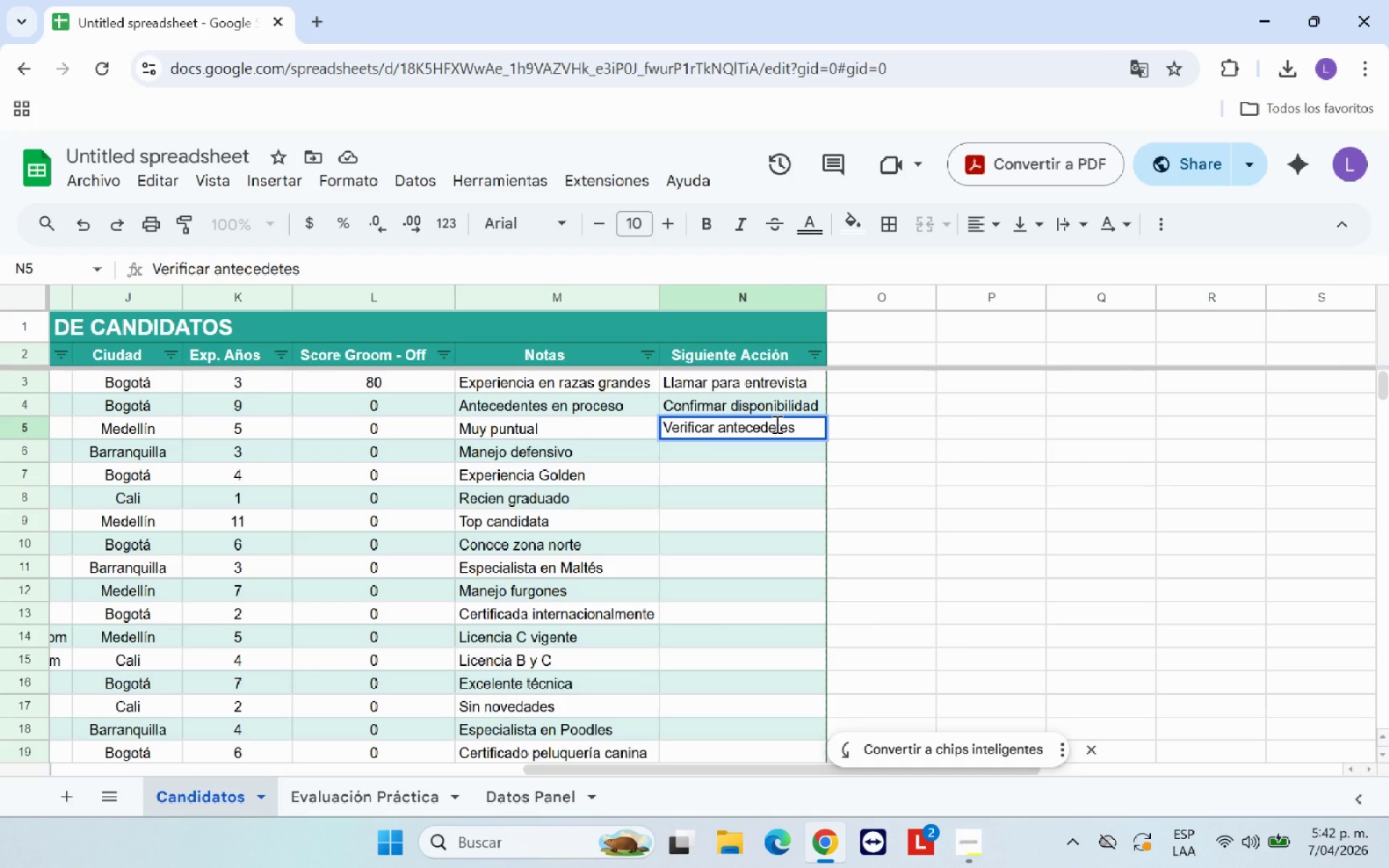 
key(N)
 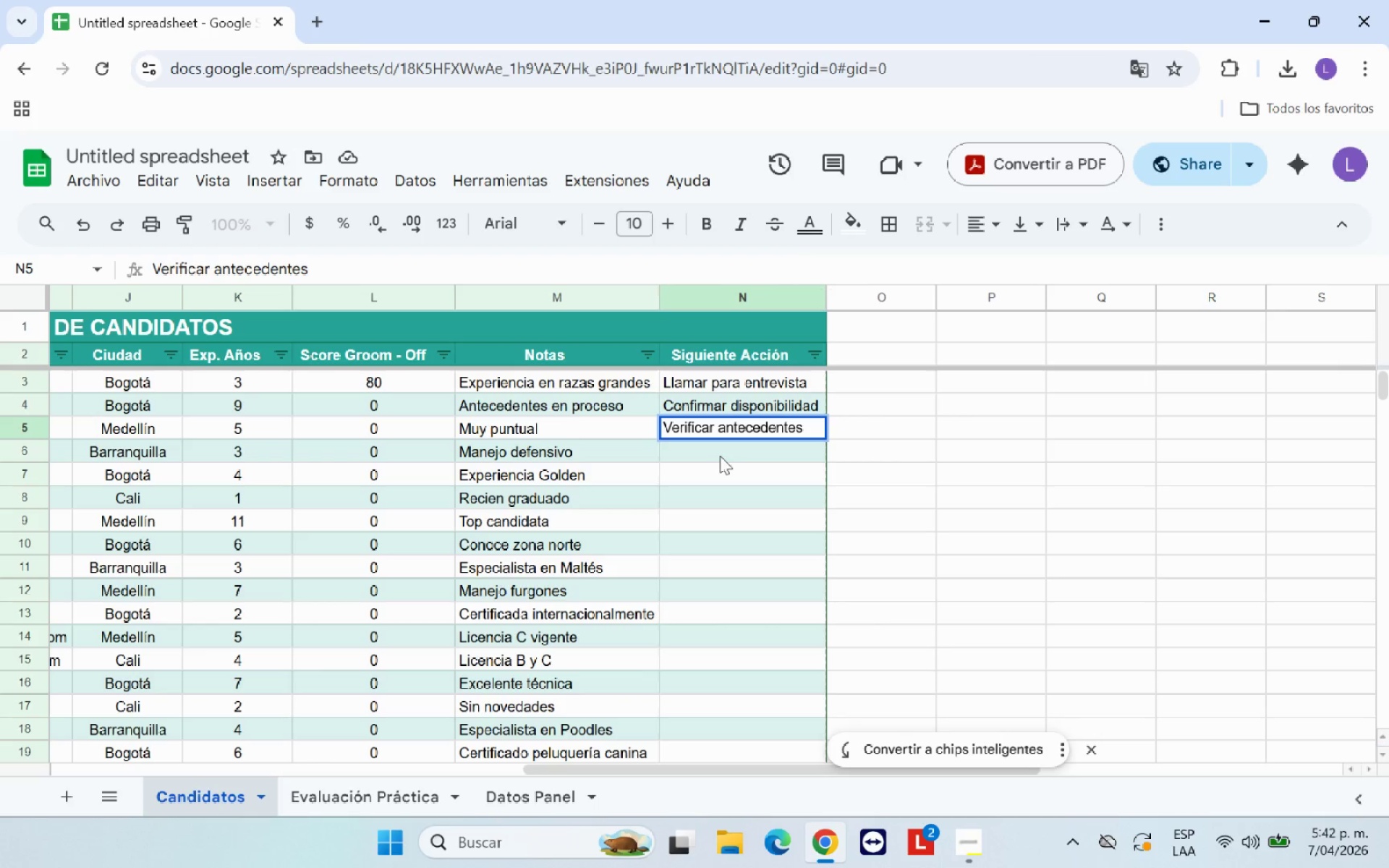 
left_click([736, 446])
 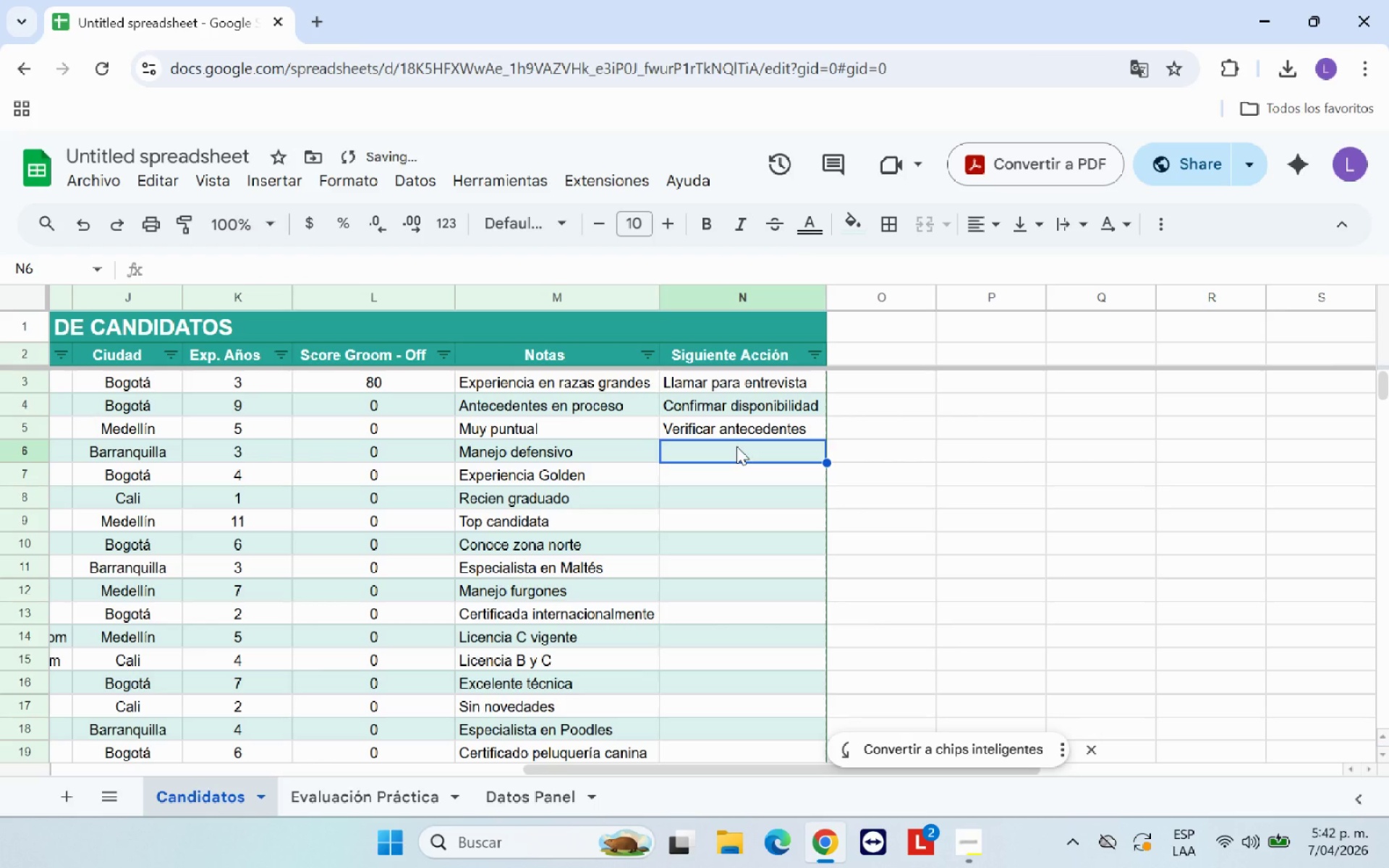 
type(Esperar resultado)
 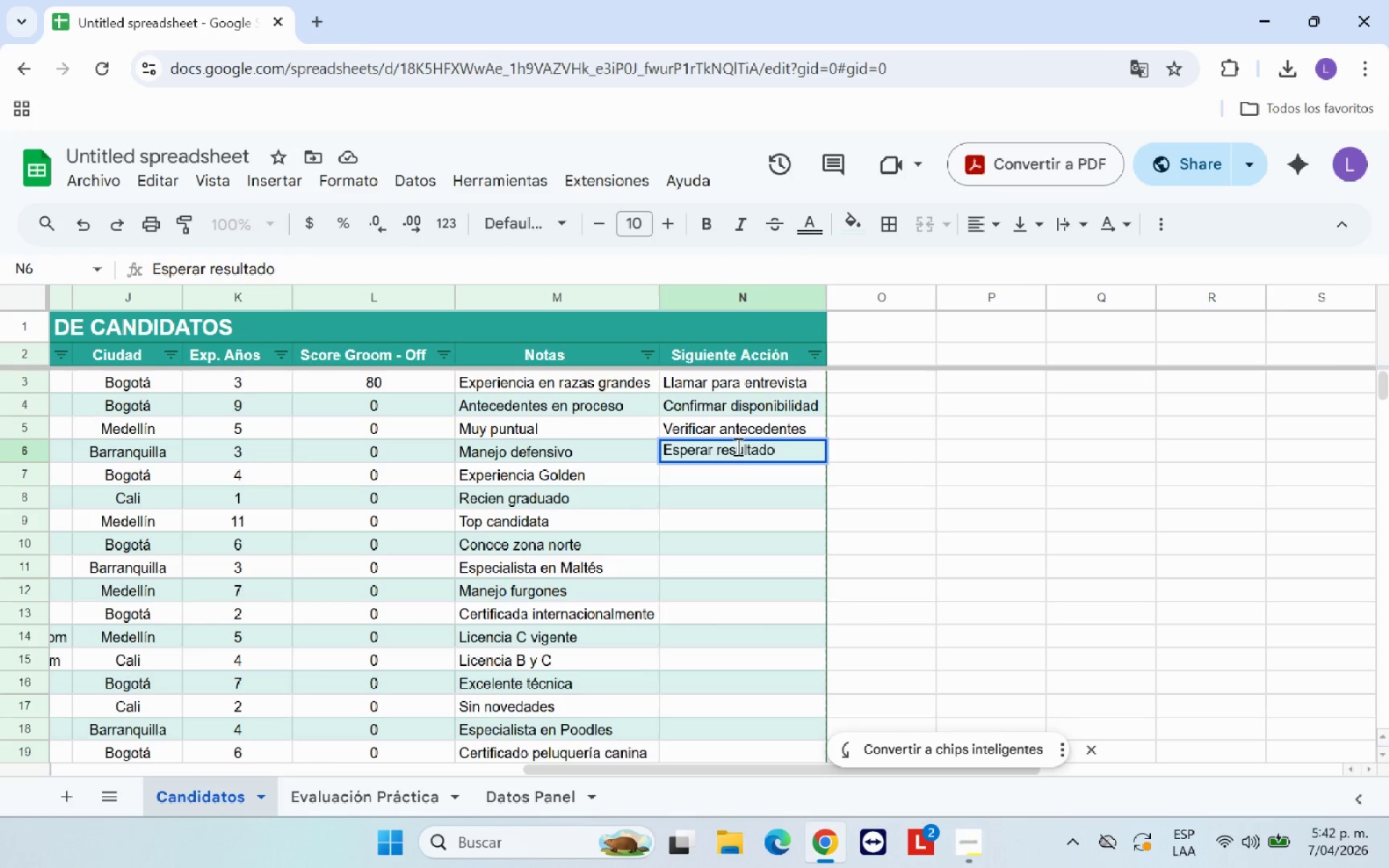 
key(Enter)
 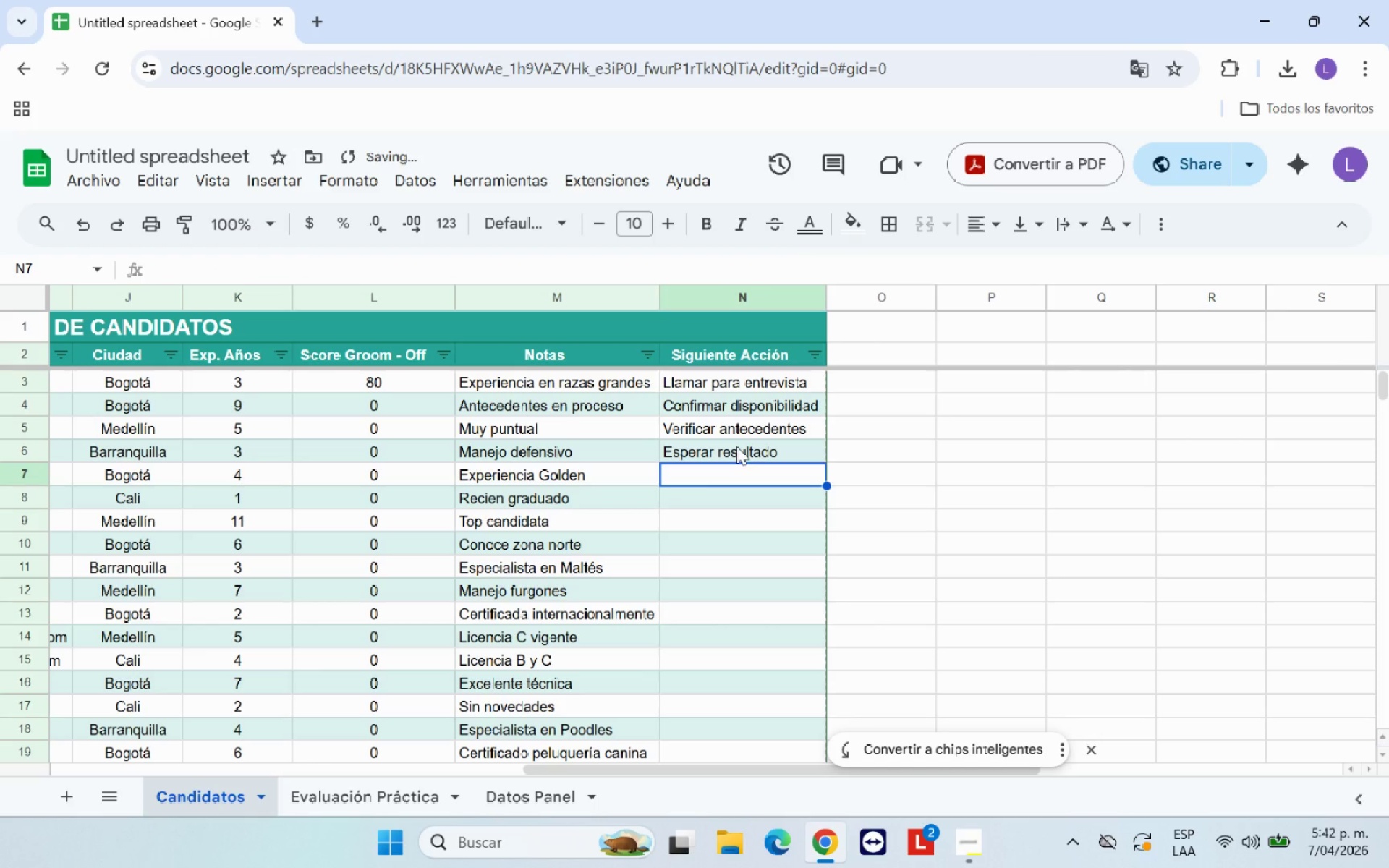 
type(Enviar contrato )
 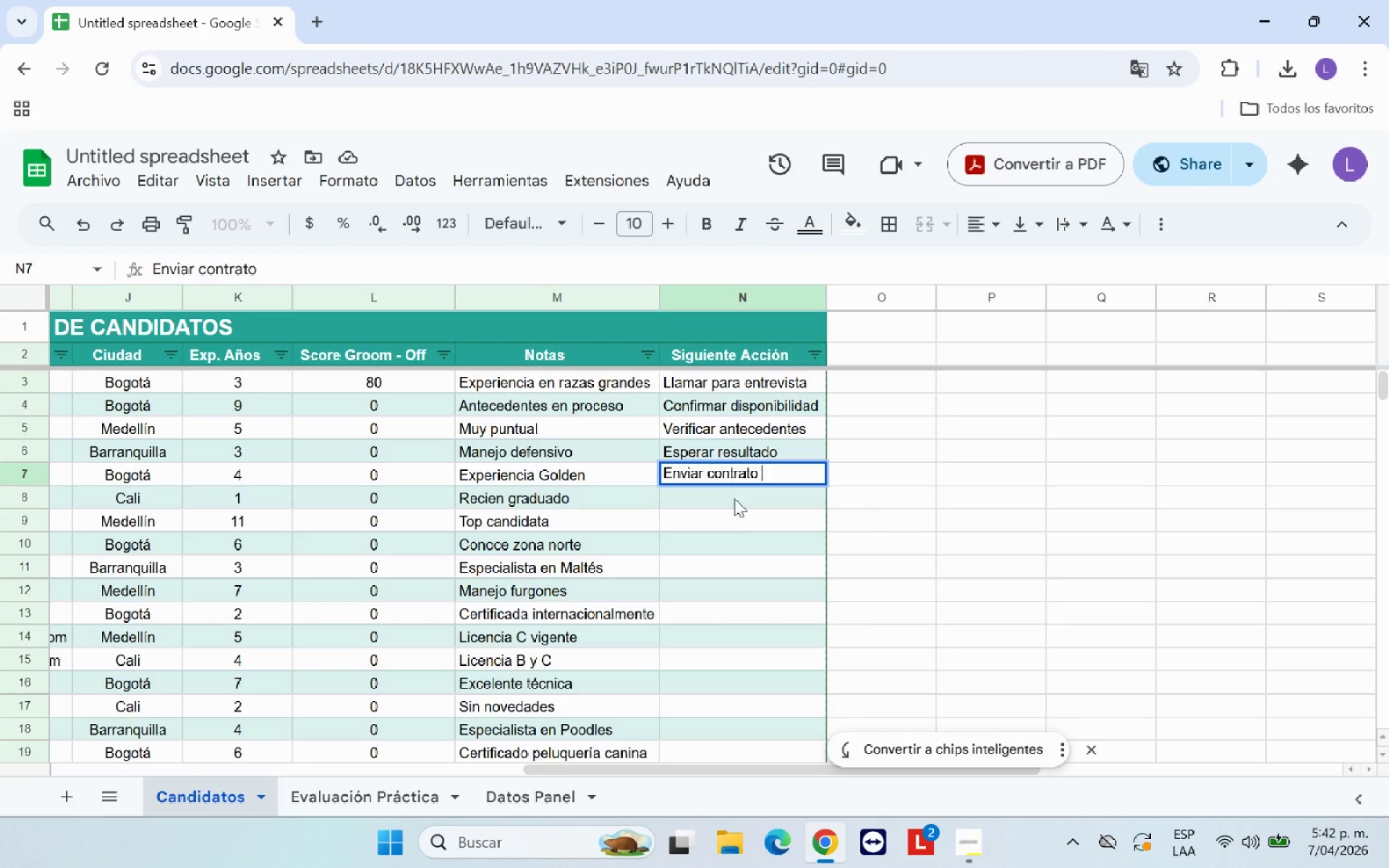 
left_click([737, 511])
 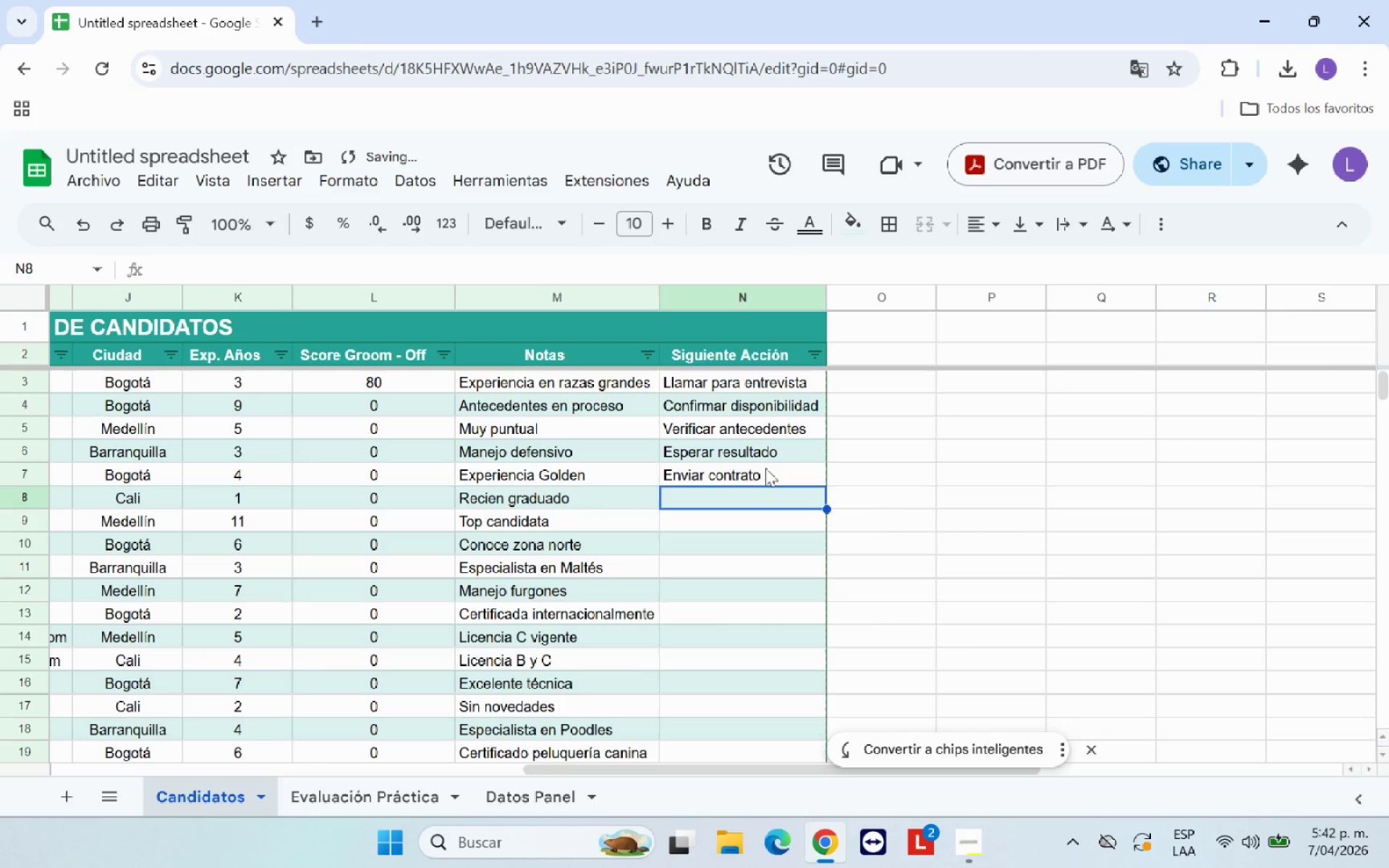 
left_click([765, 469])
 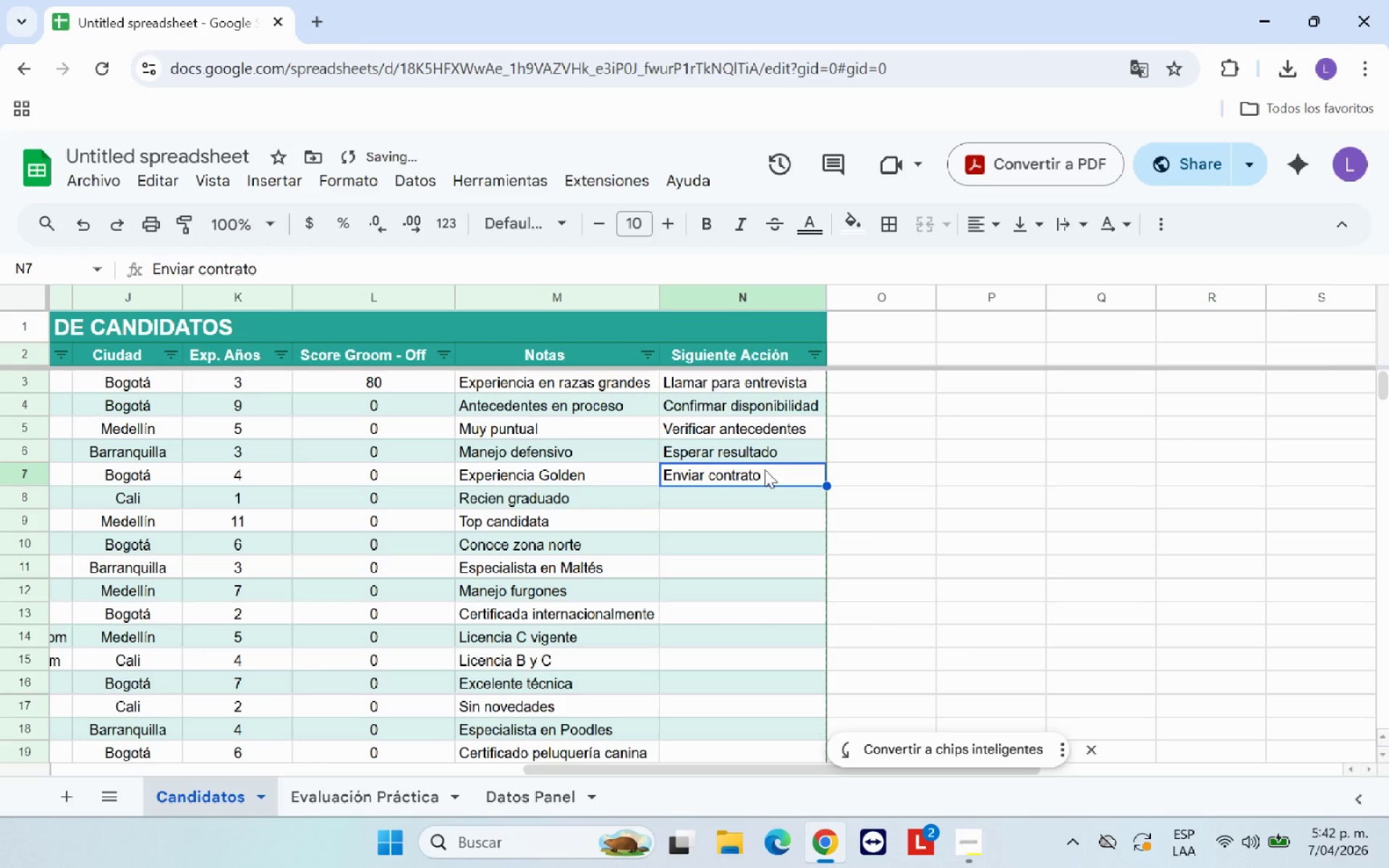 
hold_key(key=ControlLeft, duration=0.38)
 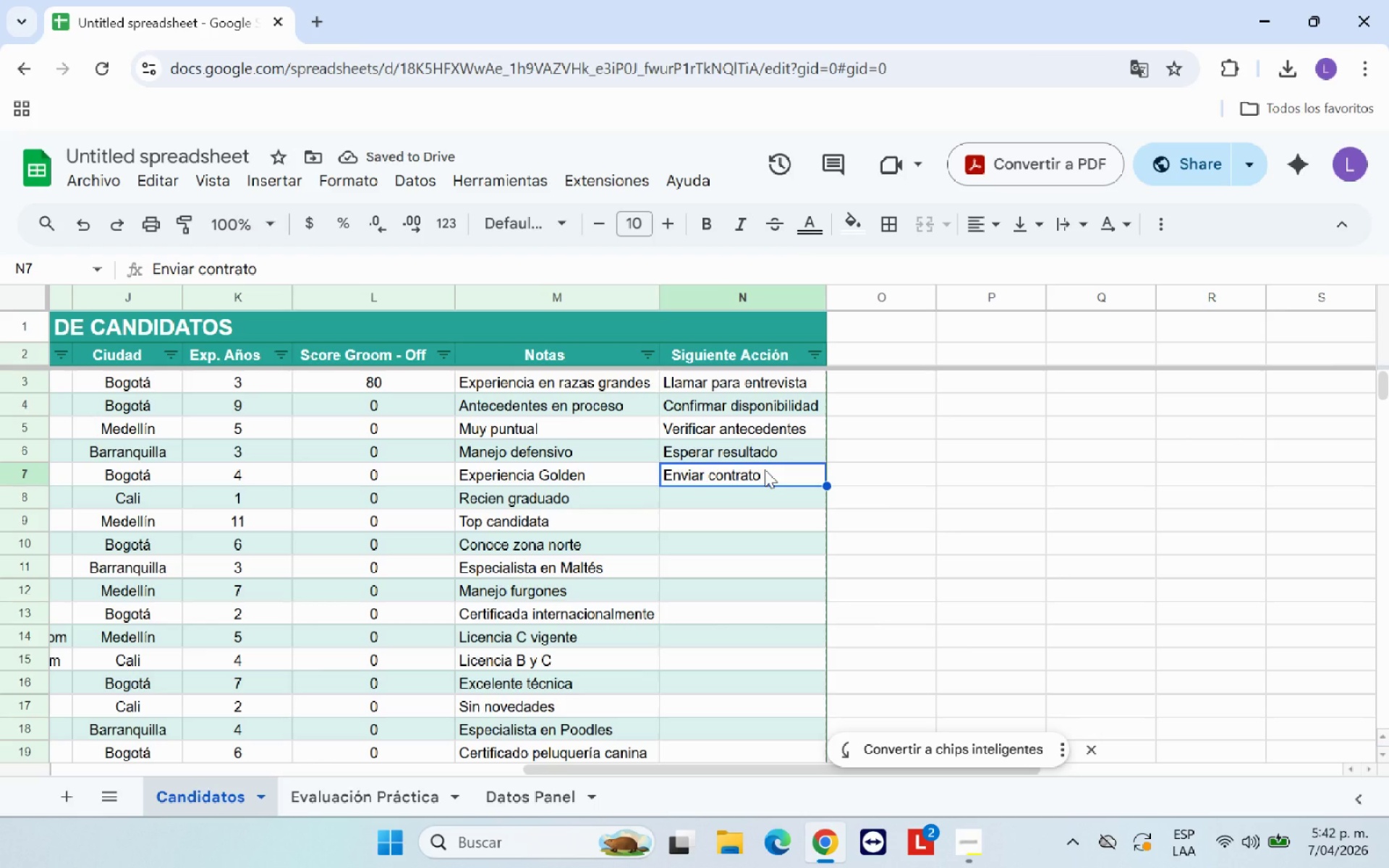 
hold_key(key=ControlLeft, duration=2.69)
 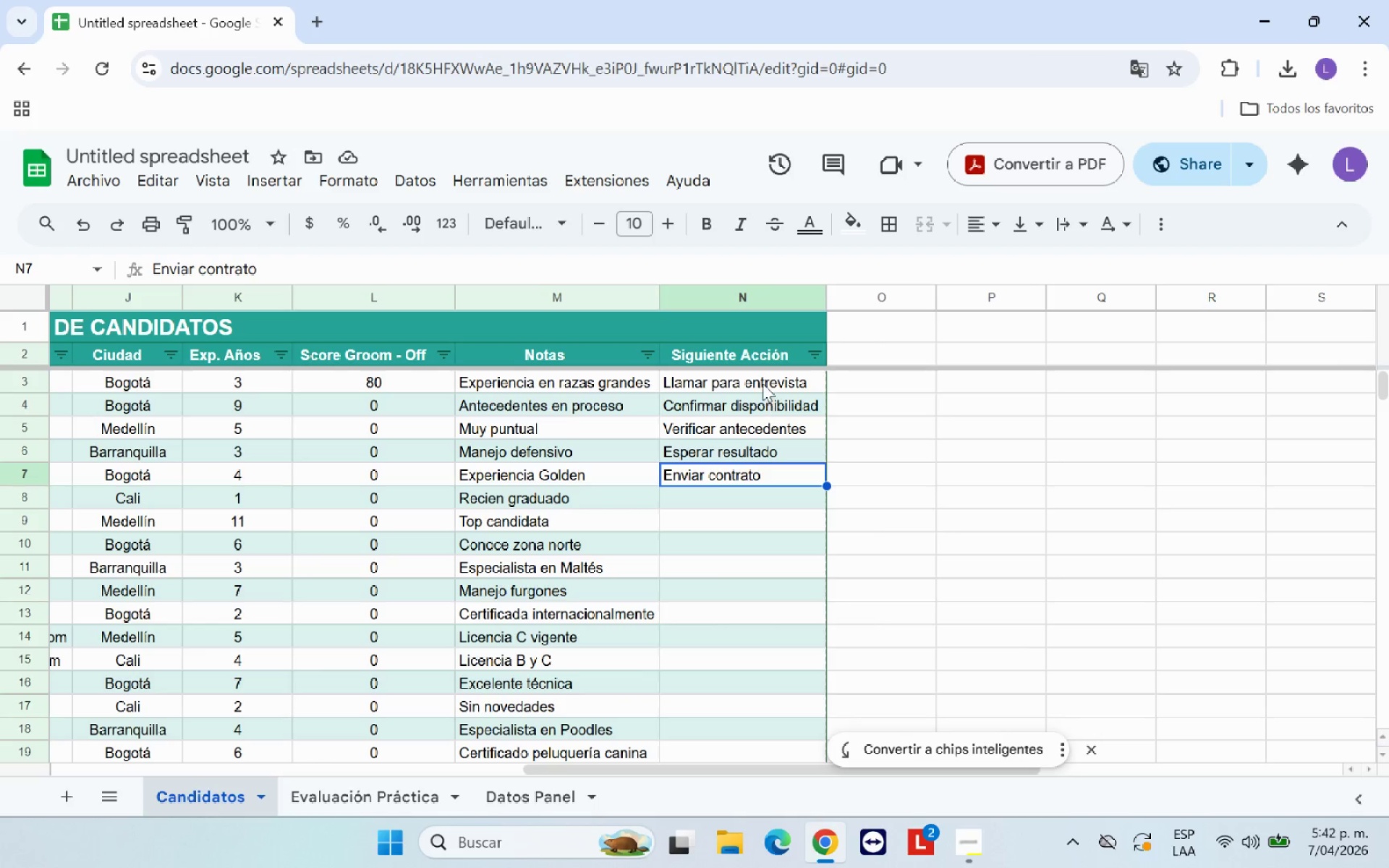 
left_click([761, 381])
 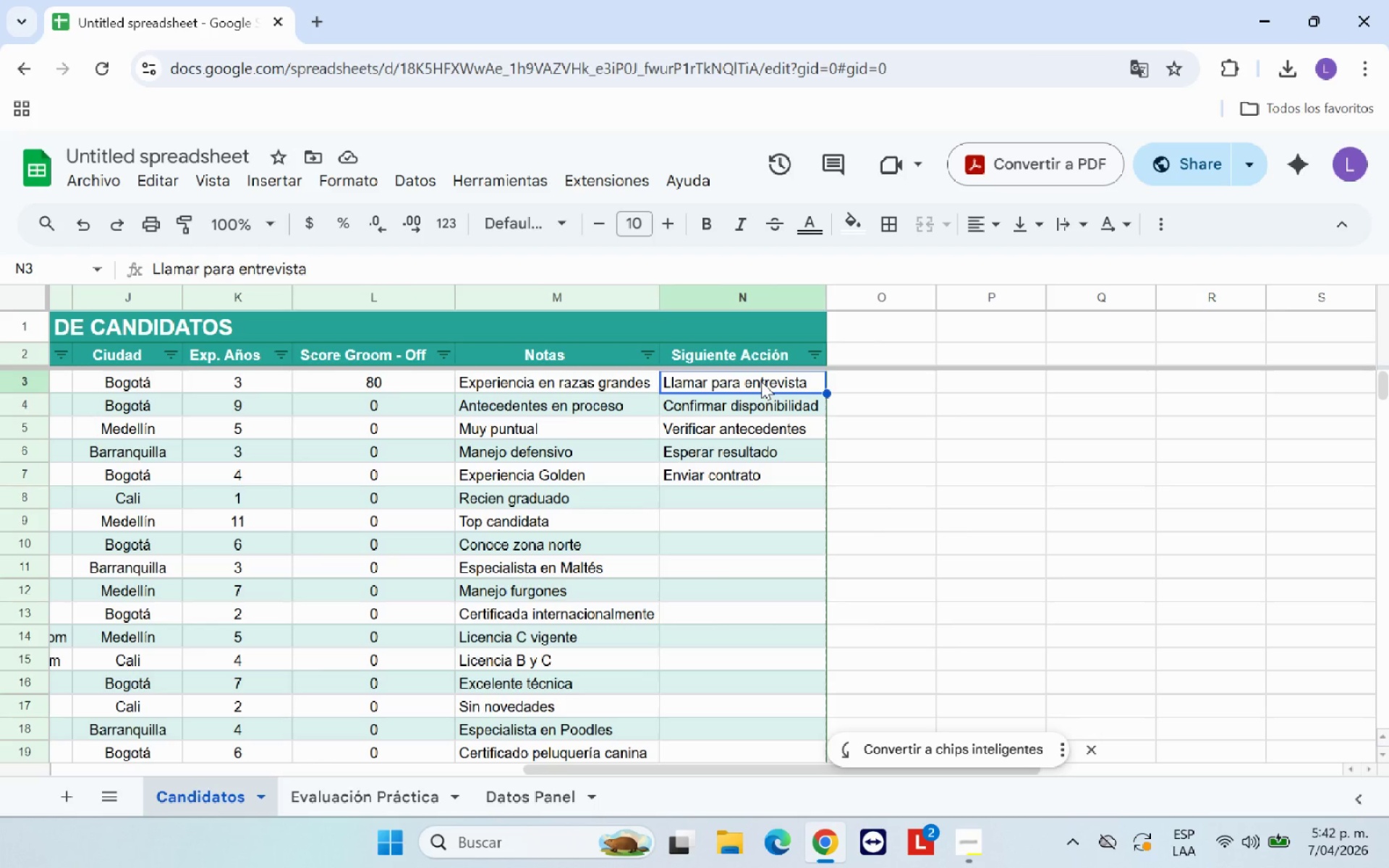 
key(Control+X)
 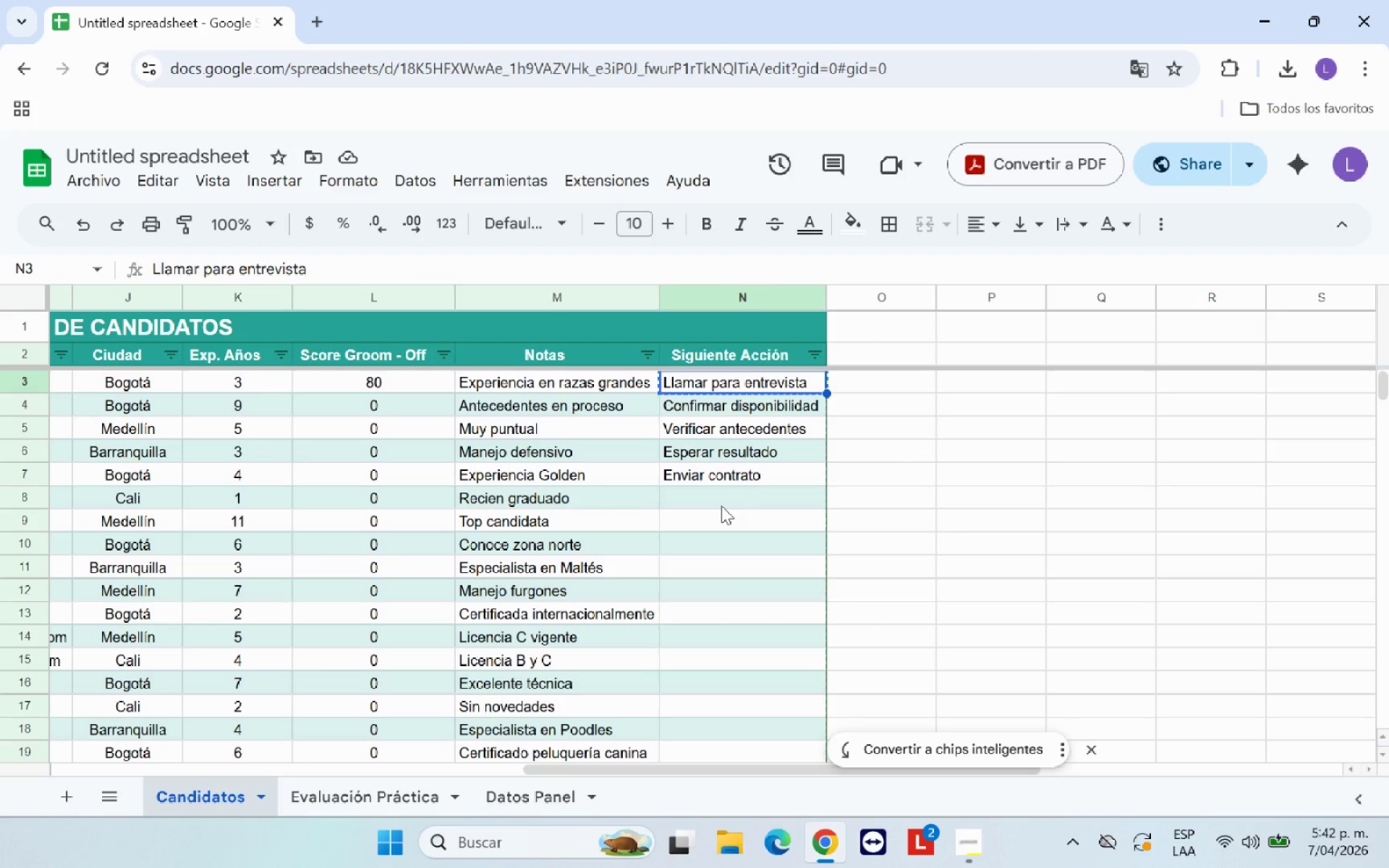 
left_click([721, 506])
 